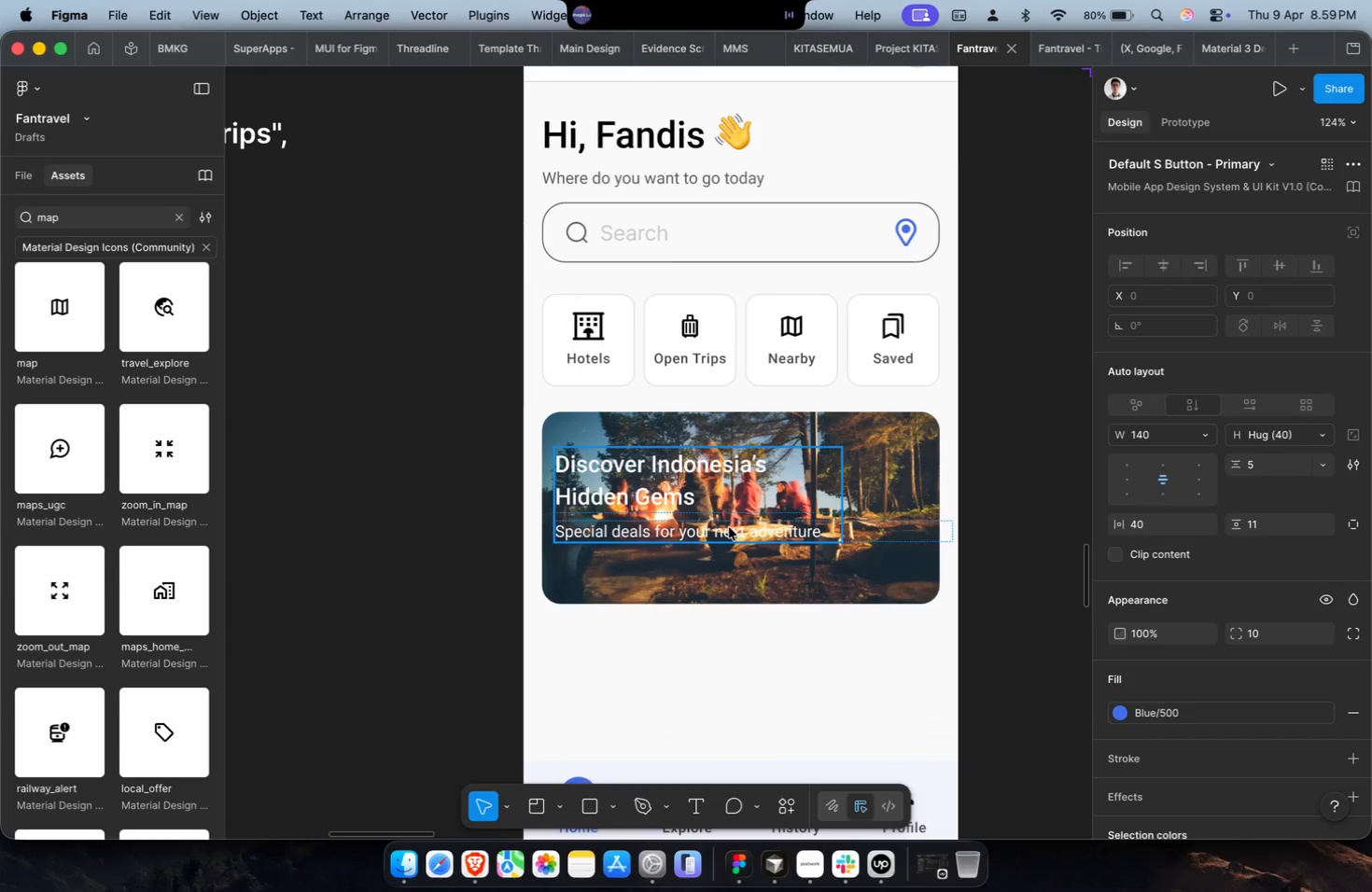 
left_click([729, 527])
 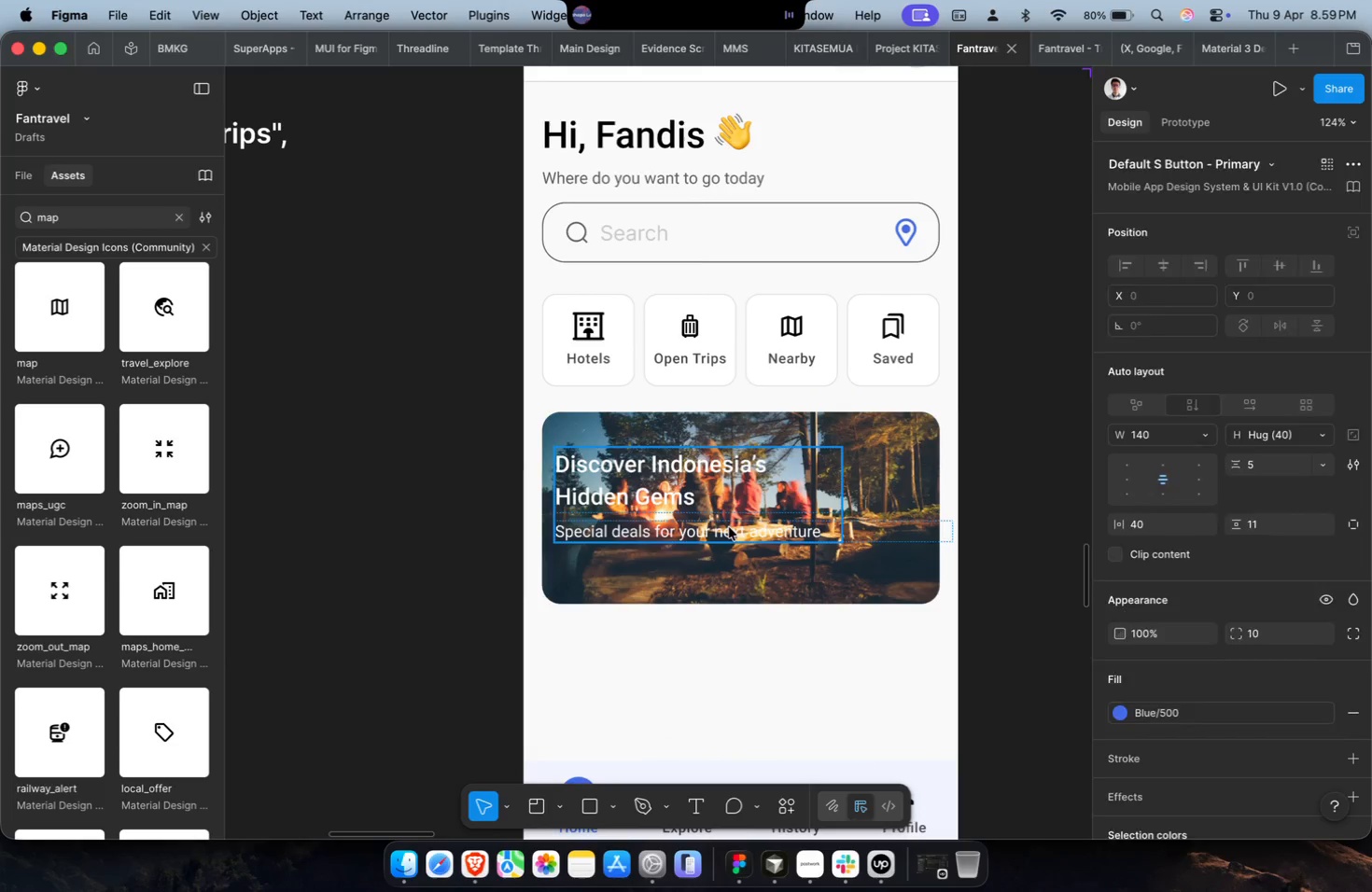 
key(Meta+V)
 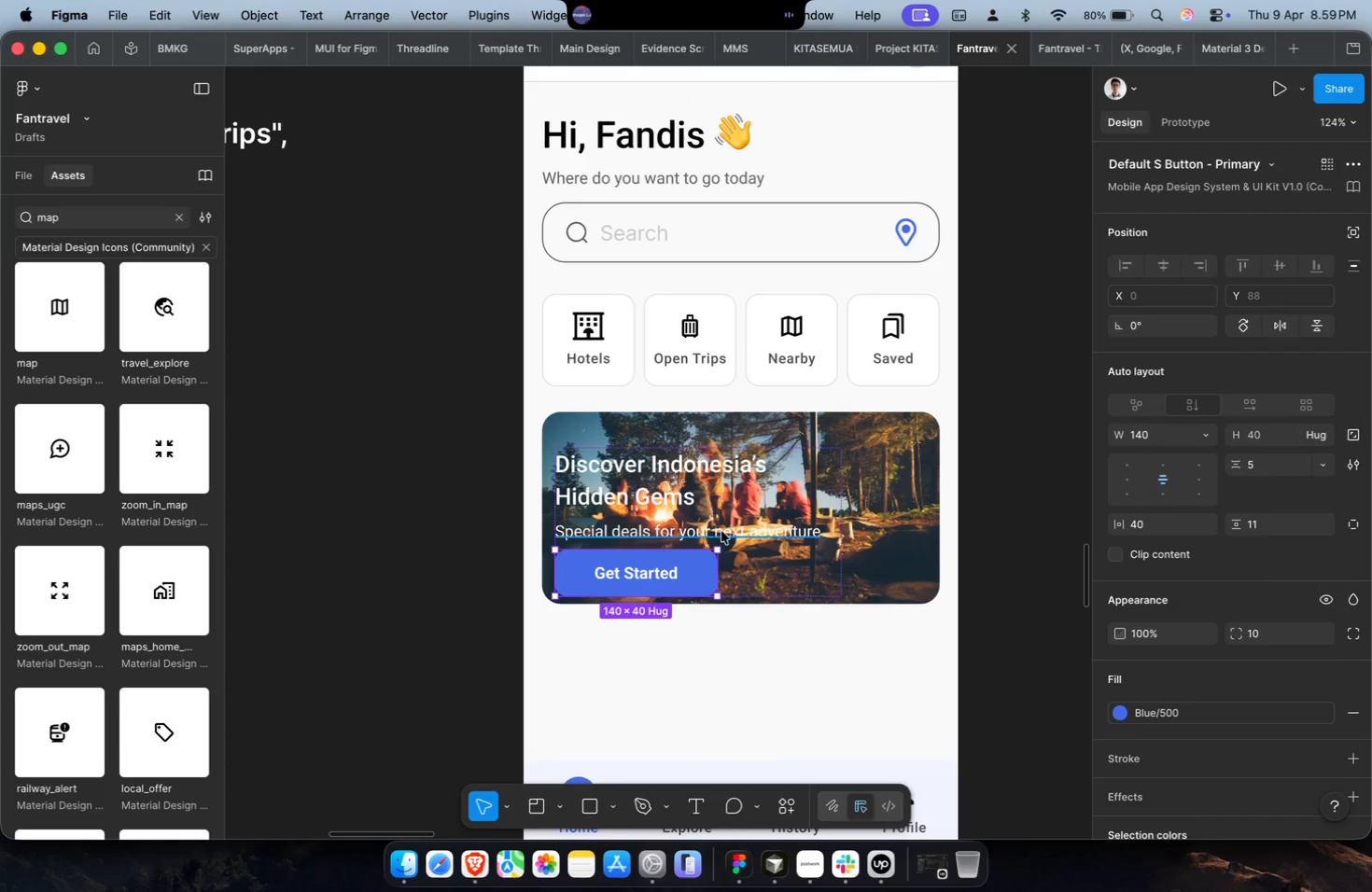 
hold_key(key=CommandLeft, duration=0.44)
 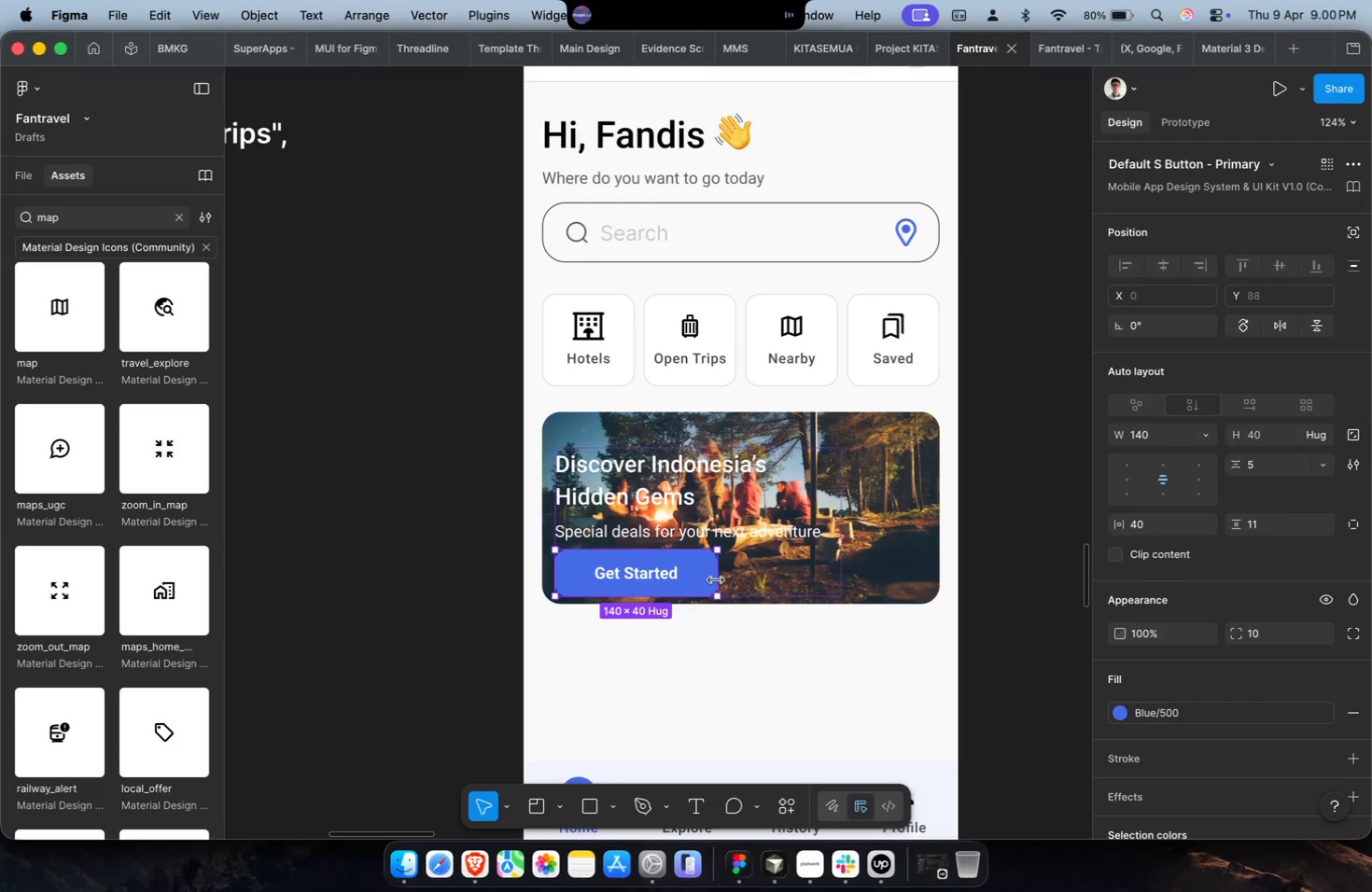 
double_click([712, 576])
 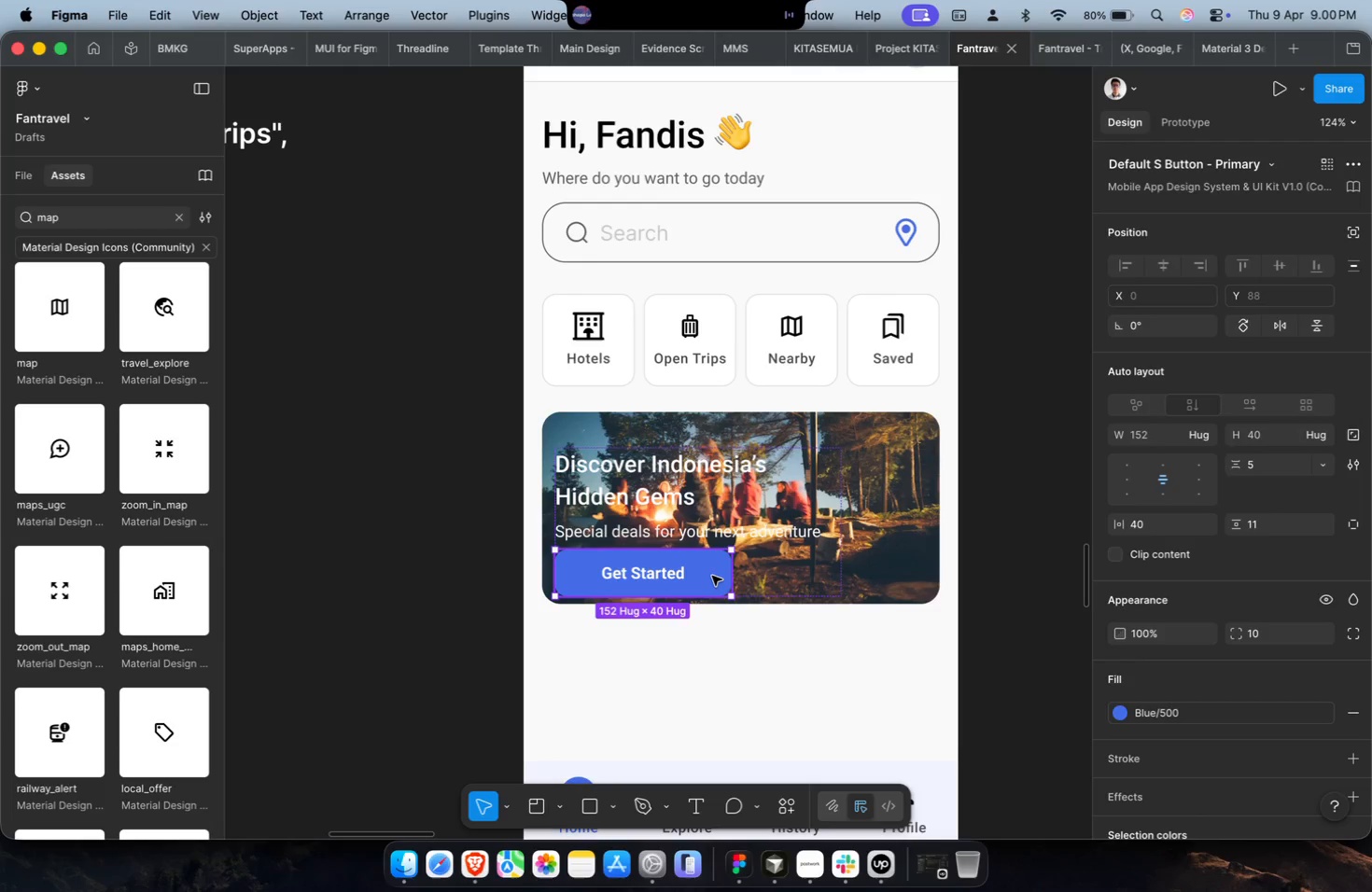 
key(Meta+CommandLeft)
 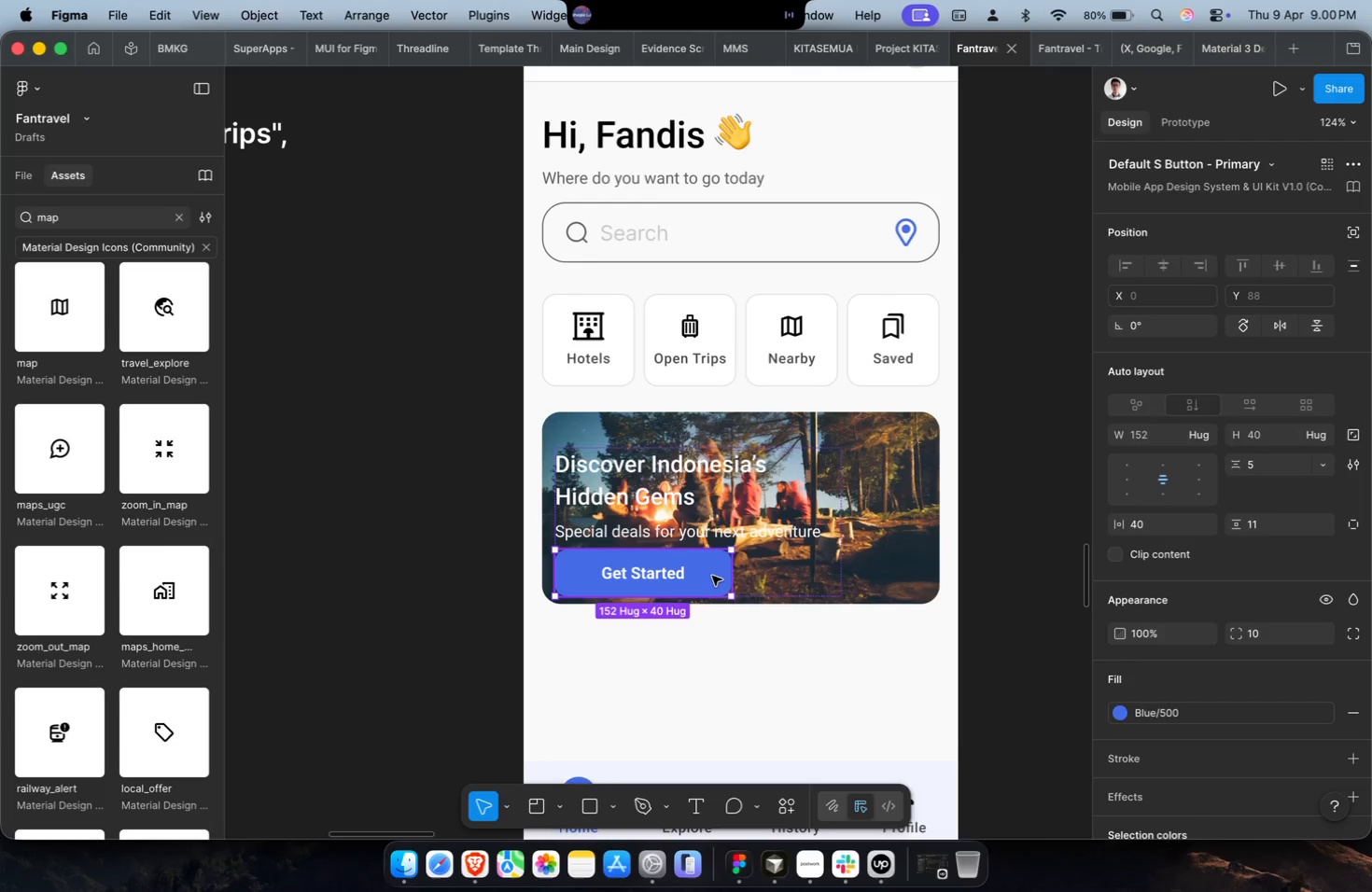 
key(Meta+Z)
 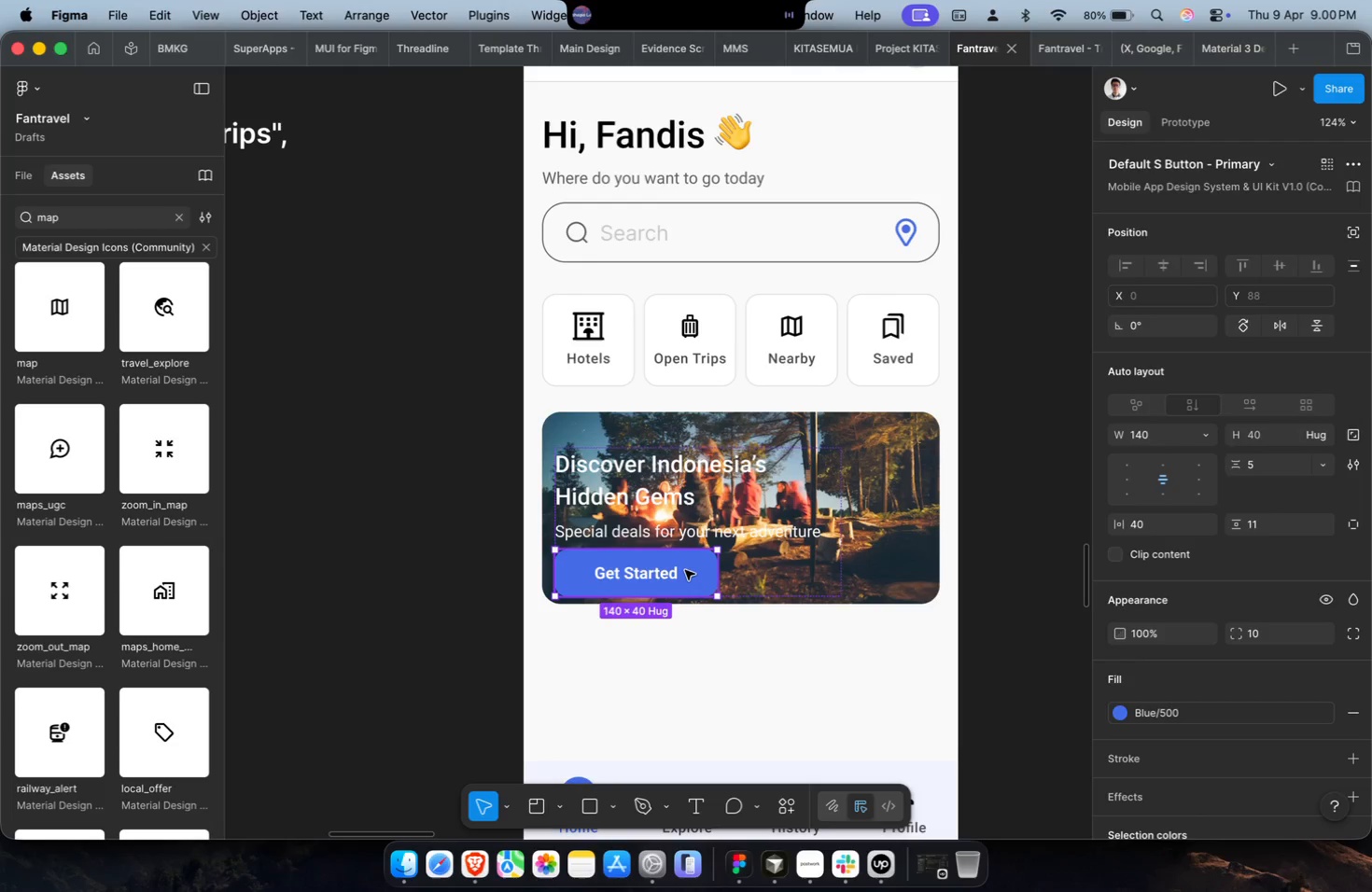 
double_click([685, 570])
 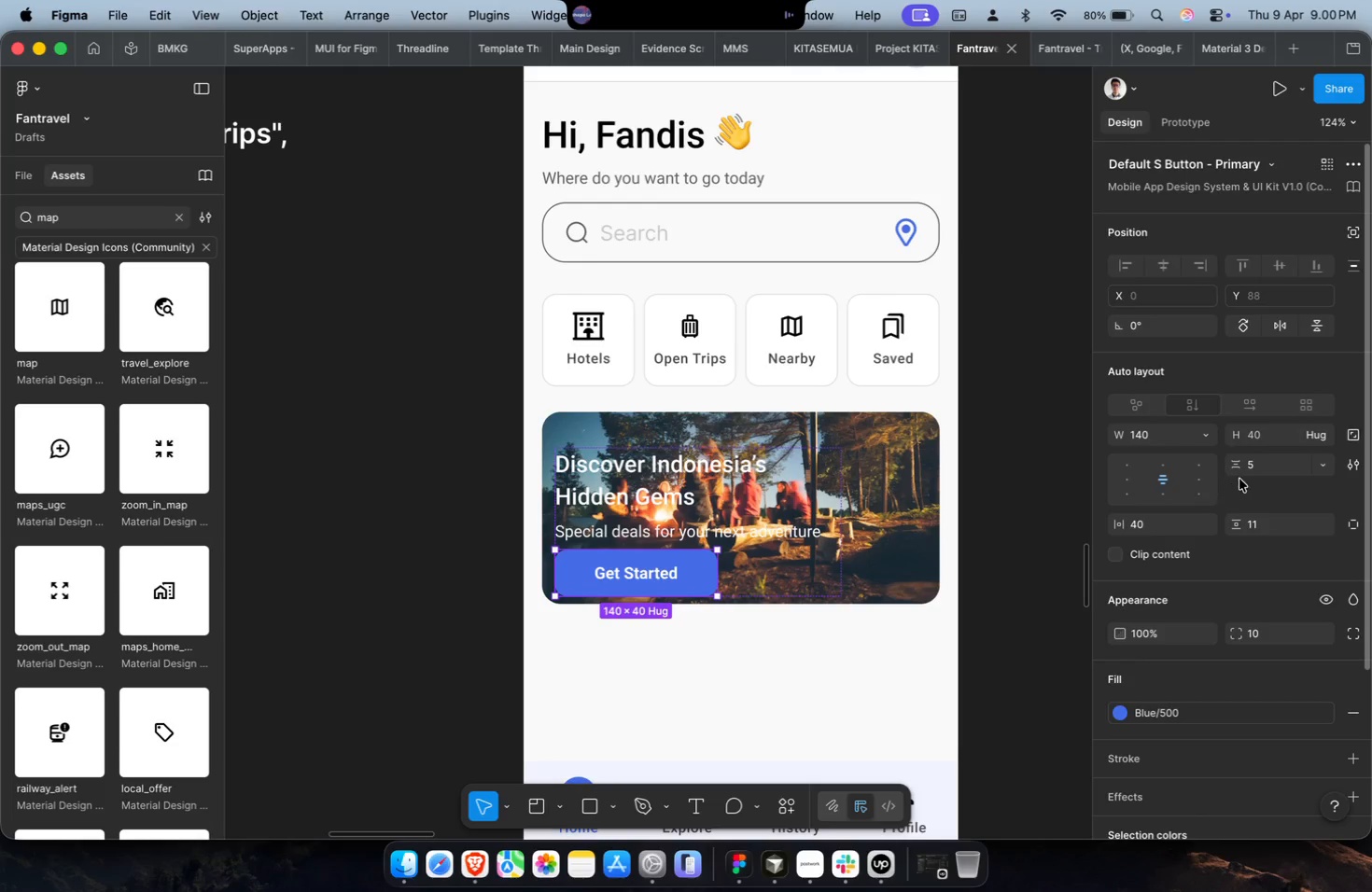 
left_click([1273, 442])
 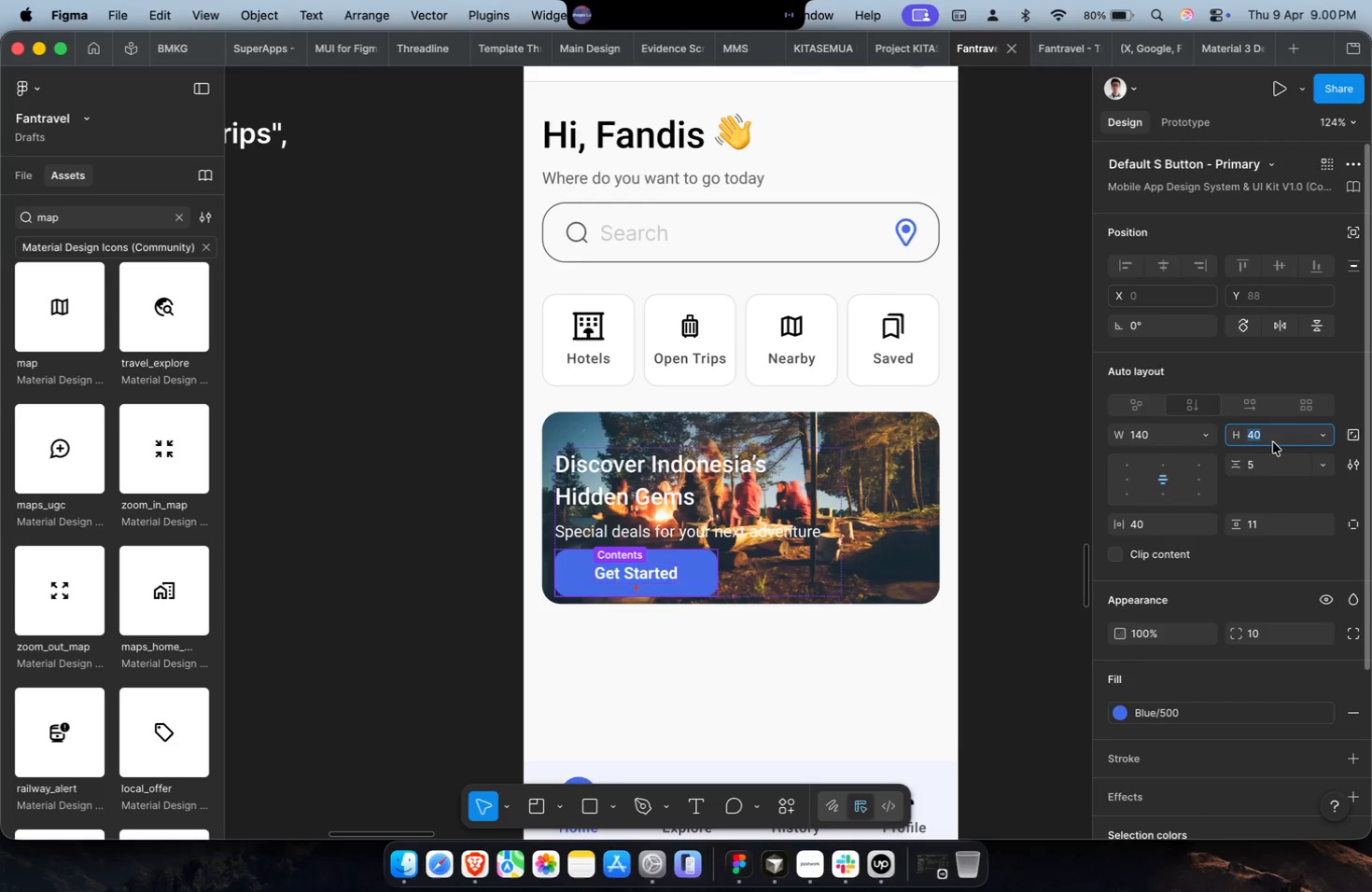 
type(28)
 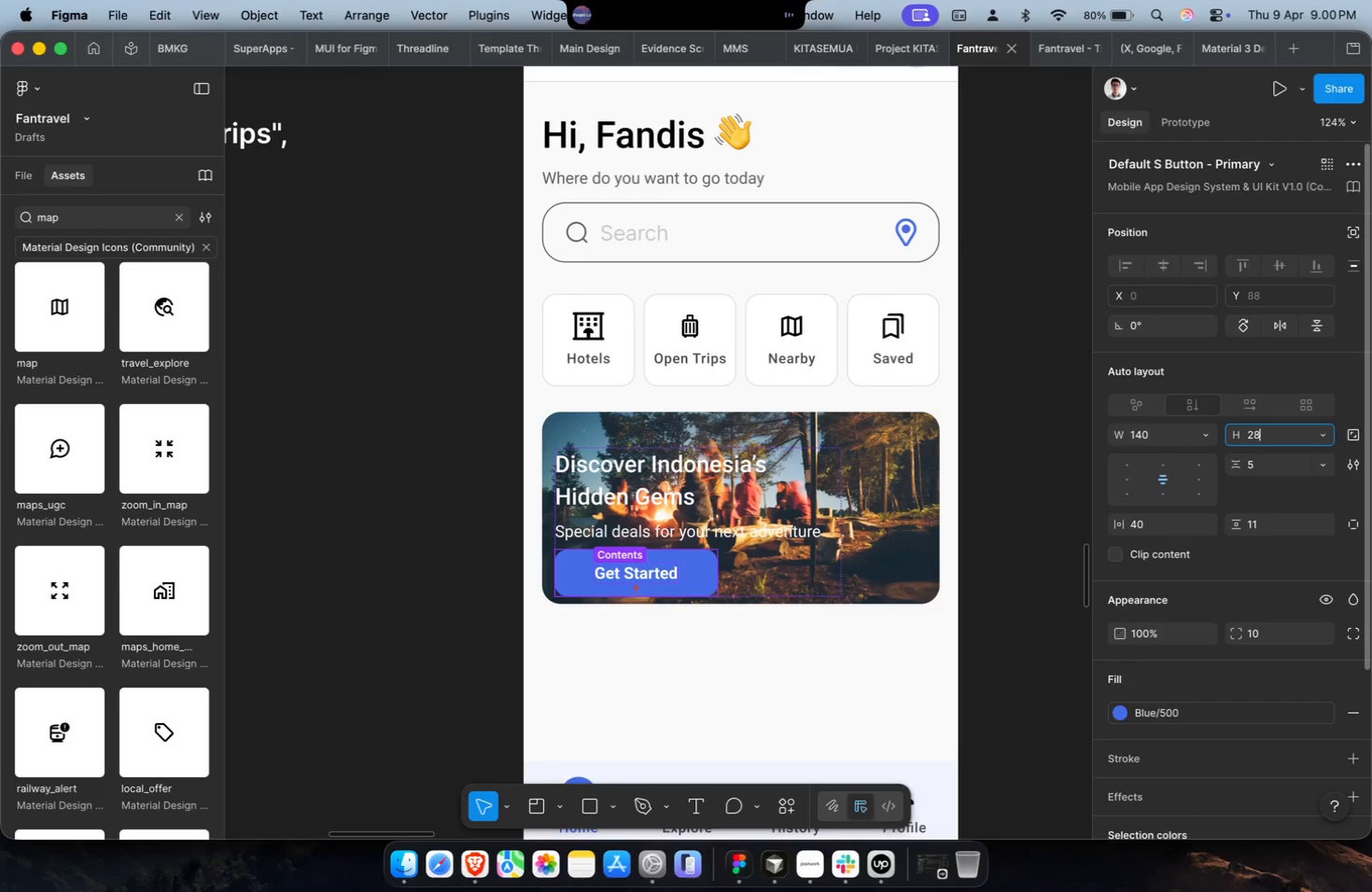 
key(Enter)
 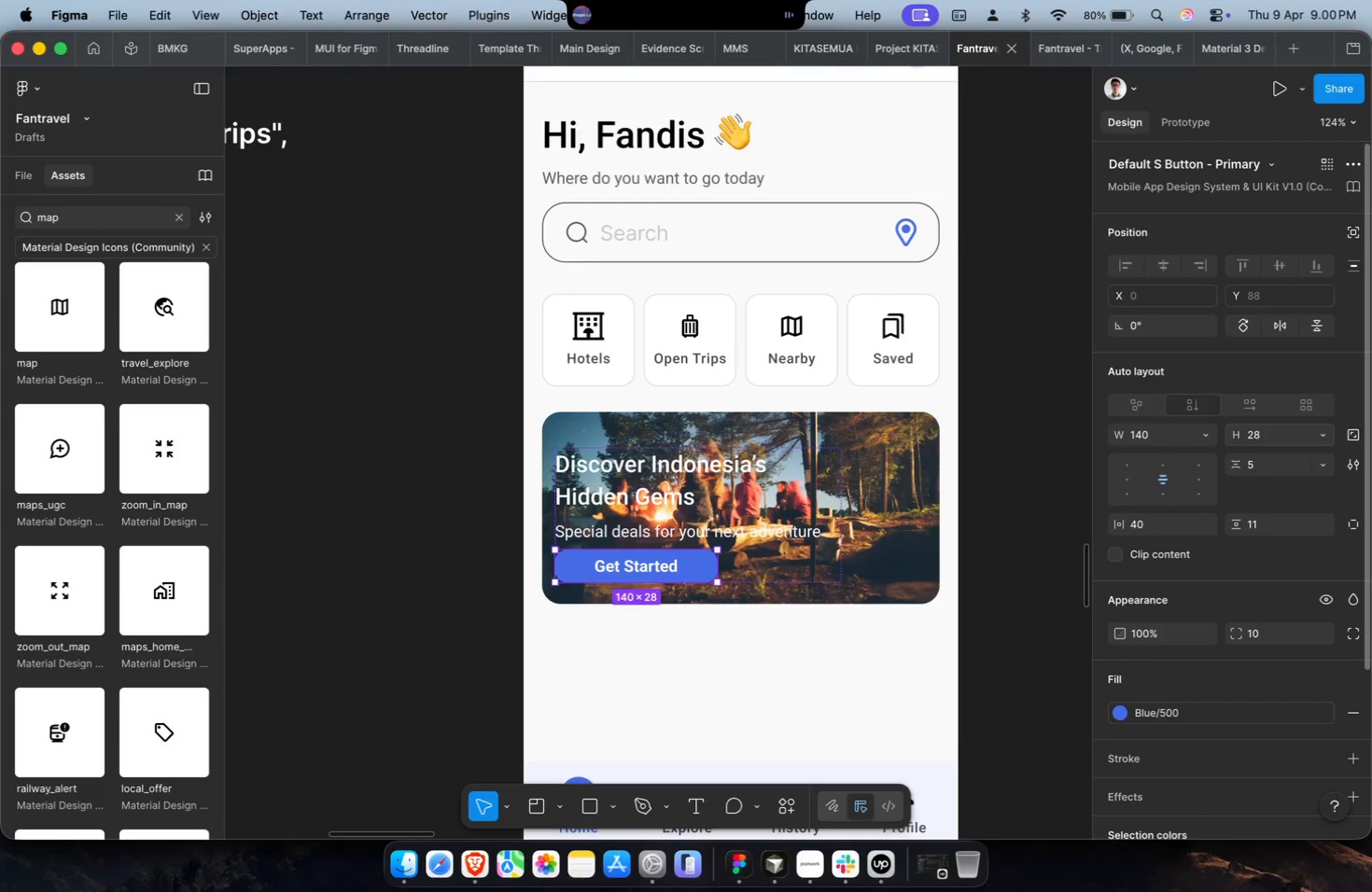 
hold_key(key=CommandLeft, duration=0.65)
scroll: coordinate [799, 558], scroll_direction: up, amount: 12.0
 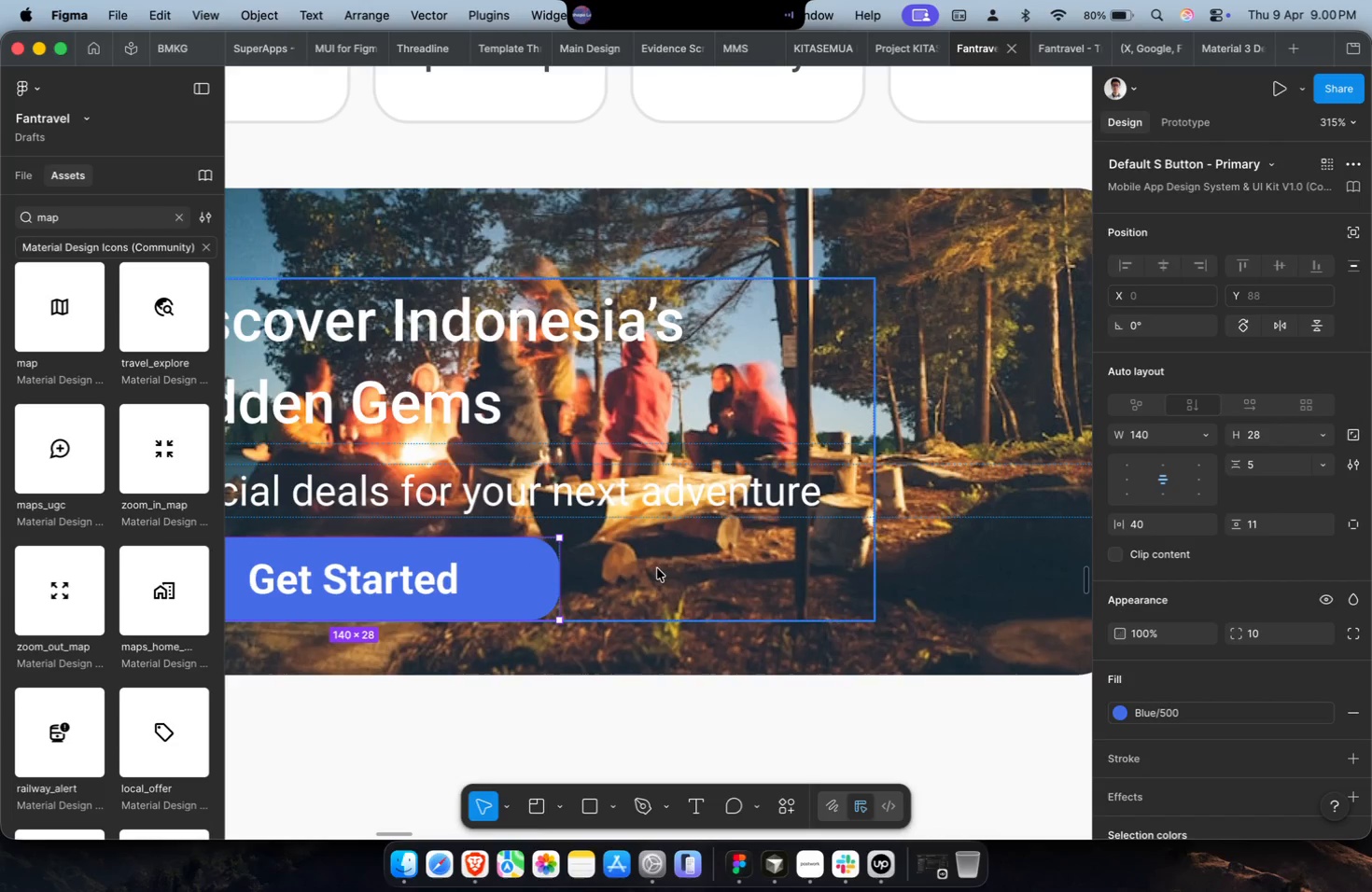 
hold_key(key=ShiftLeft, duration=0.33)
scroll: coordinate [662, 568], scroll_direction: up, amount: 4.0
 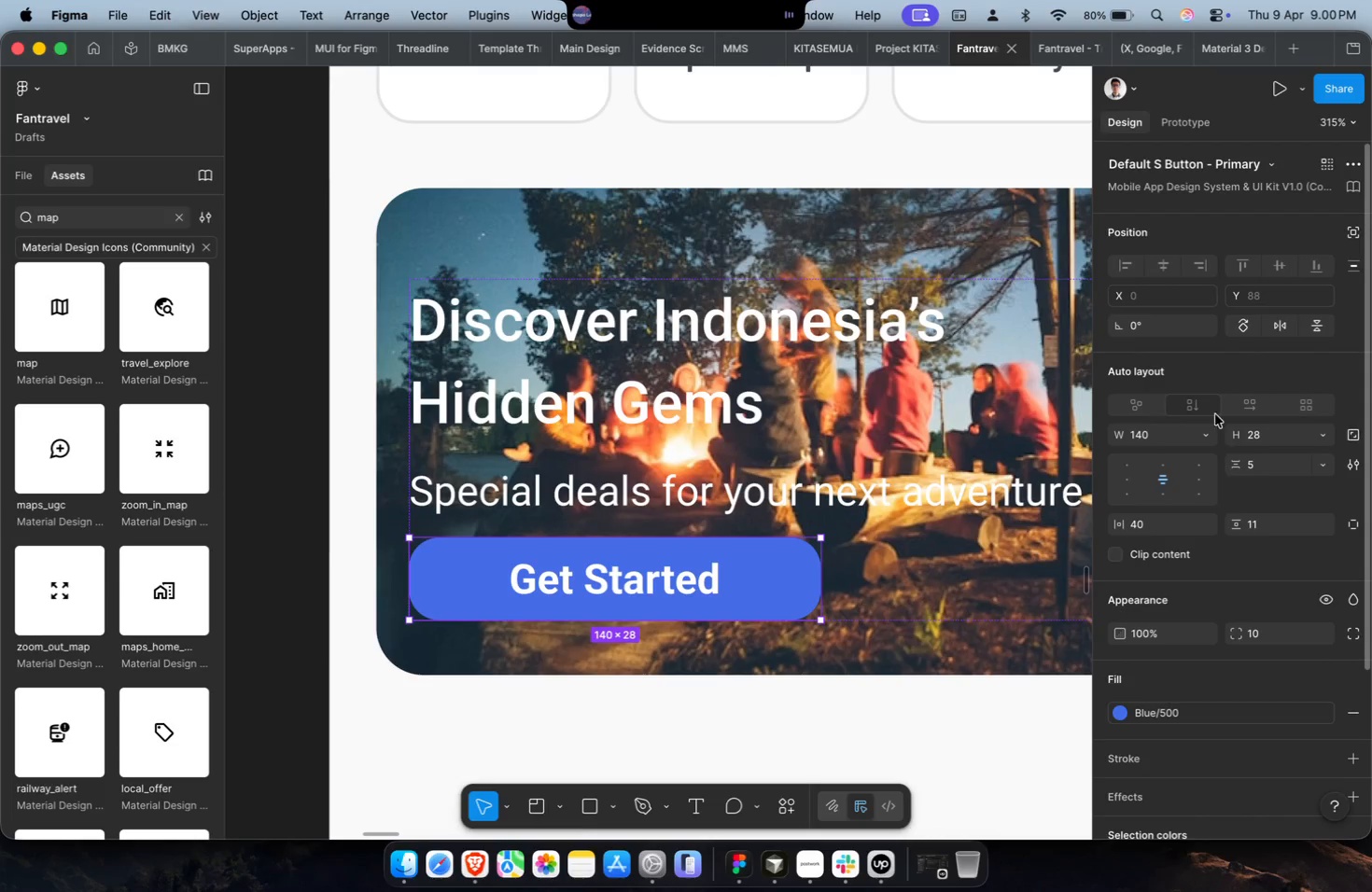 
left_click([1169, 439])
 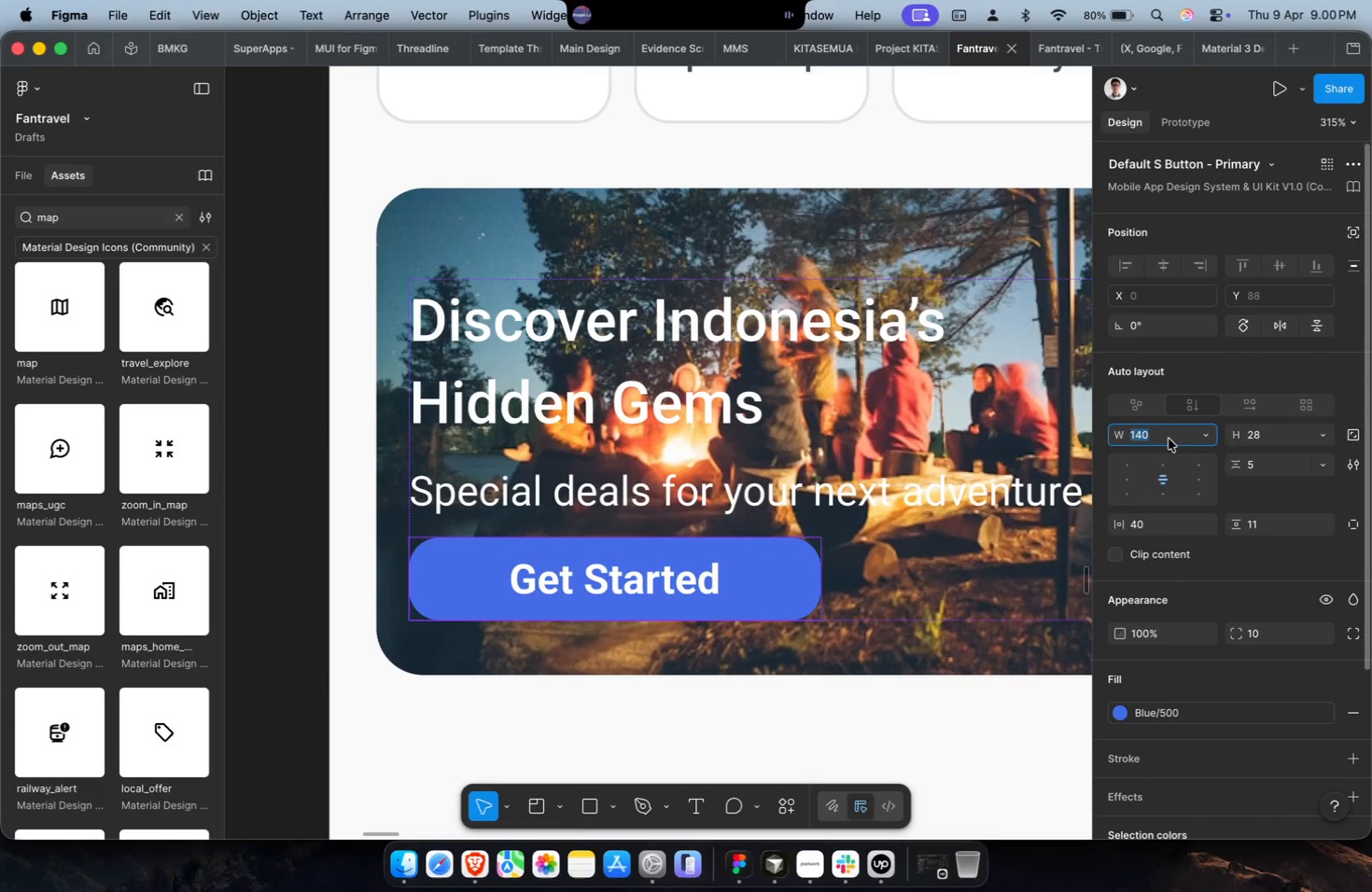 
type(100)
 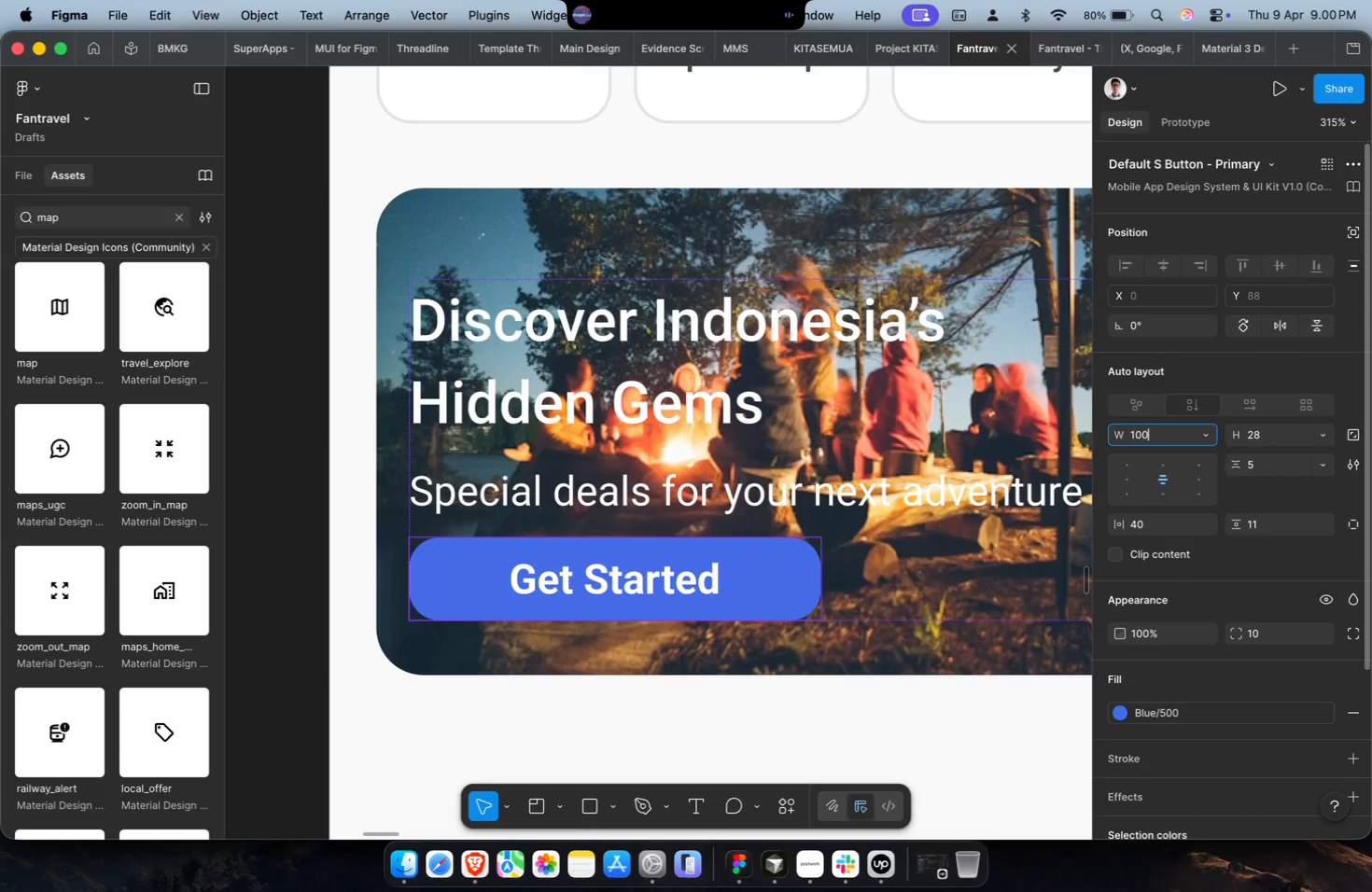 
key(Enter)
 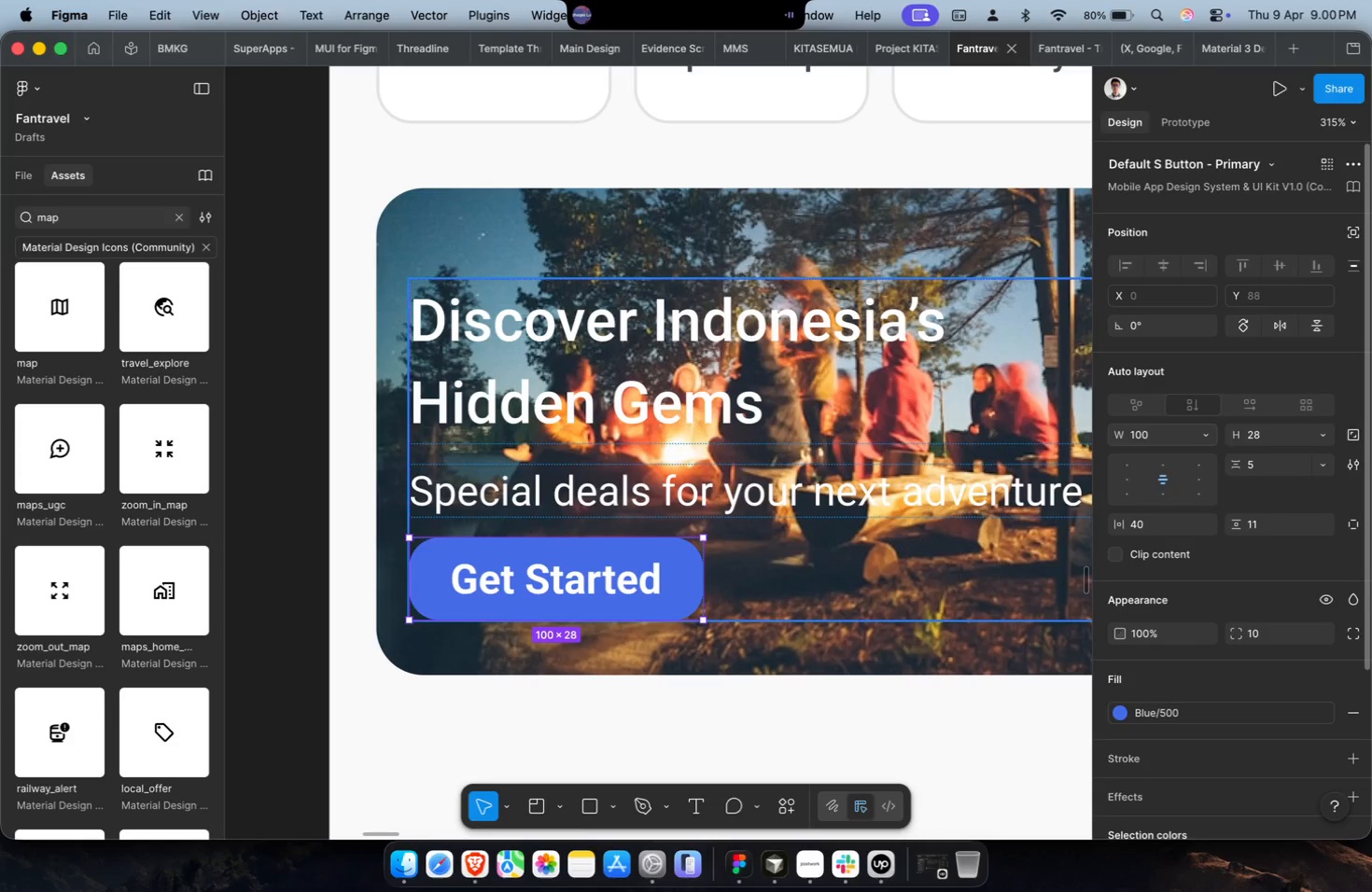 
hold_key(key=CommandLeft, duration=0.84)
left_click([543, 590])
 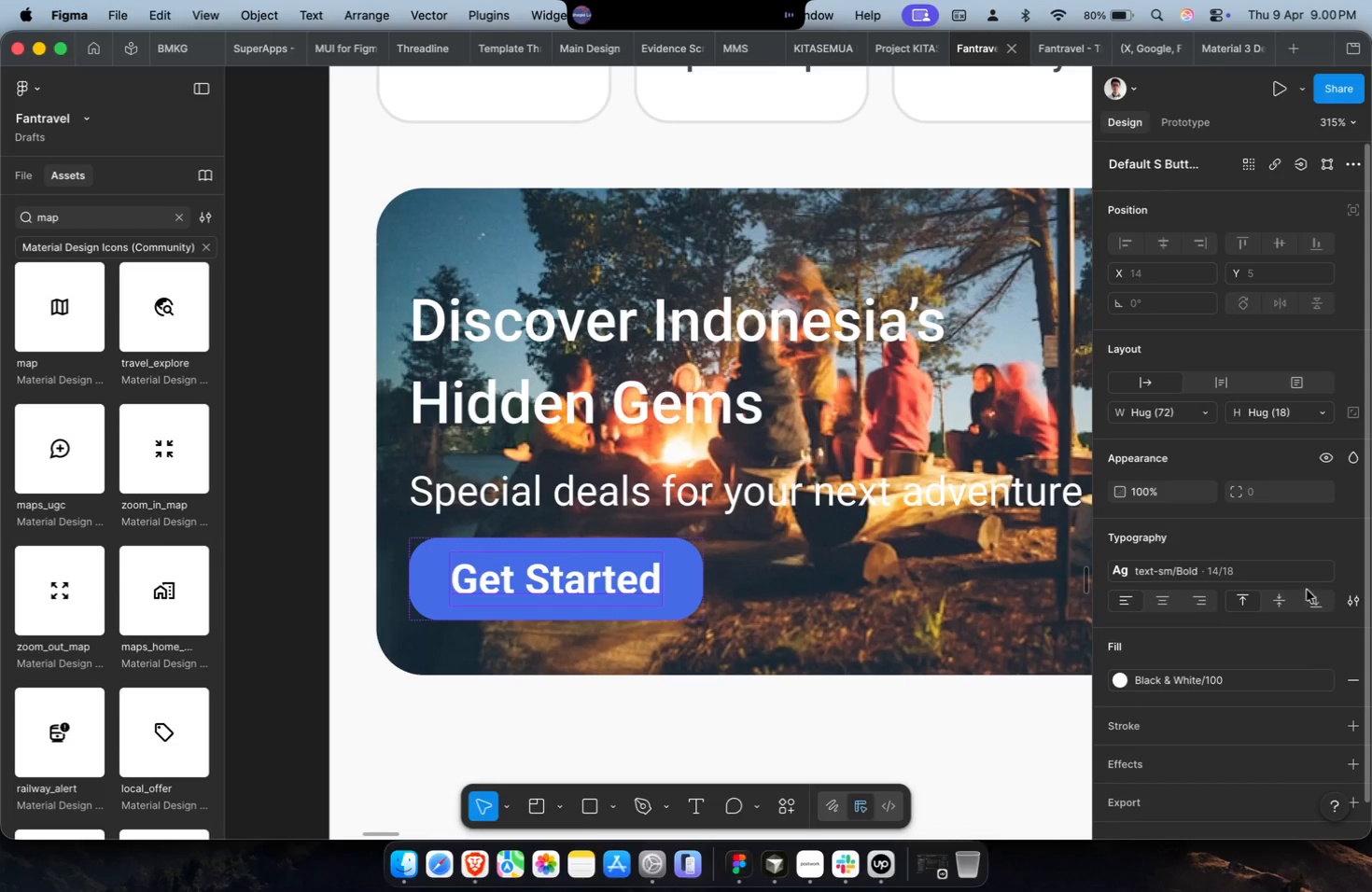 
left_click([1263, 578])
 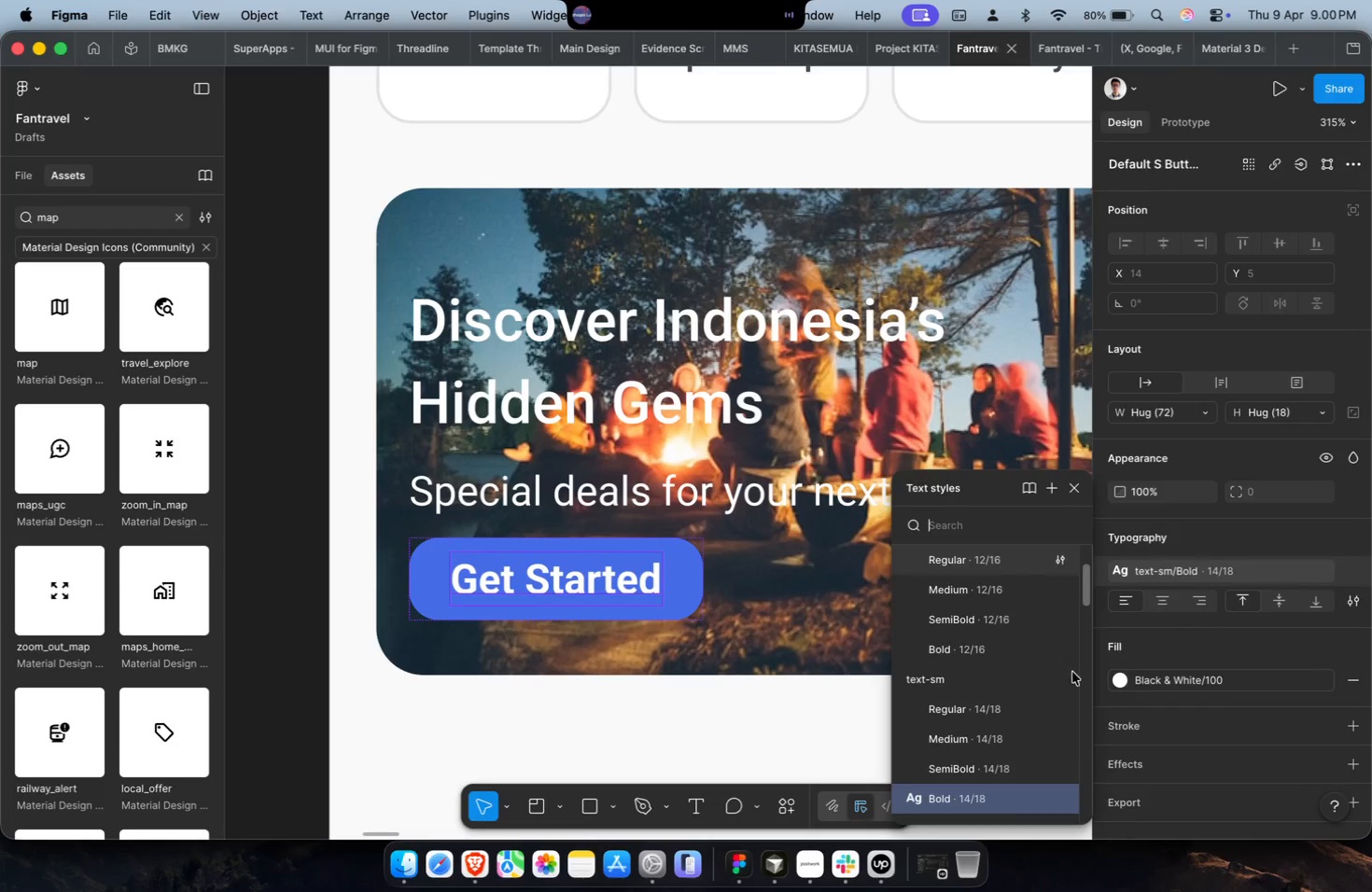 
scroll: coordinate [1008, 687], scroll_direction: up, amount: 19.0
 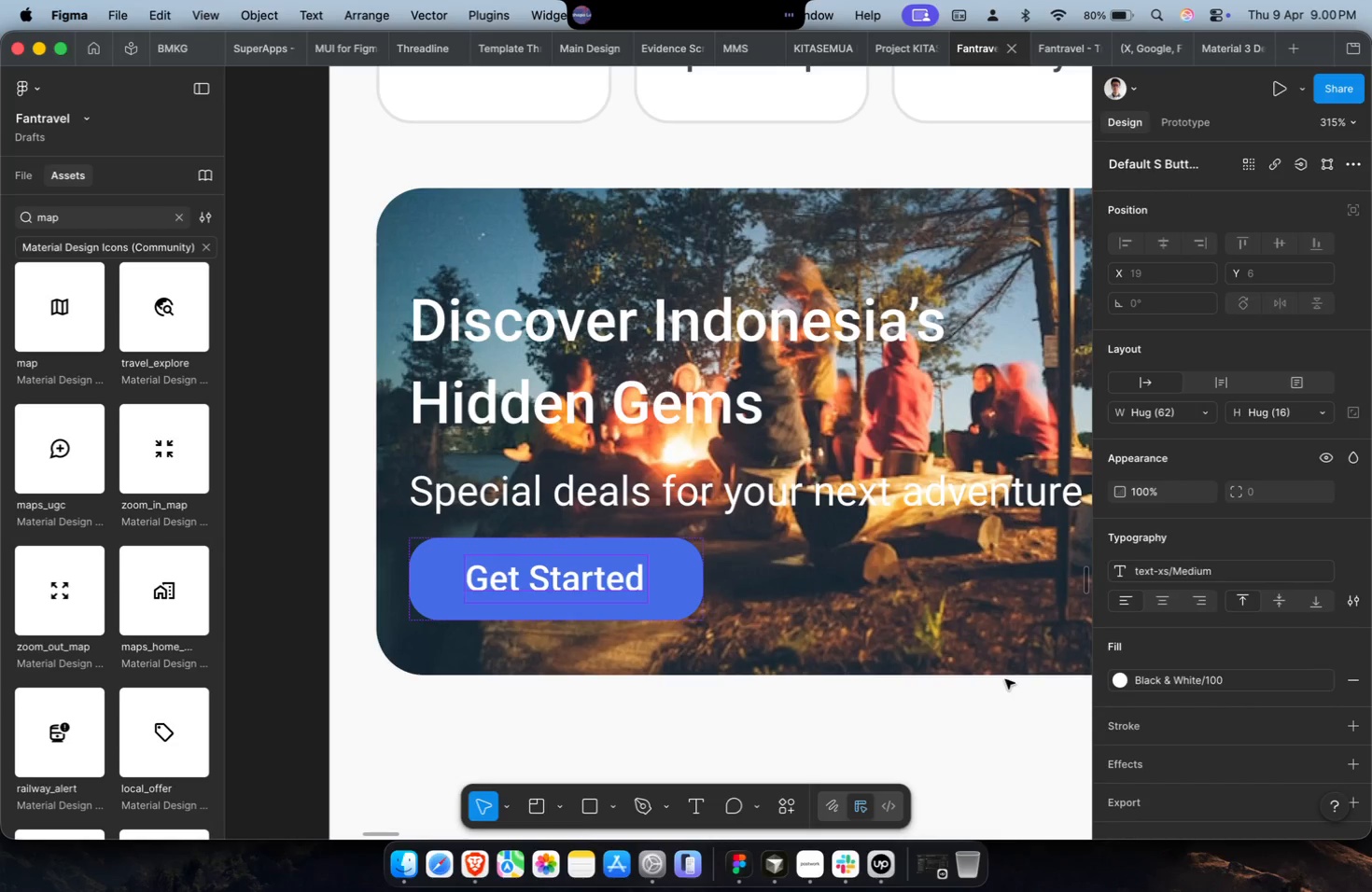 
left_click([666, 592])
 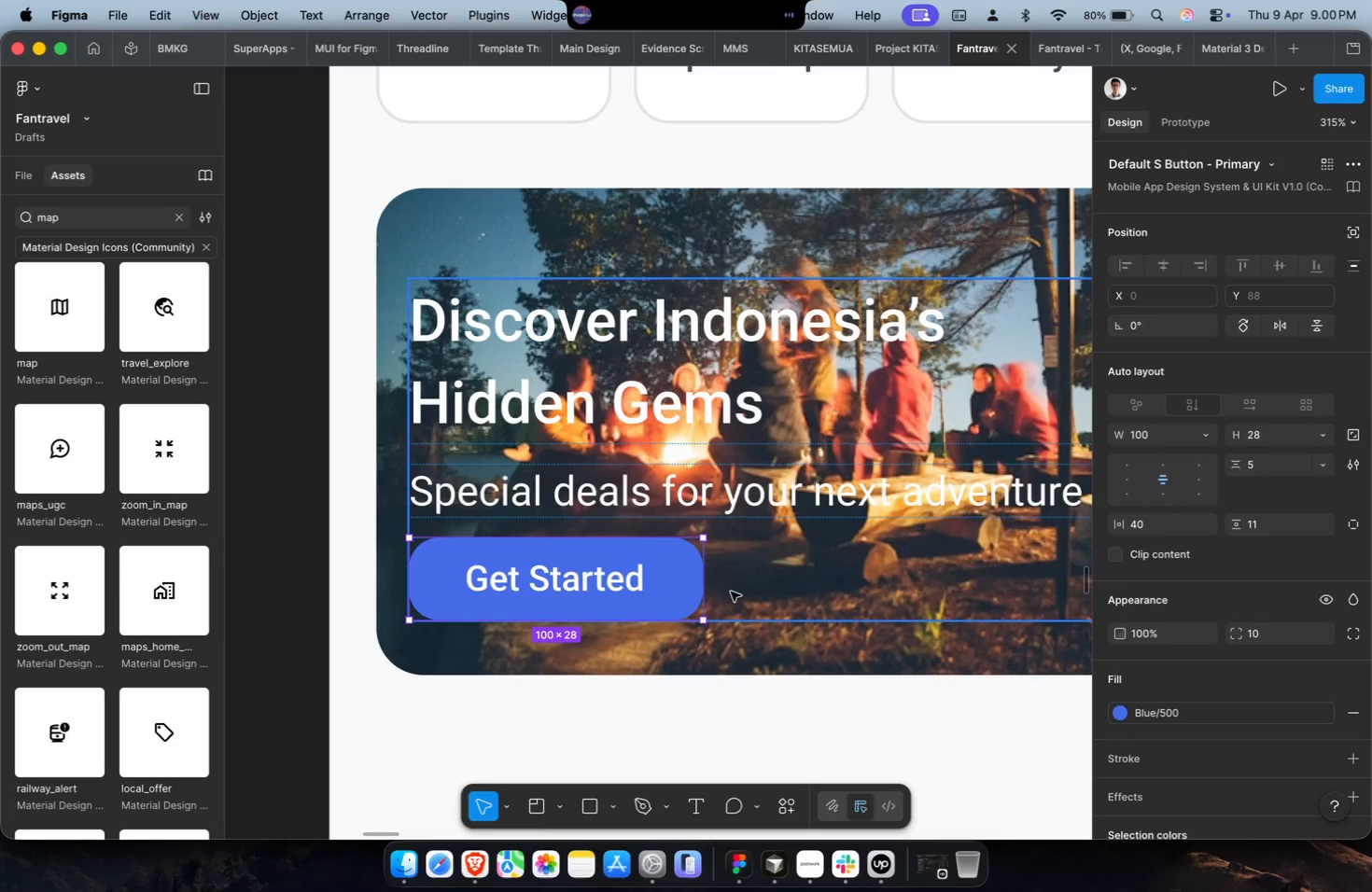 
hold_key(key=CommandLeft, duration=0.41)
scroll: coordinate [731, 592], scroll_direction: down, amount: 7.0
 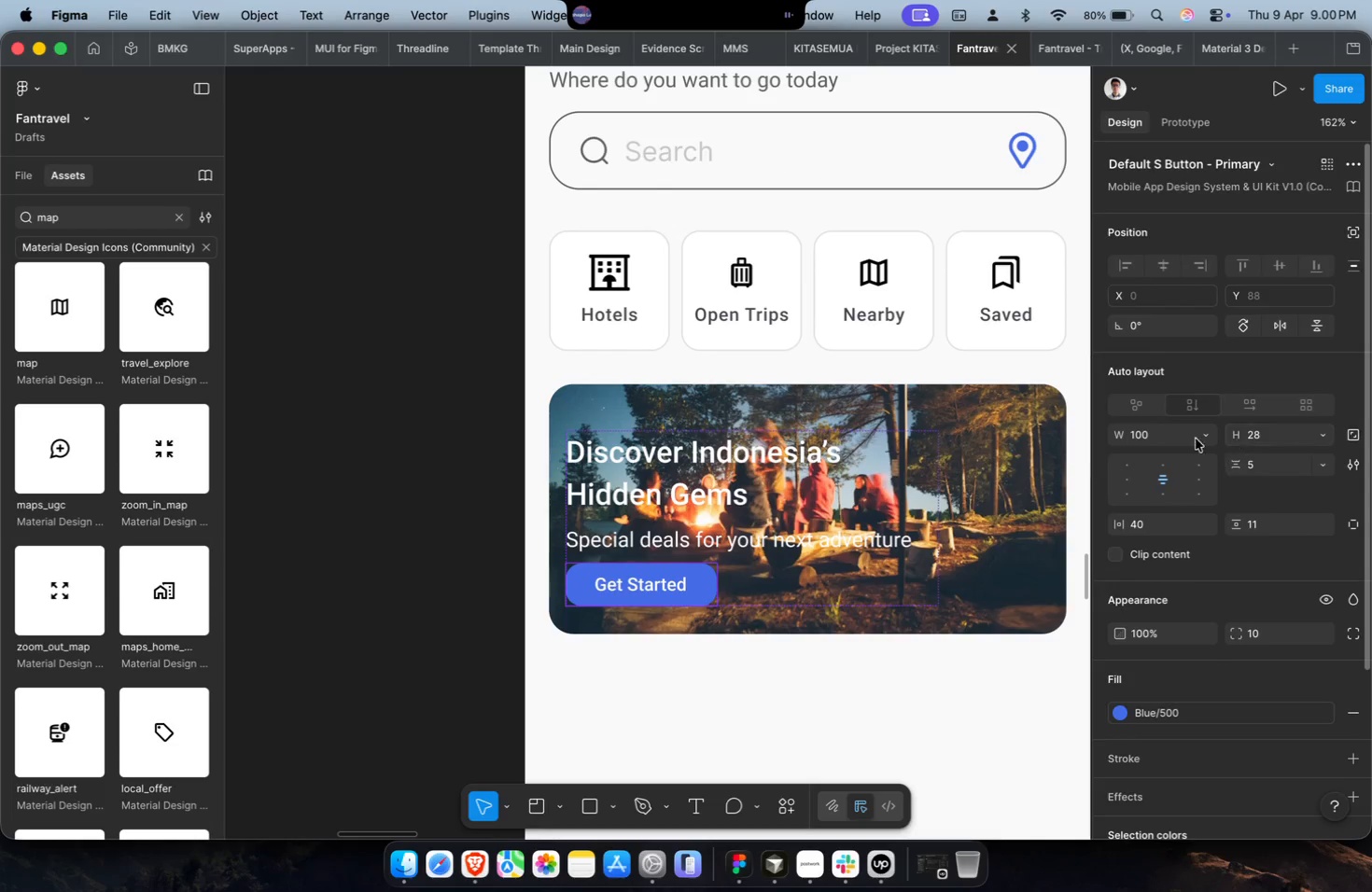 
left_click([795, 646])
 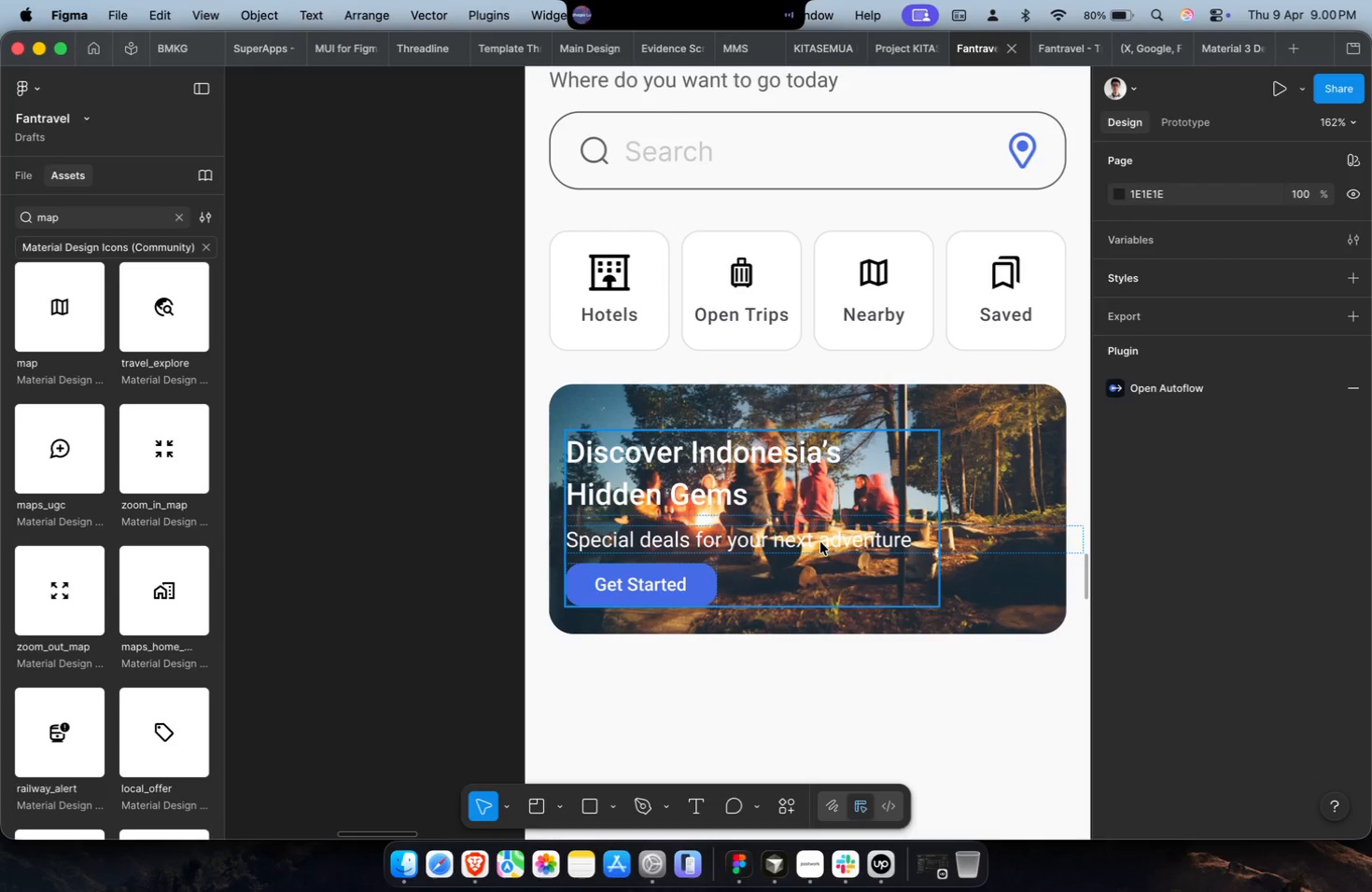 
left_click([820, 542])
 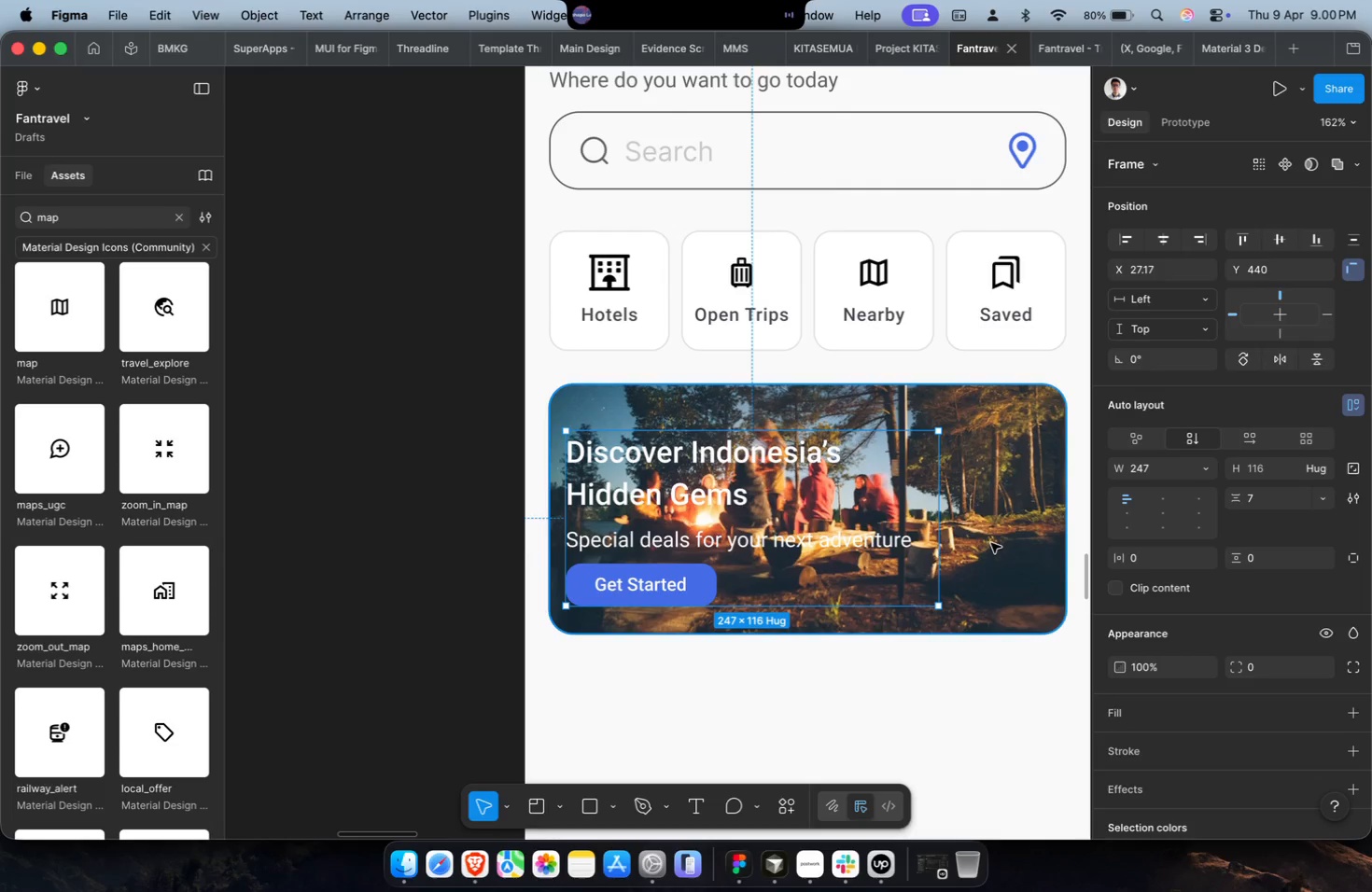 
double_click([884, 537])
 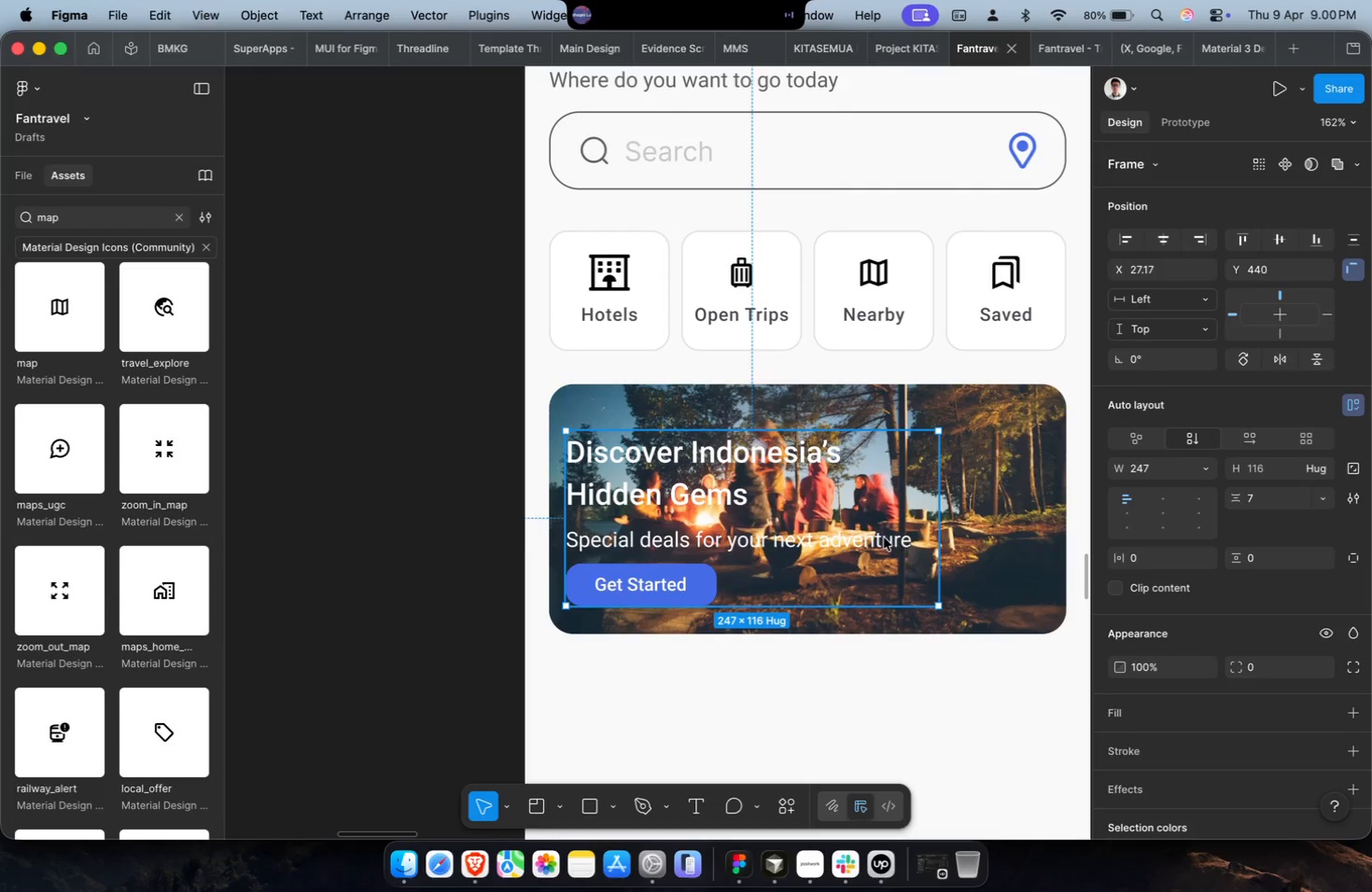 
triple_click([884, 537])
 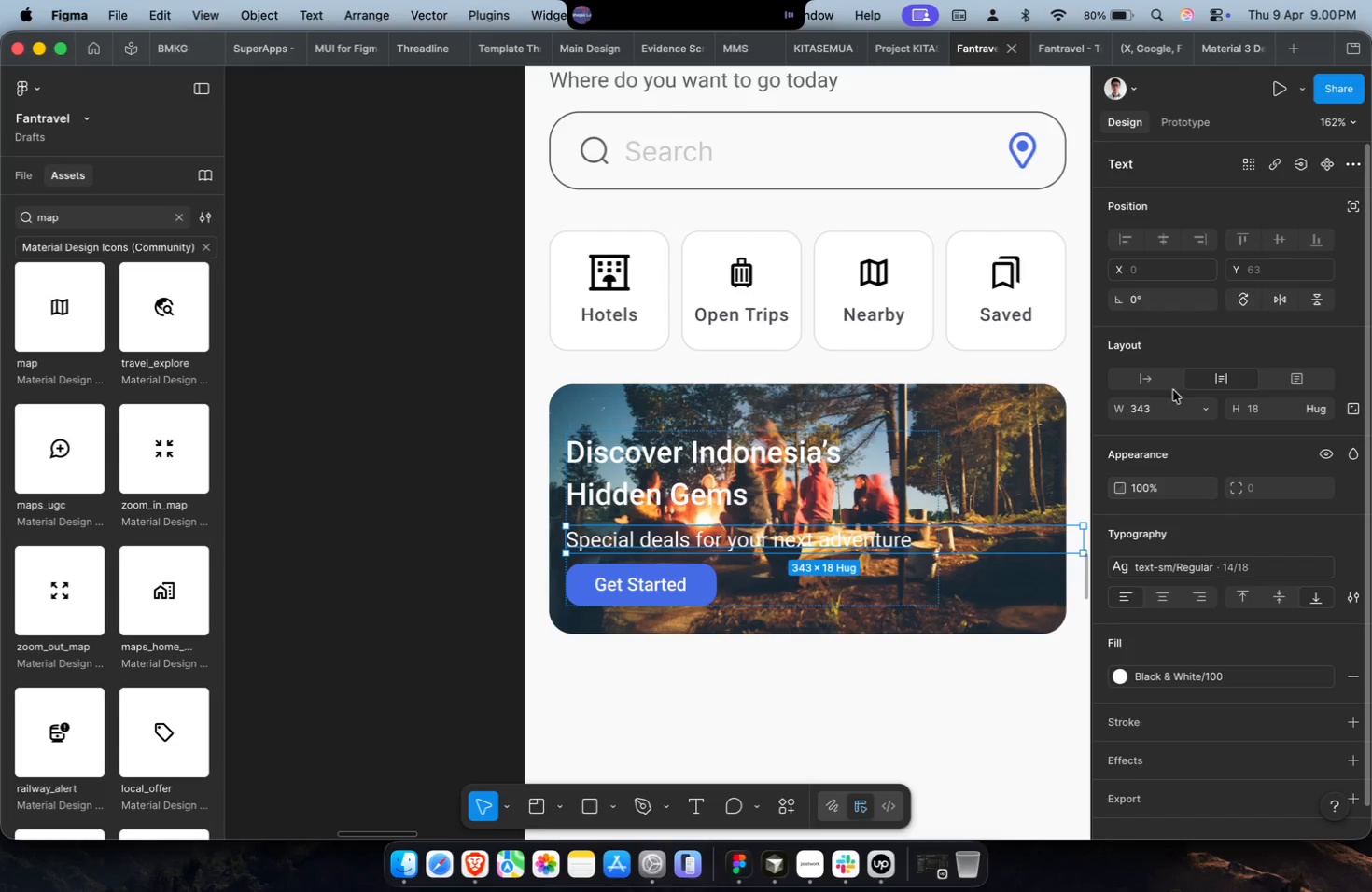 
left_click([1155, 386])
 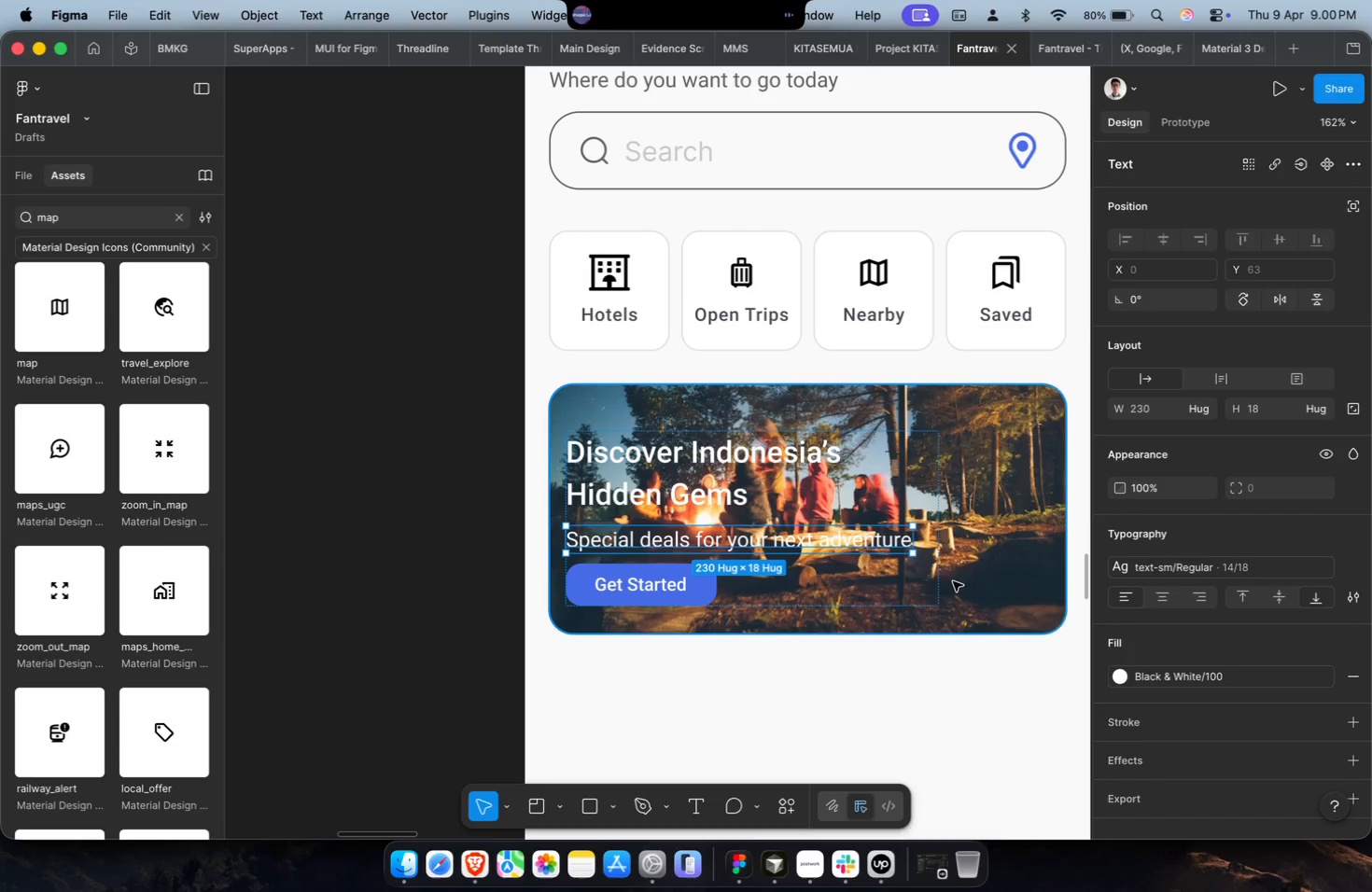 
double_click([921, 584])
 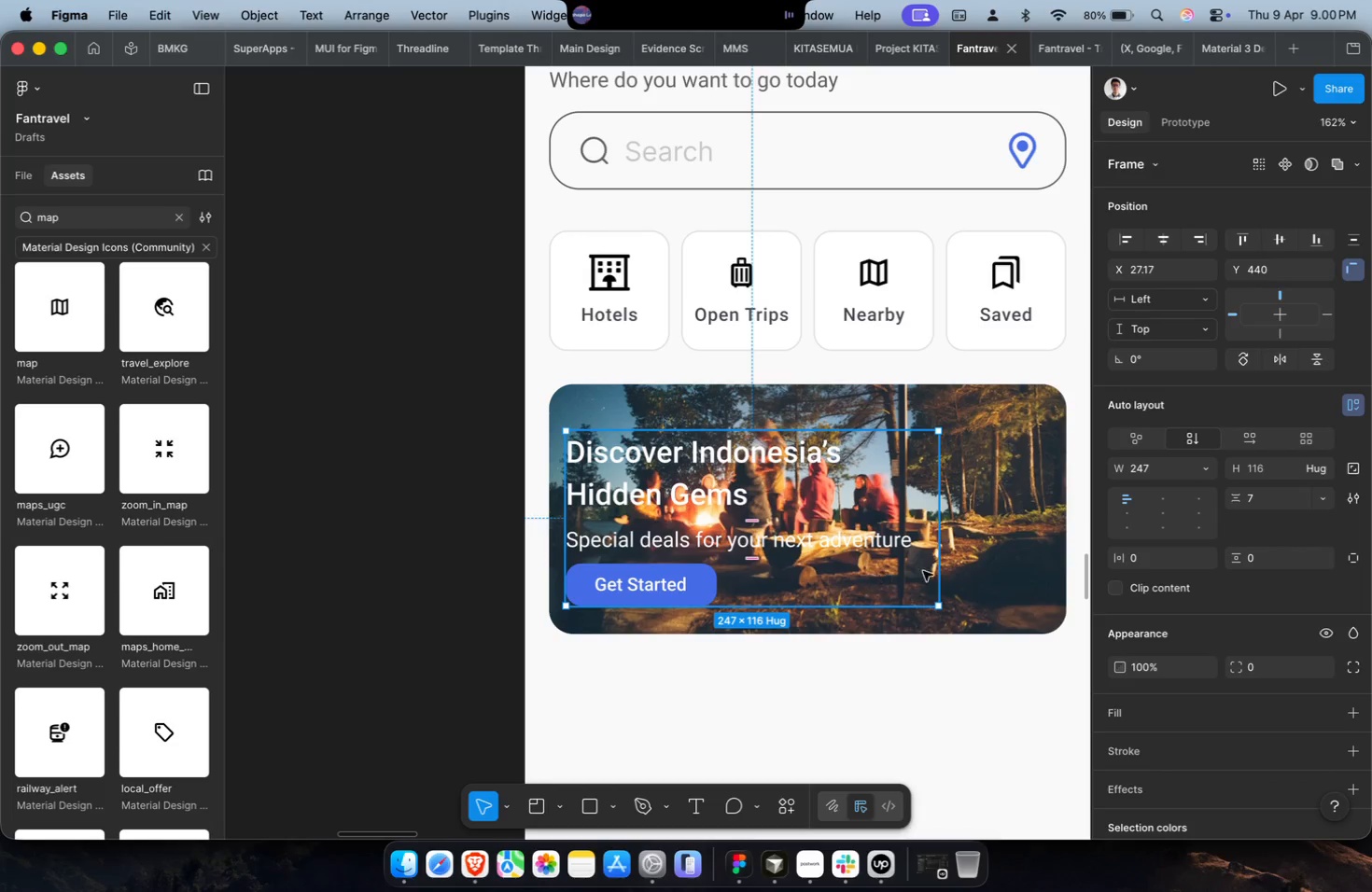 
left_click([976, 558])
 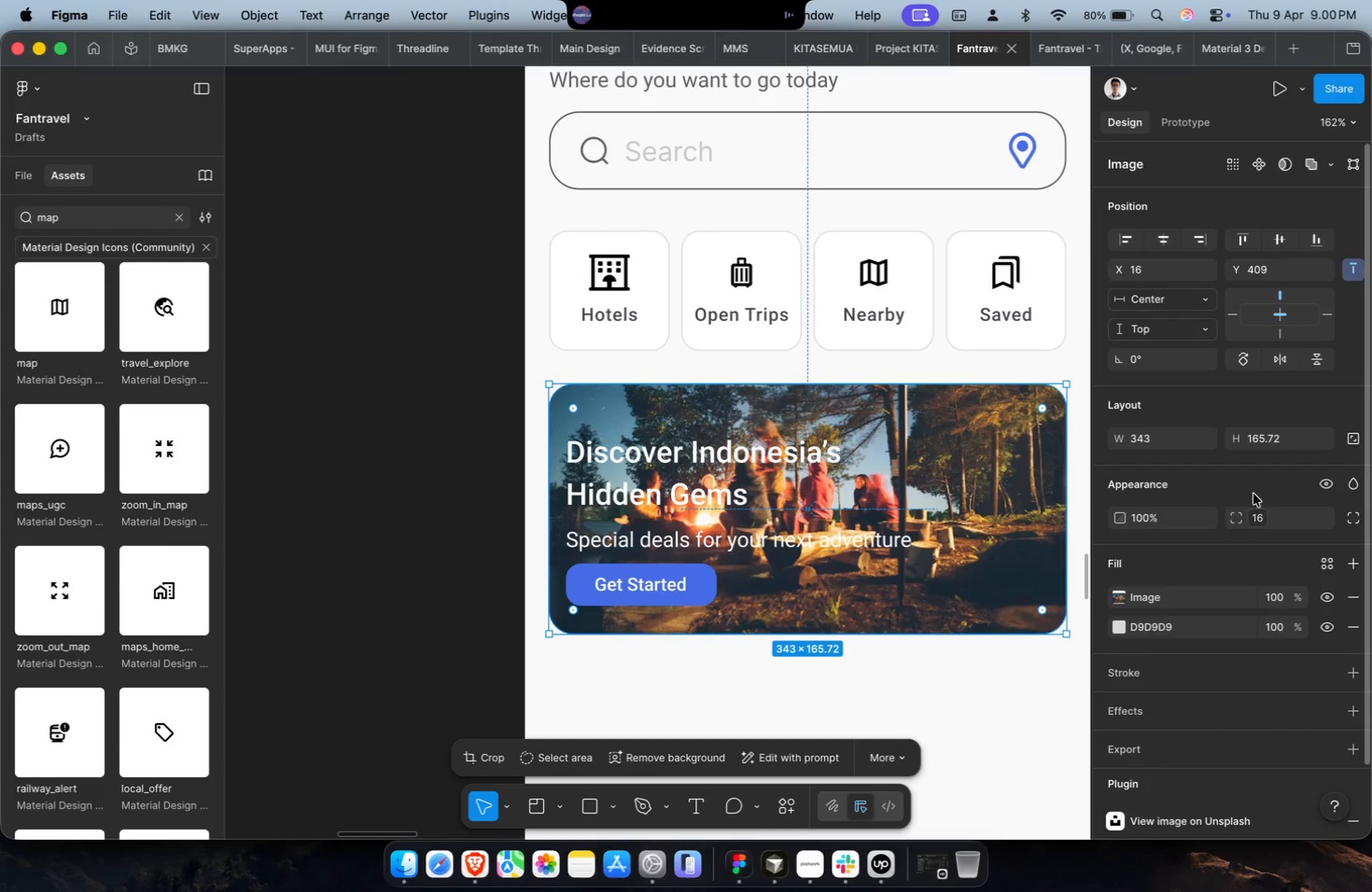 
left_click([1277, 449])
 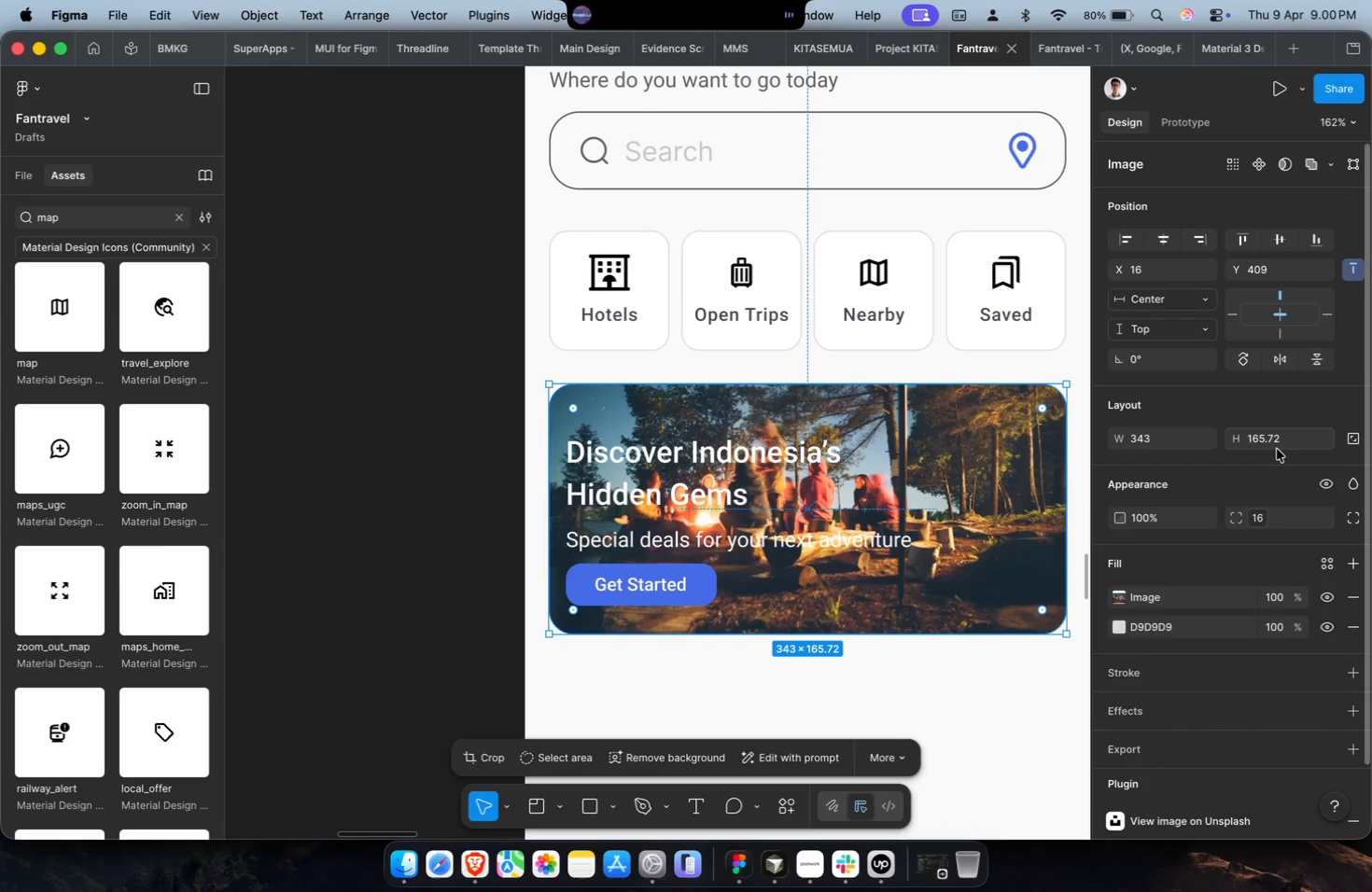 
double_click([1281, 427])
 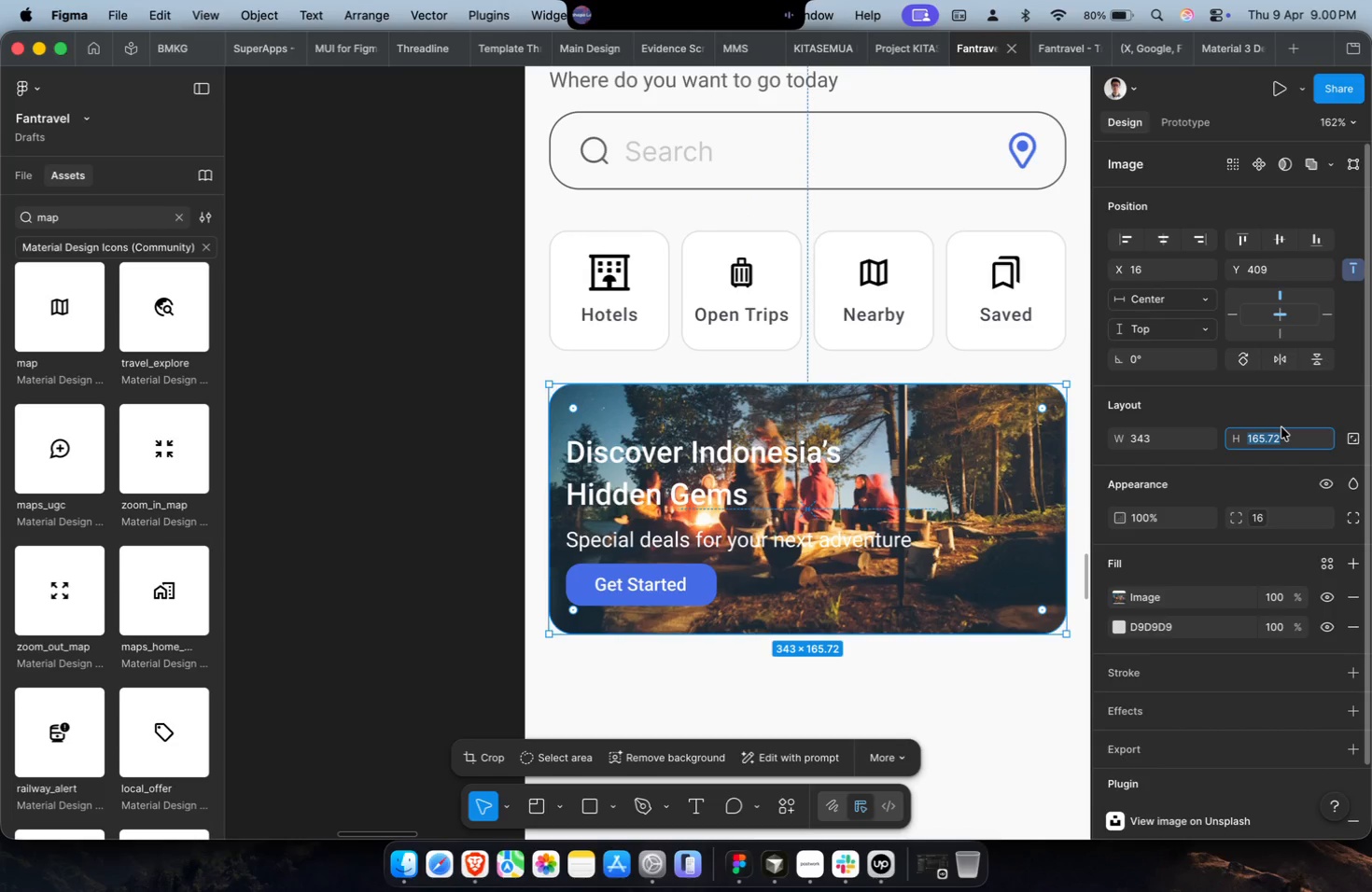 
type(200)
 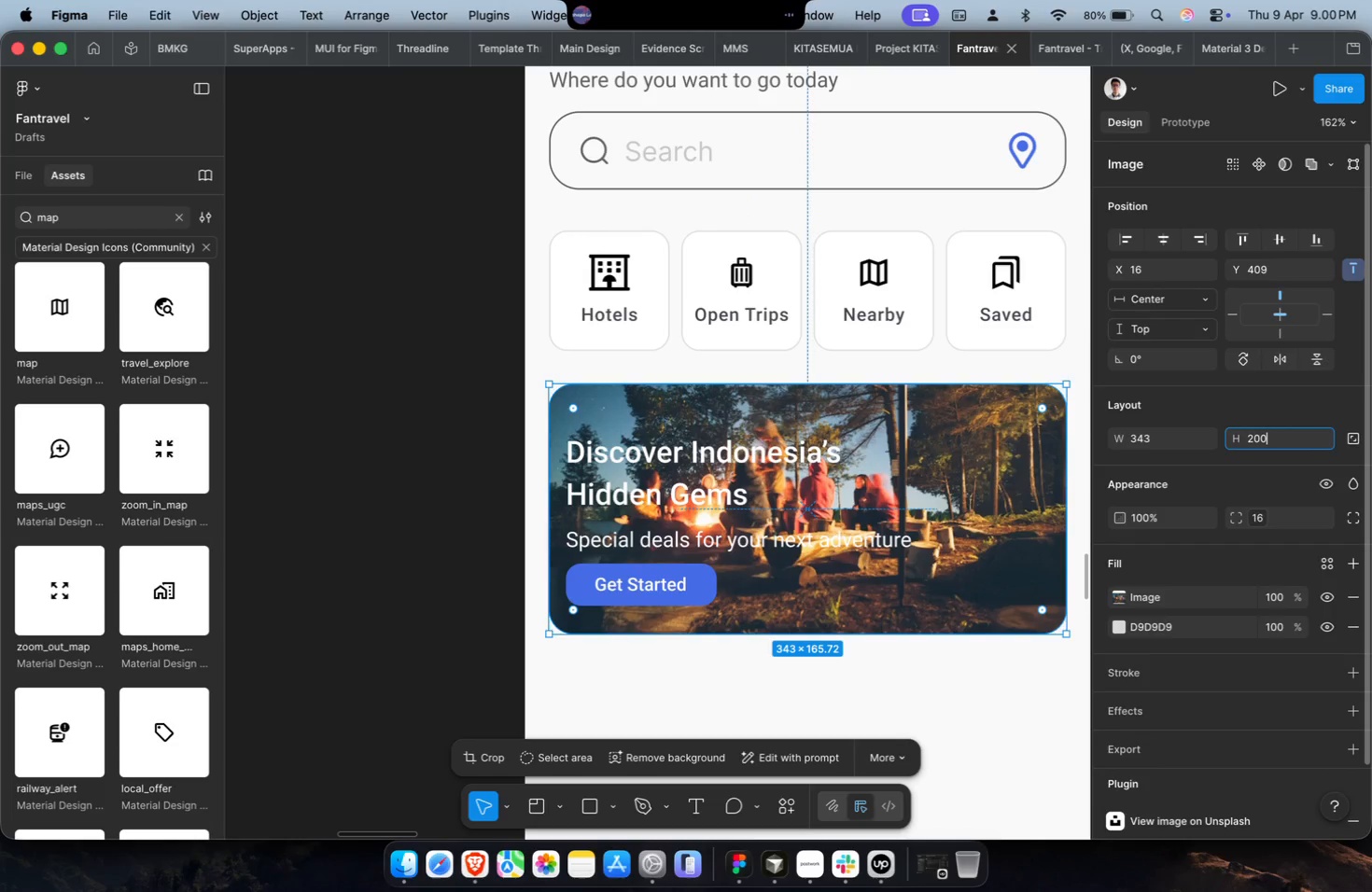 
key(Enter)
 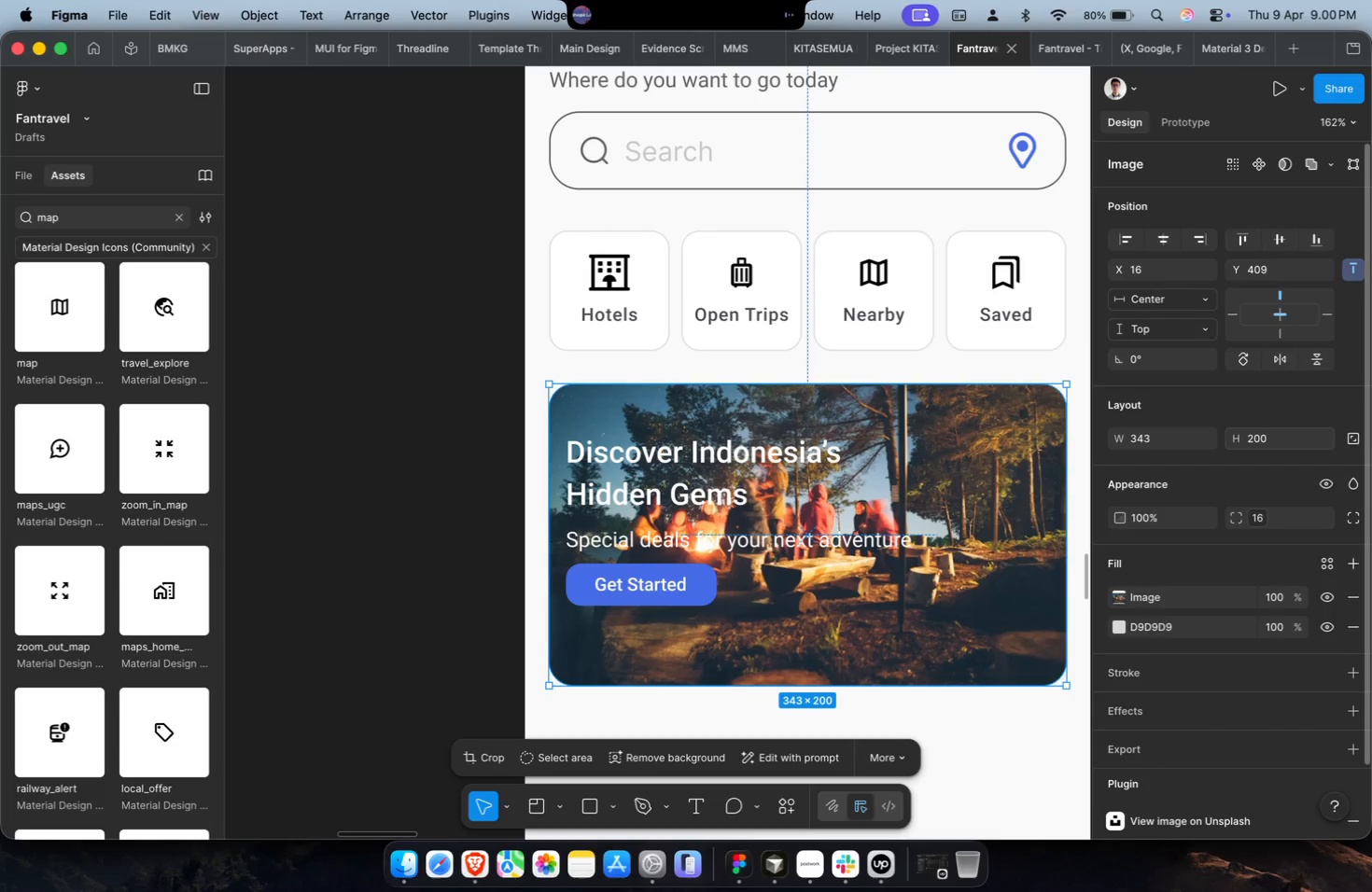 
hold_key(key=CommandLeft, duration=0.47)
 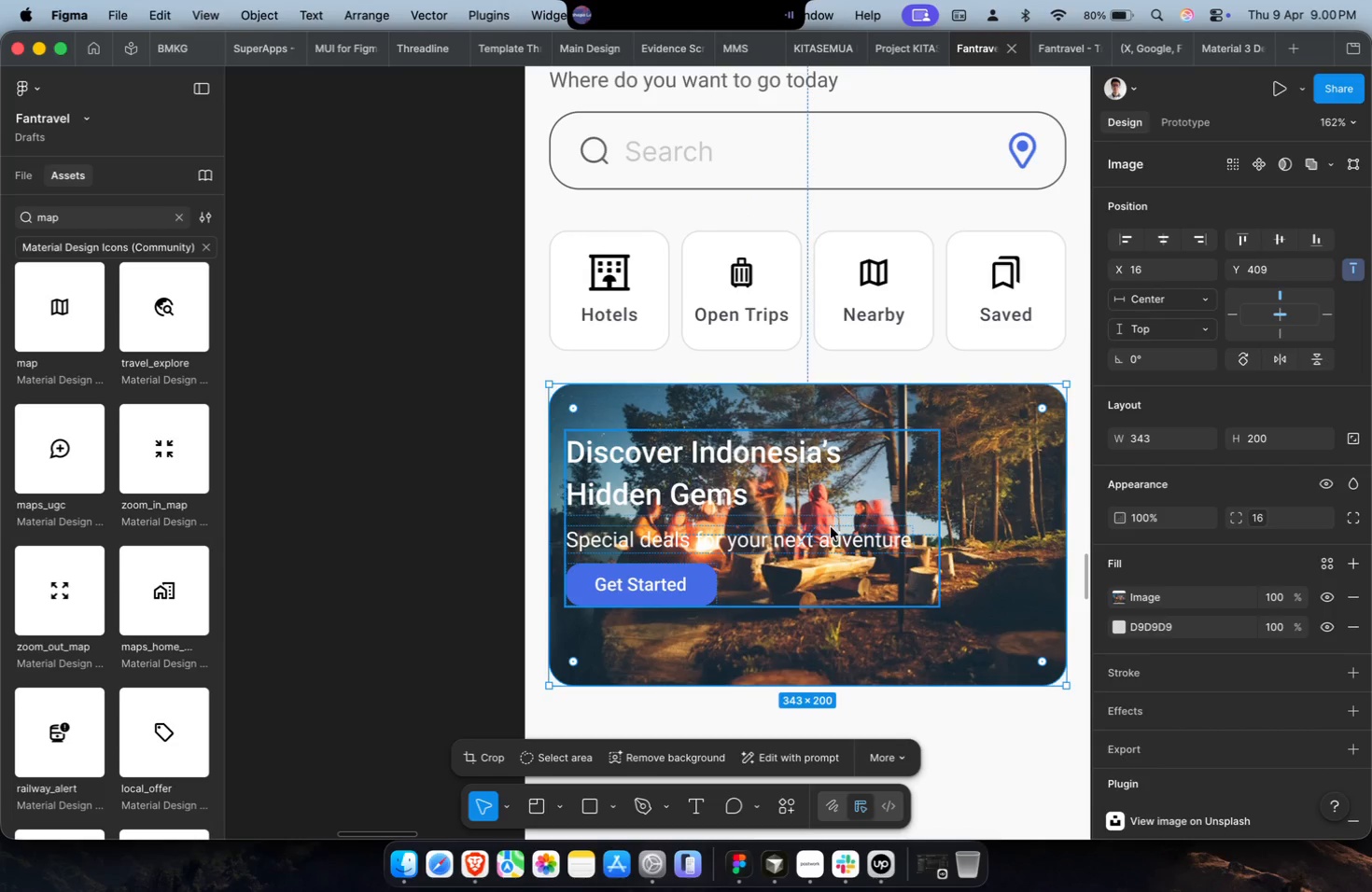 
key(Meta+Z)
 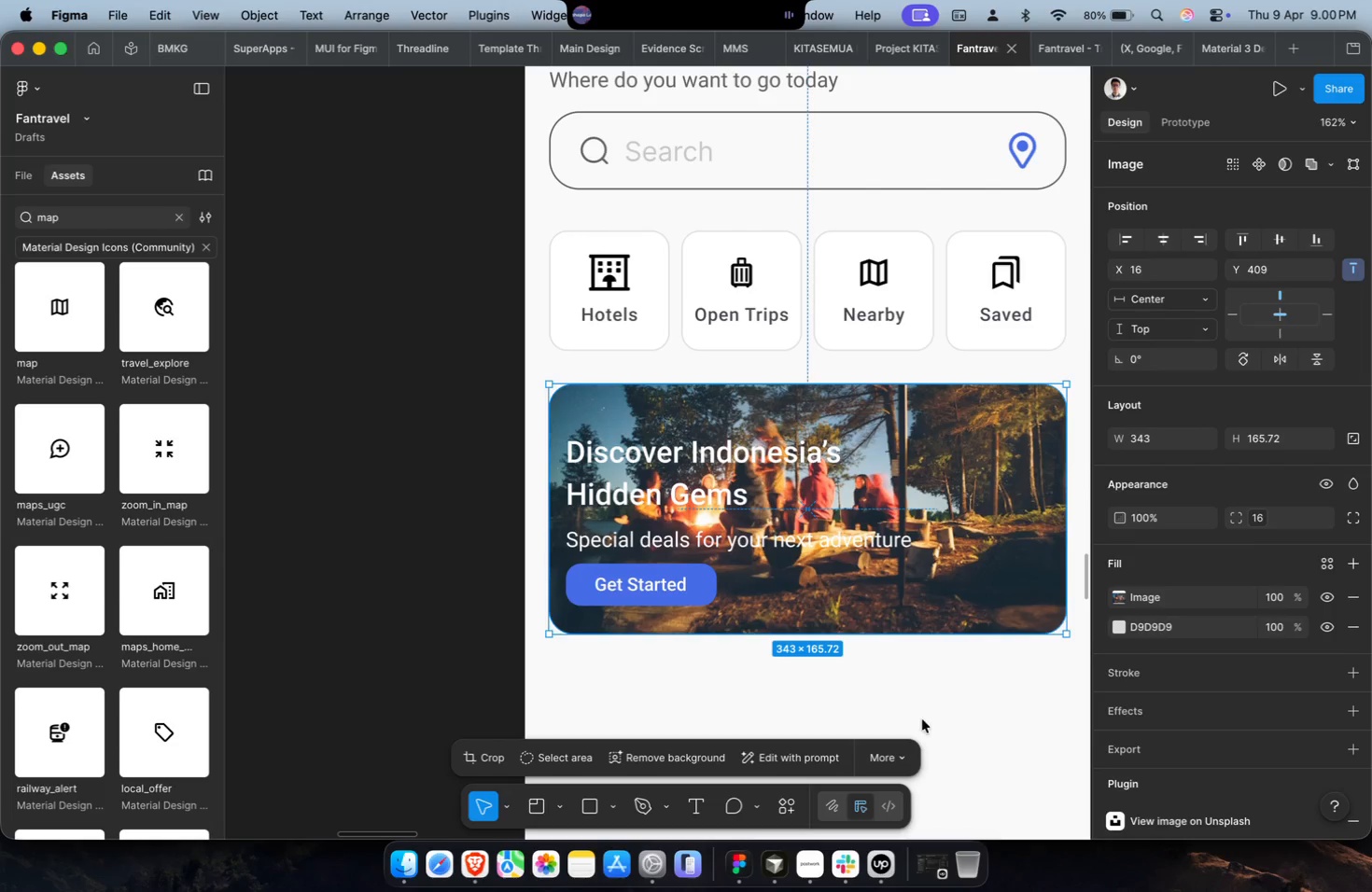 
key(R)
 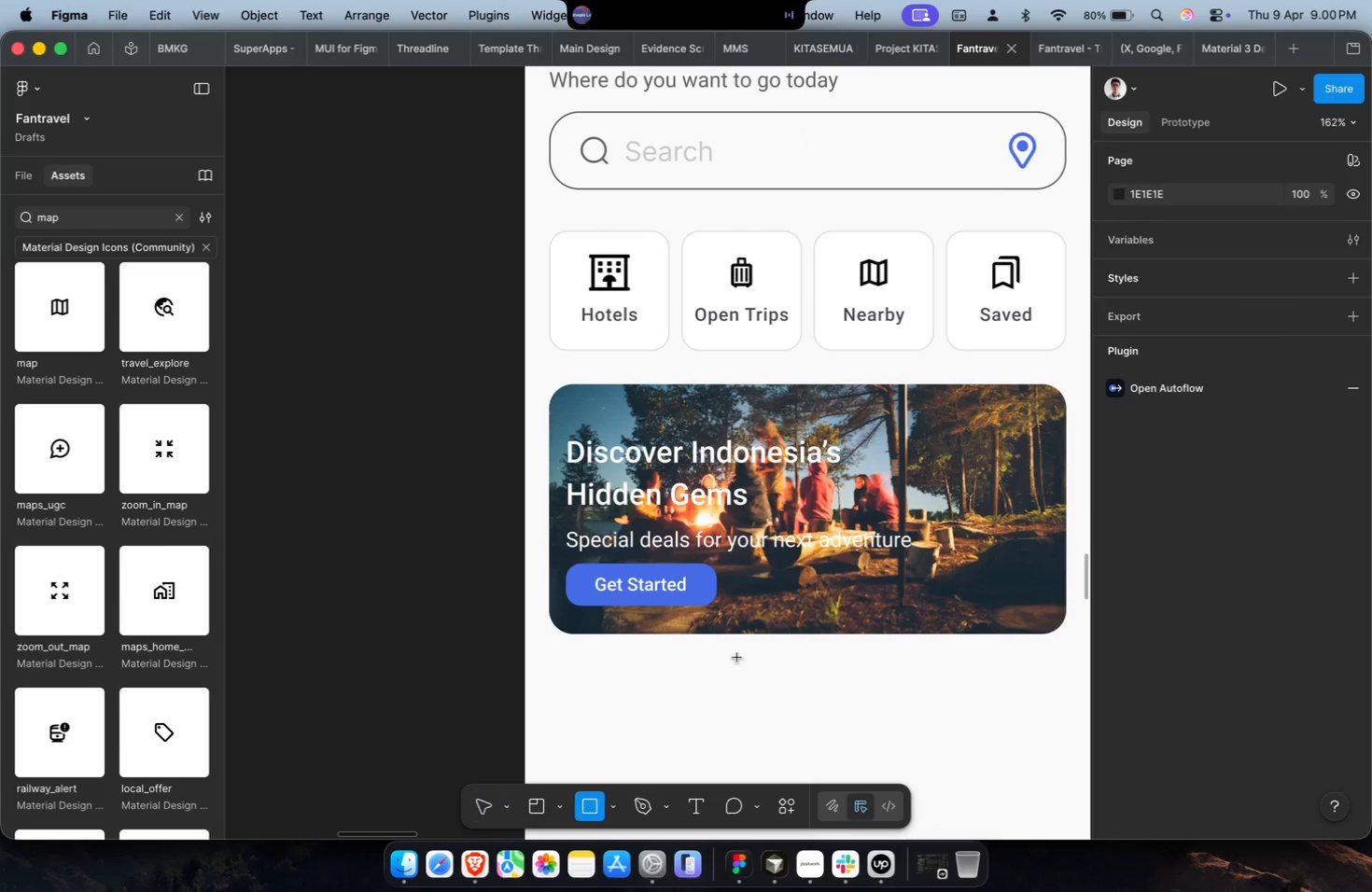 
left_click([616, 519])
 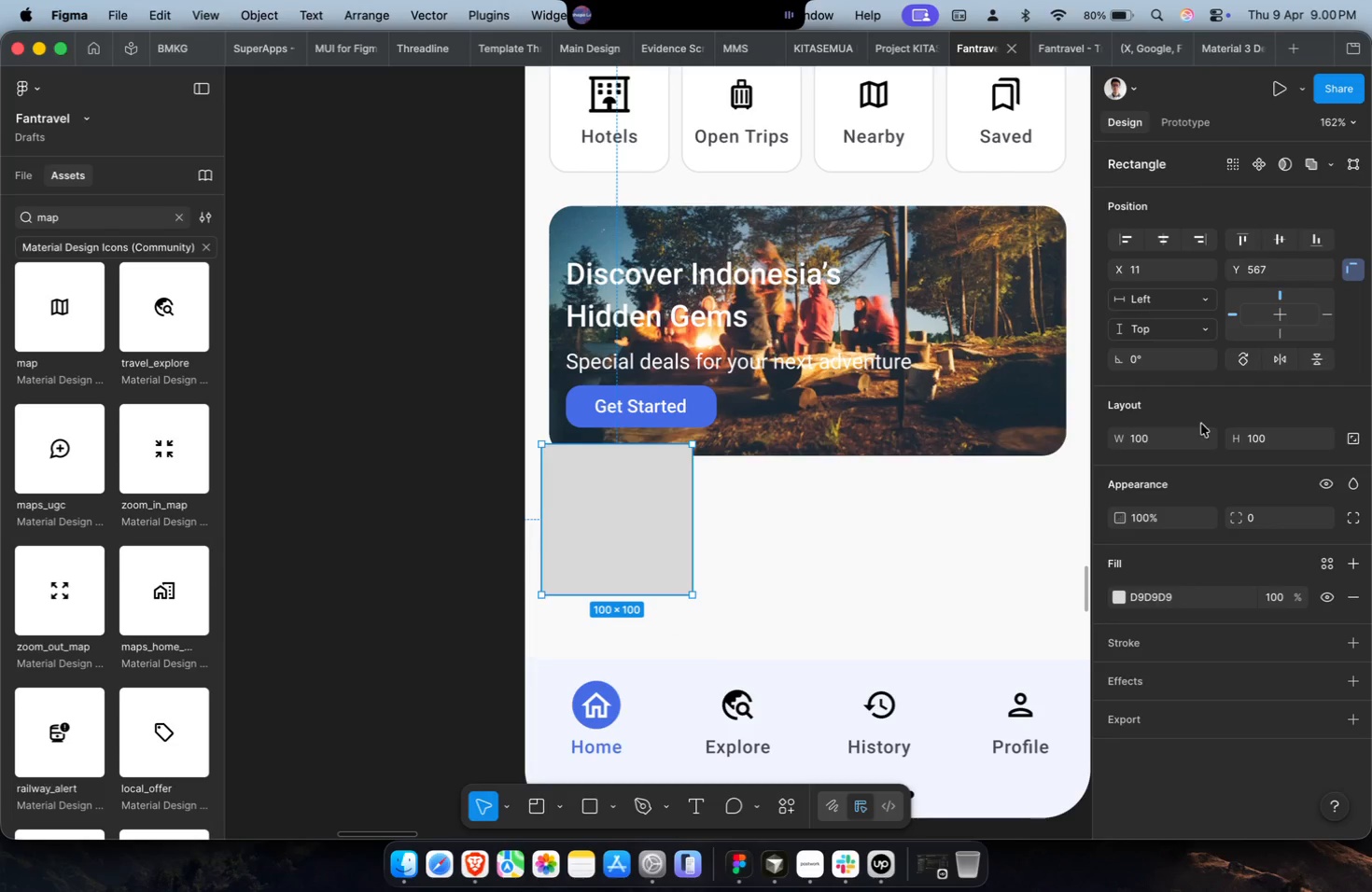 
scroll: coordinate [735, 658], scroll_direction: down, amount: 4.0
 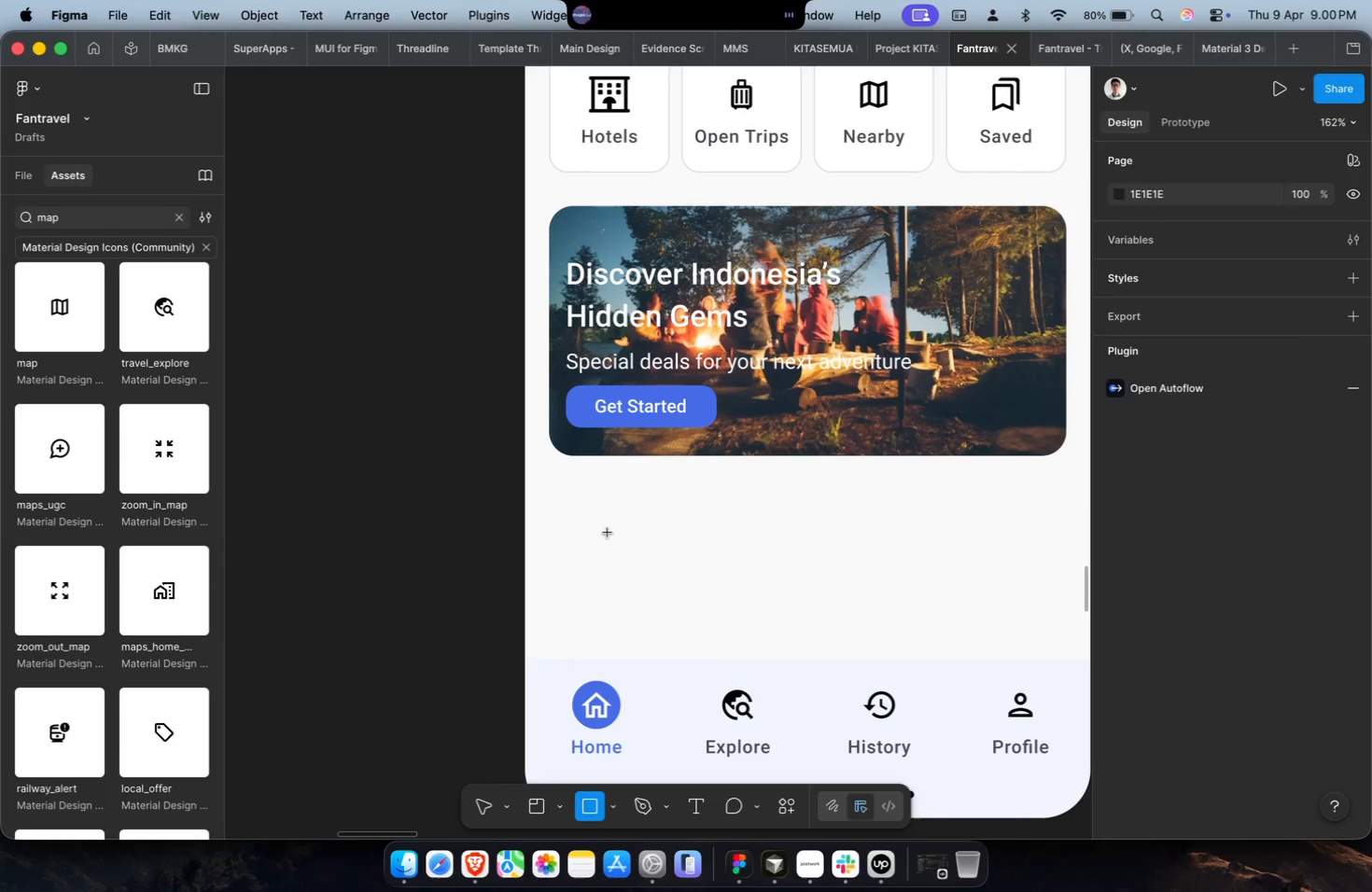 
left_click([1171, 443])
 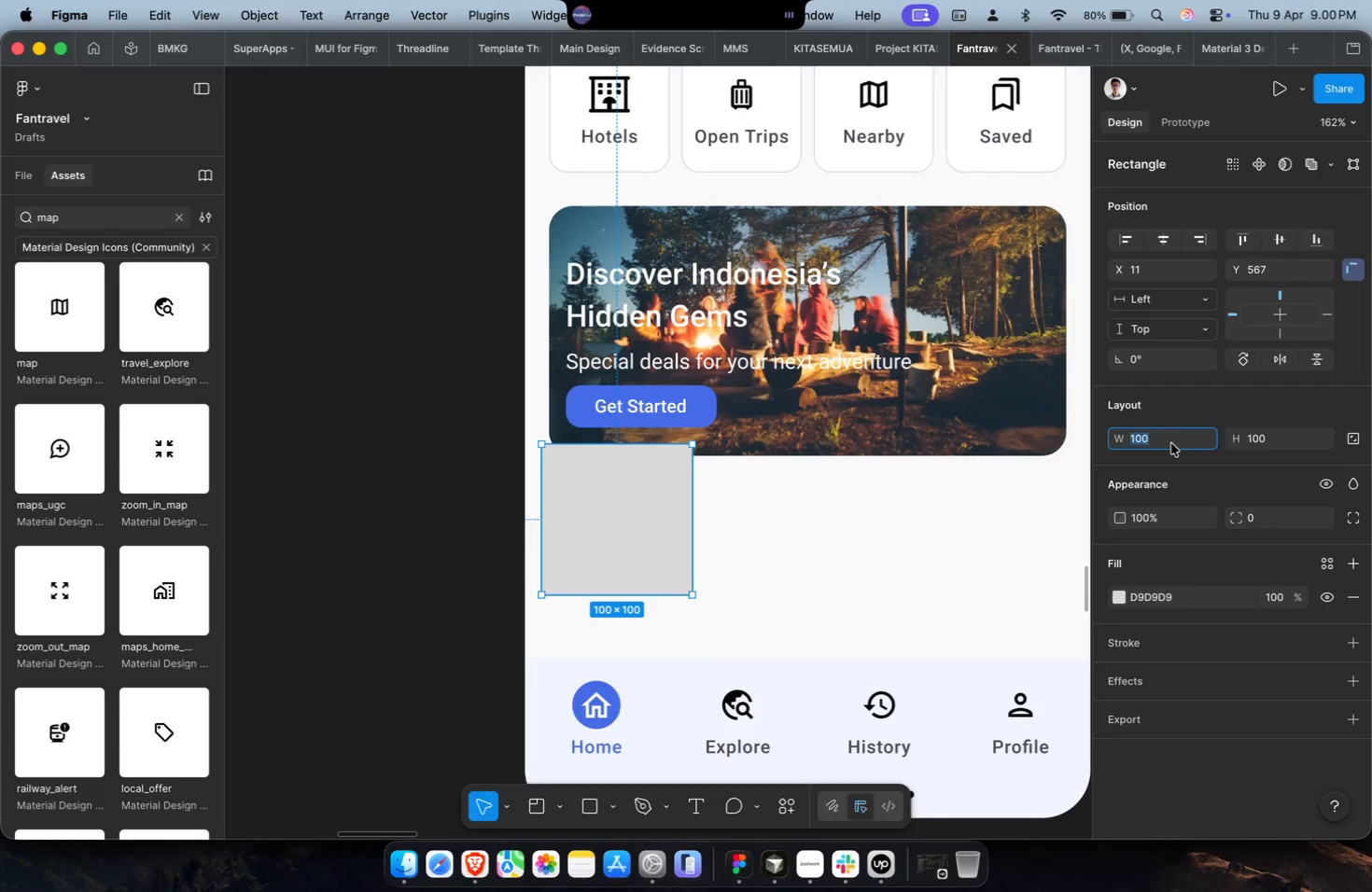 
type(343)
 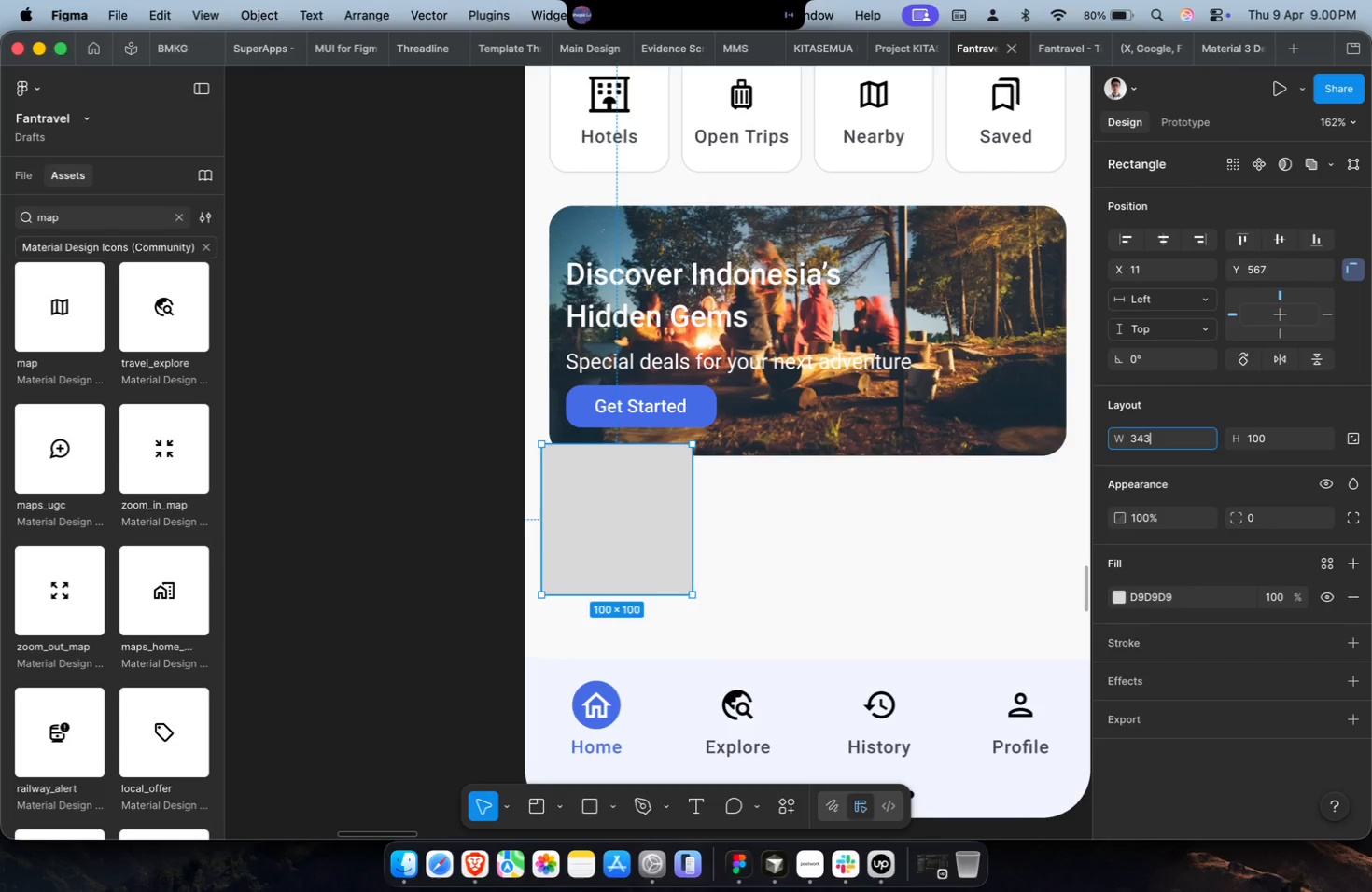 
key(Enter)
 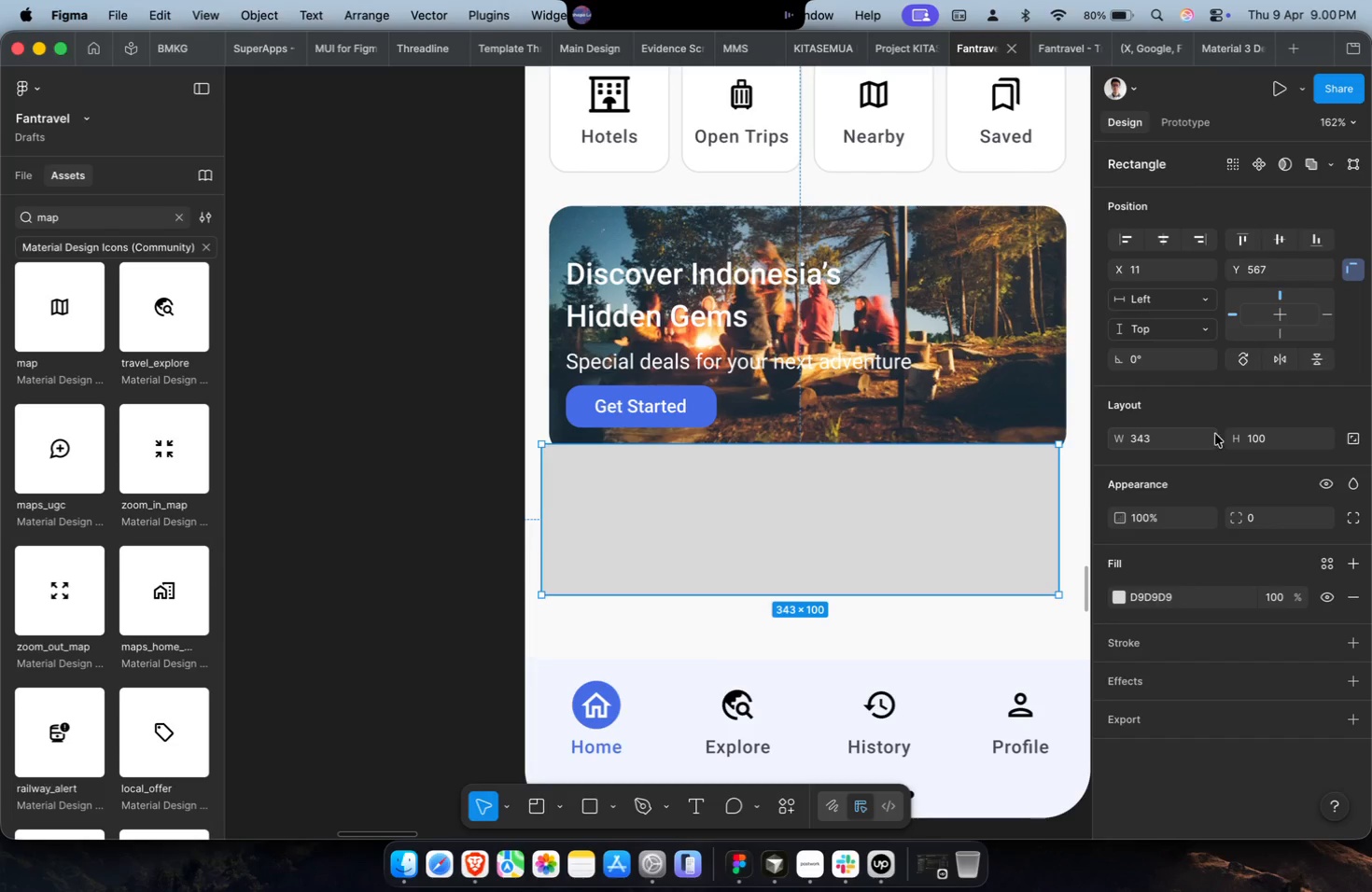 
left_click([1253, 438])
 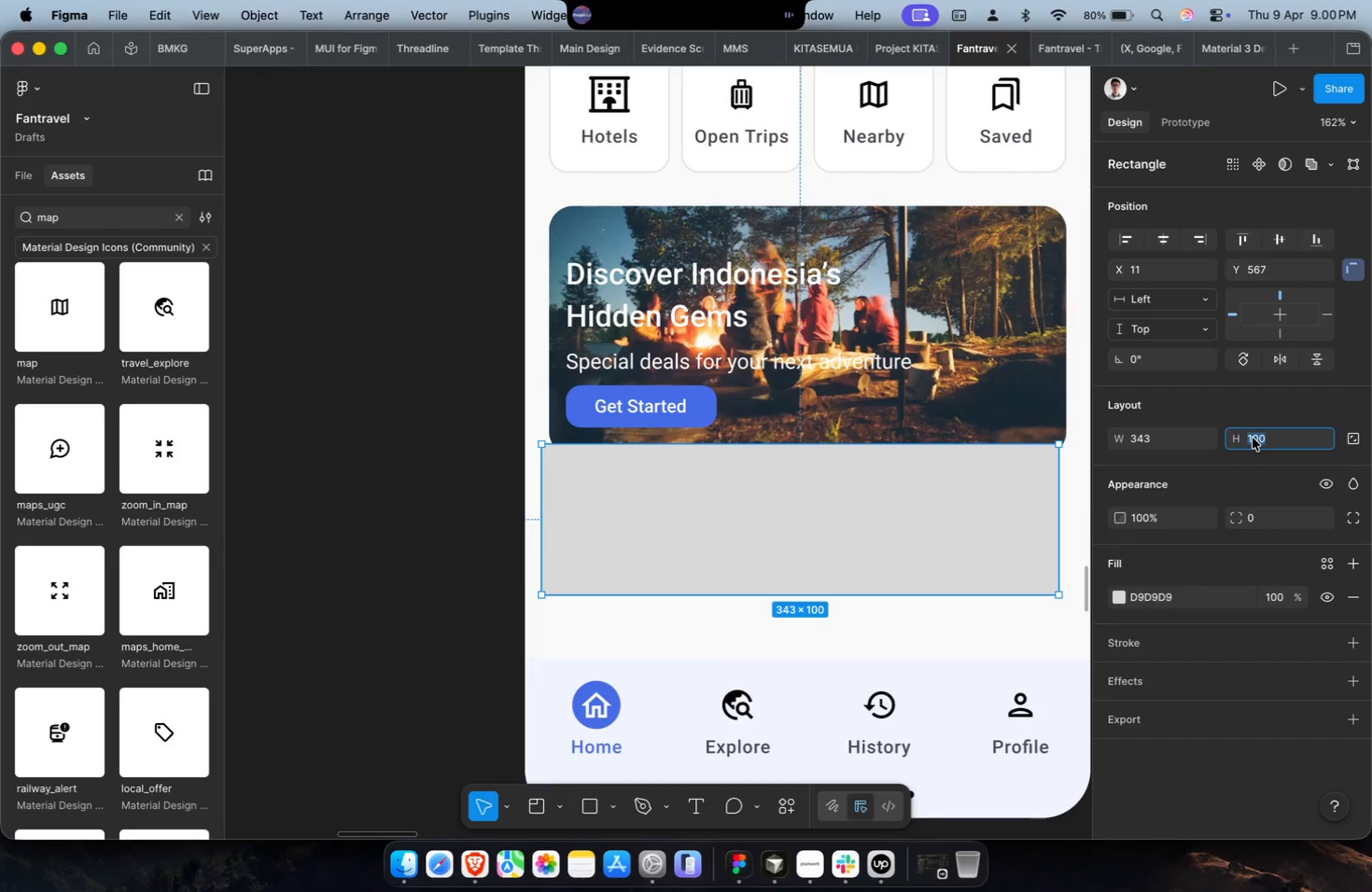 
type(200)
 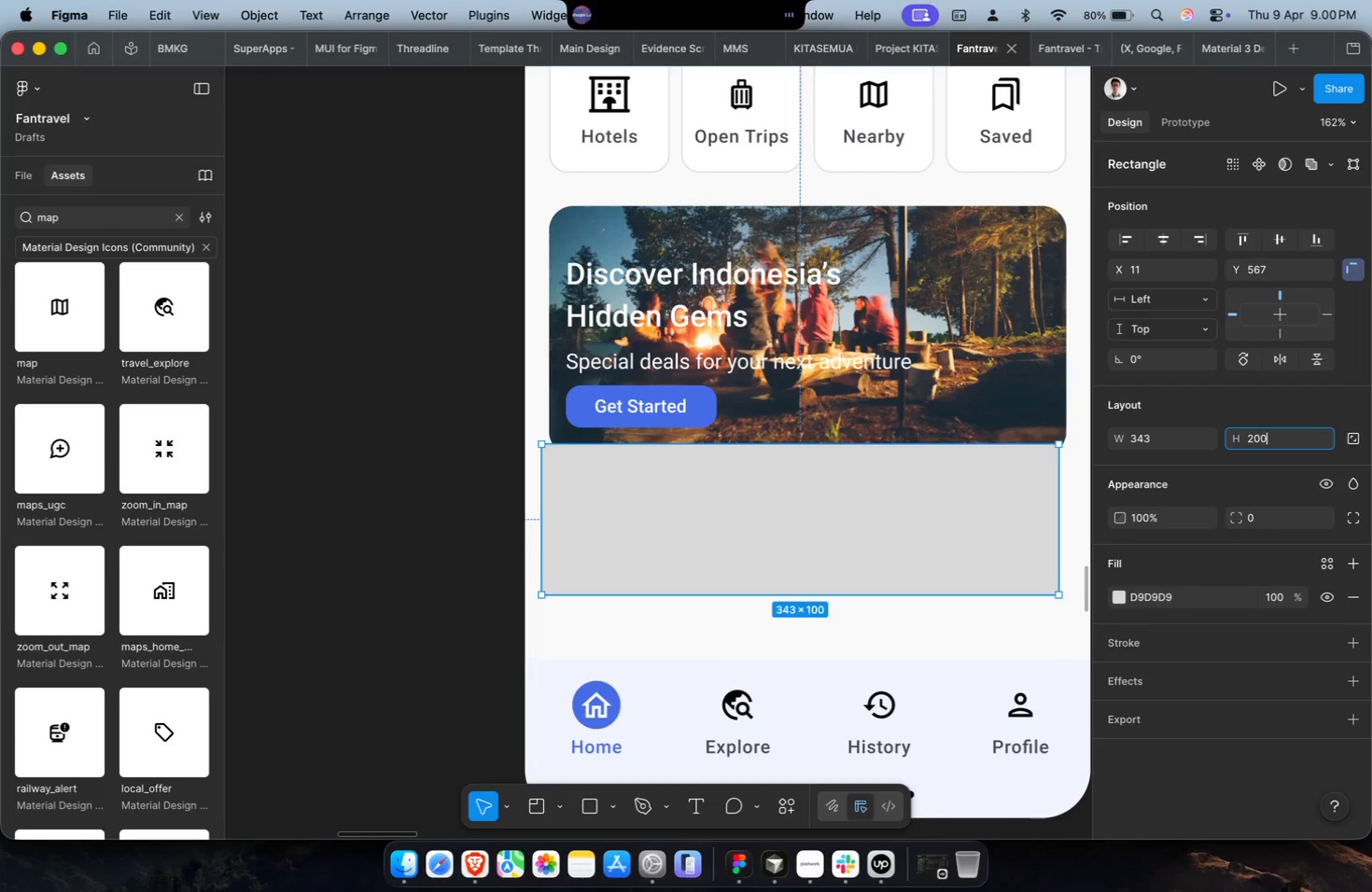 
key(Enter)
 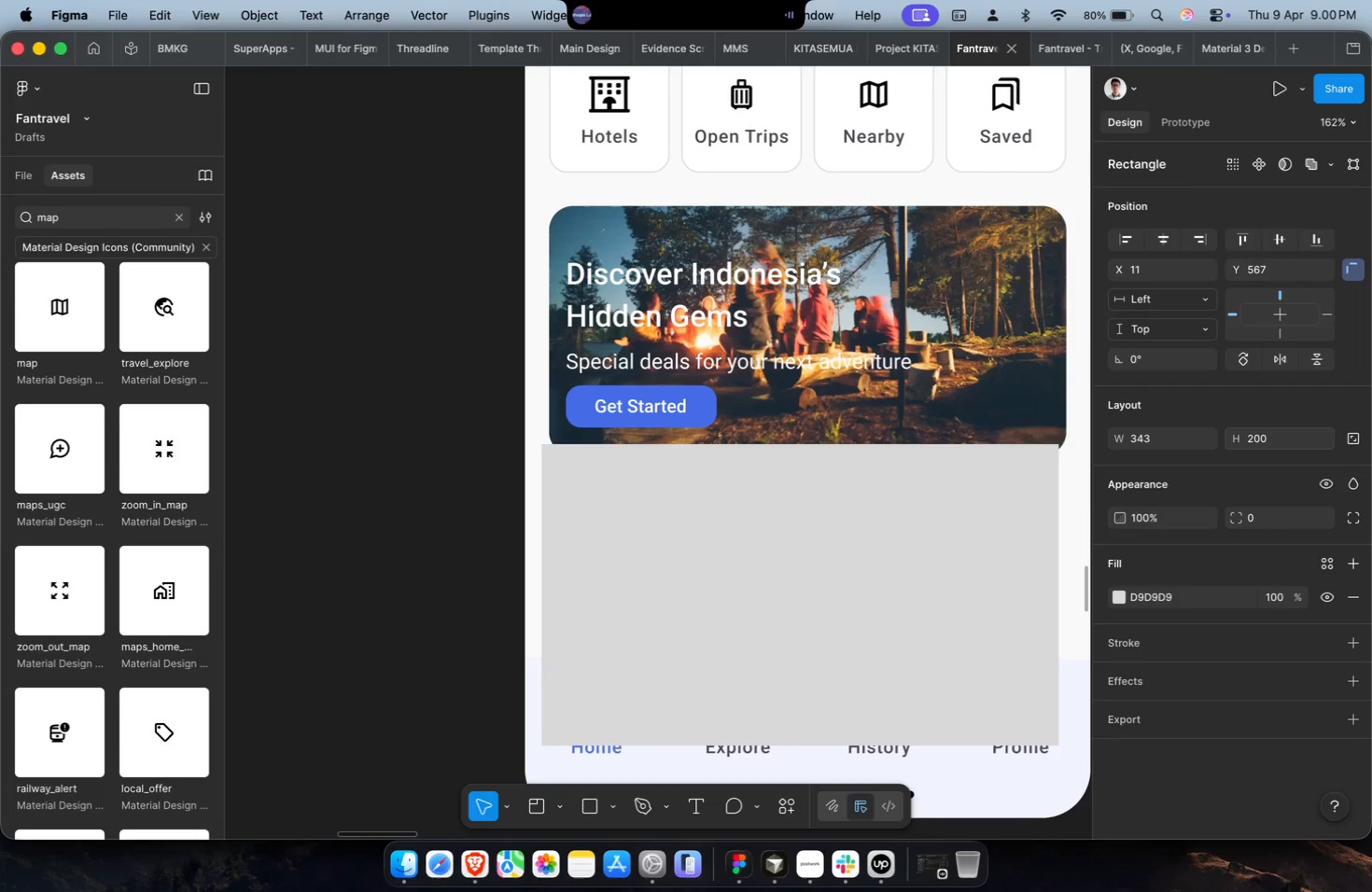 
key(Meta+P)
 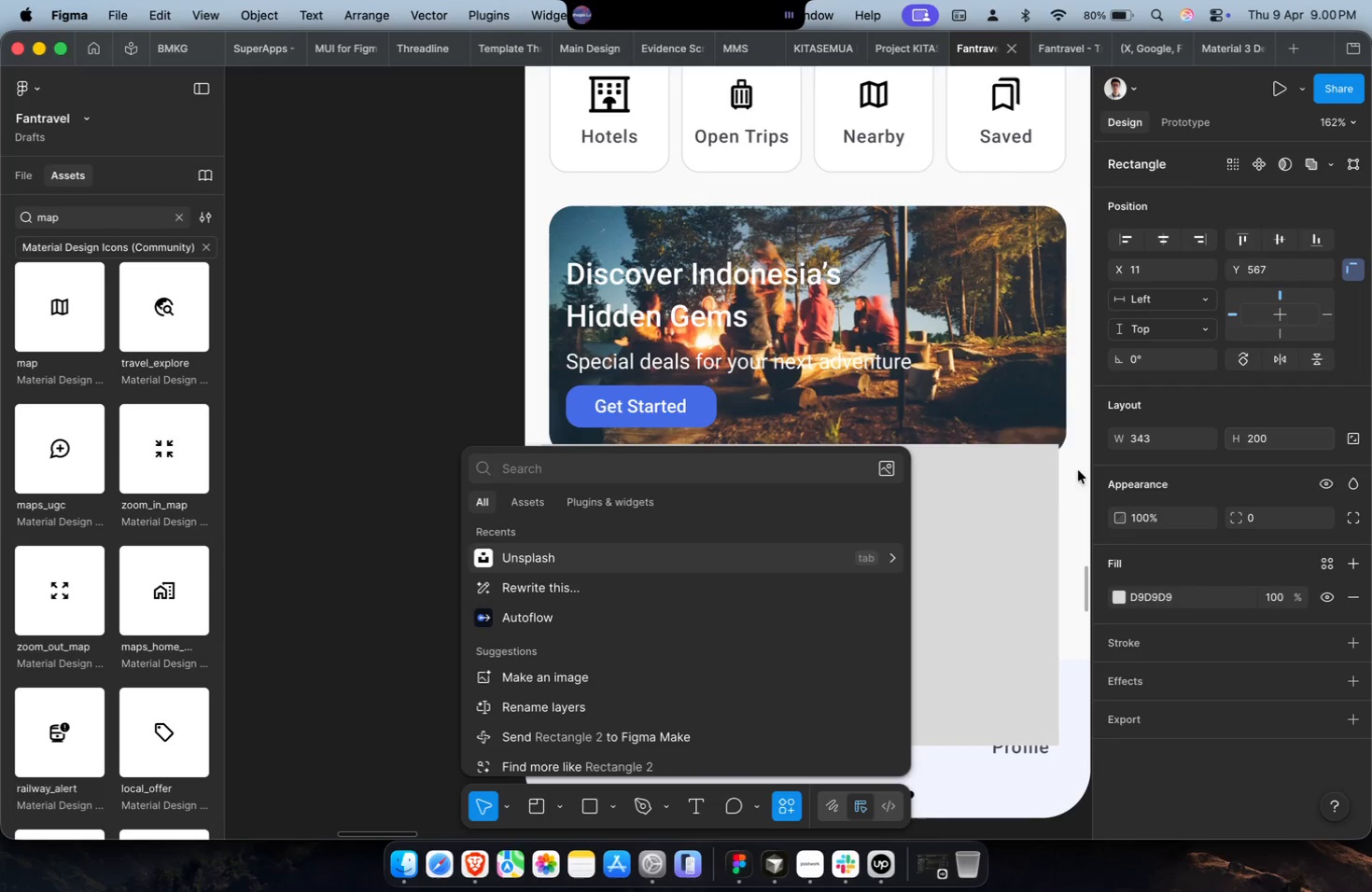 
key(Escape)
 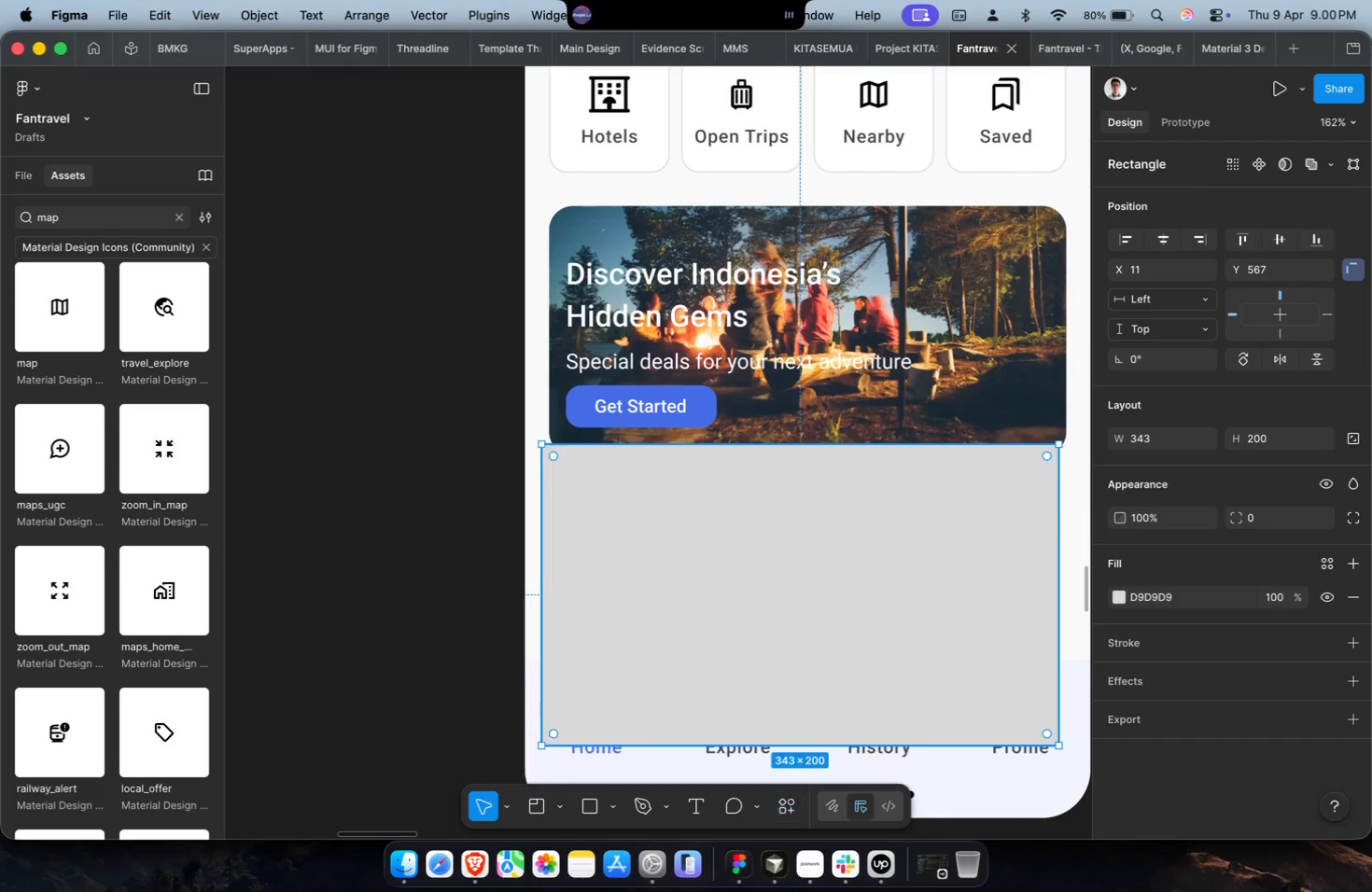 
left_click([1012, 529])
 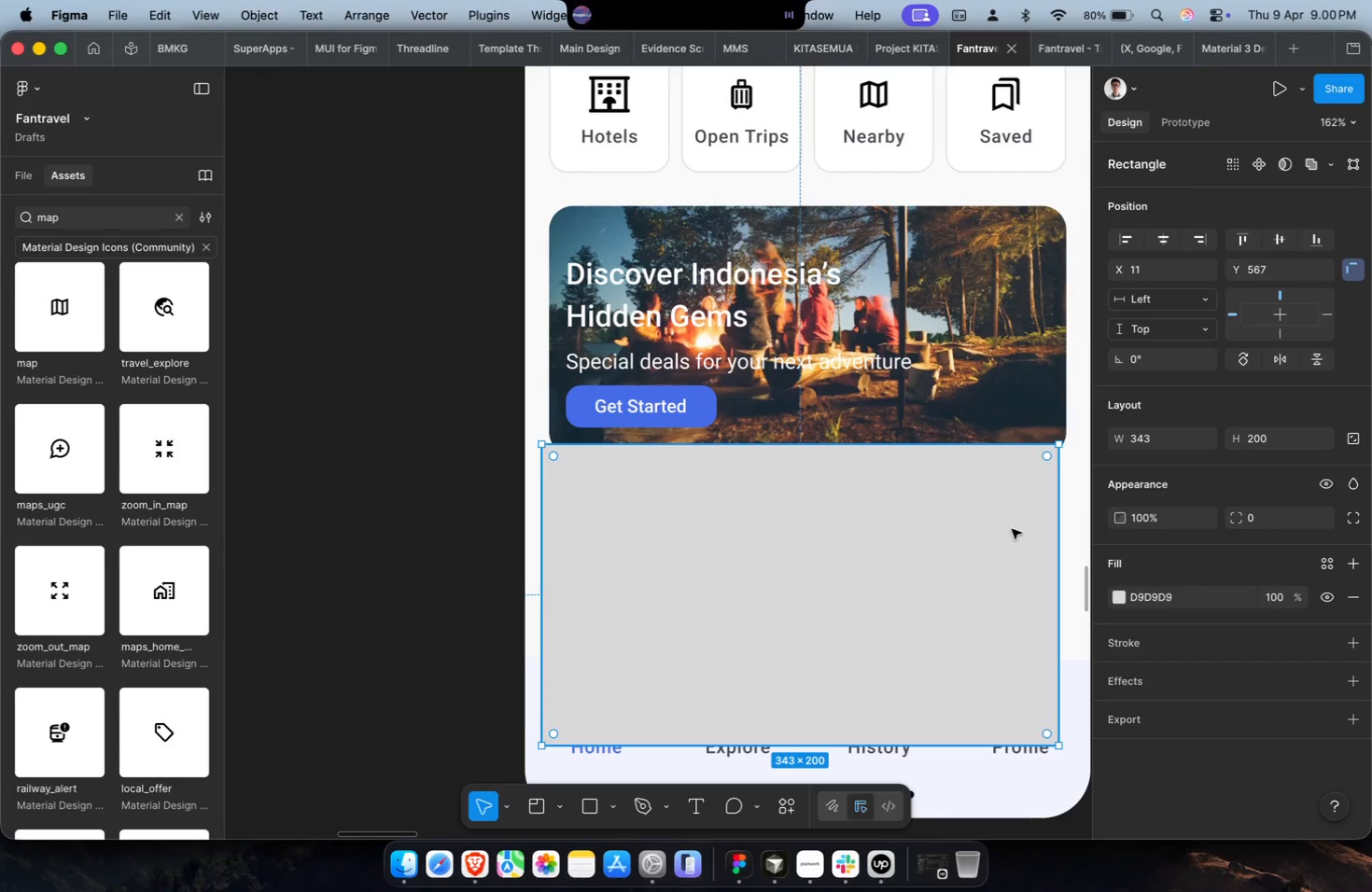 
key(Meta+P)
 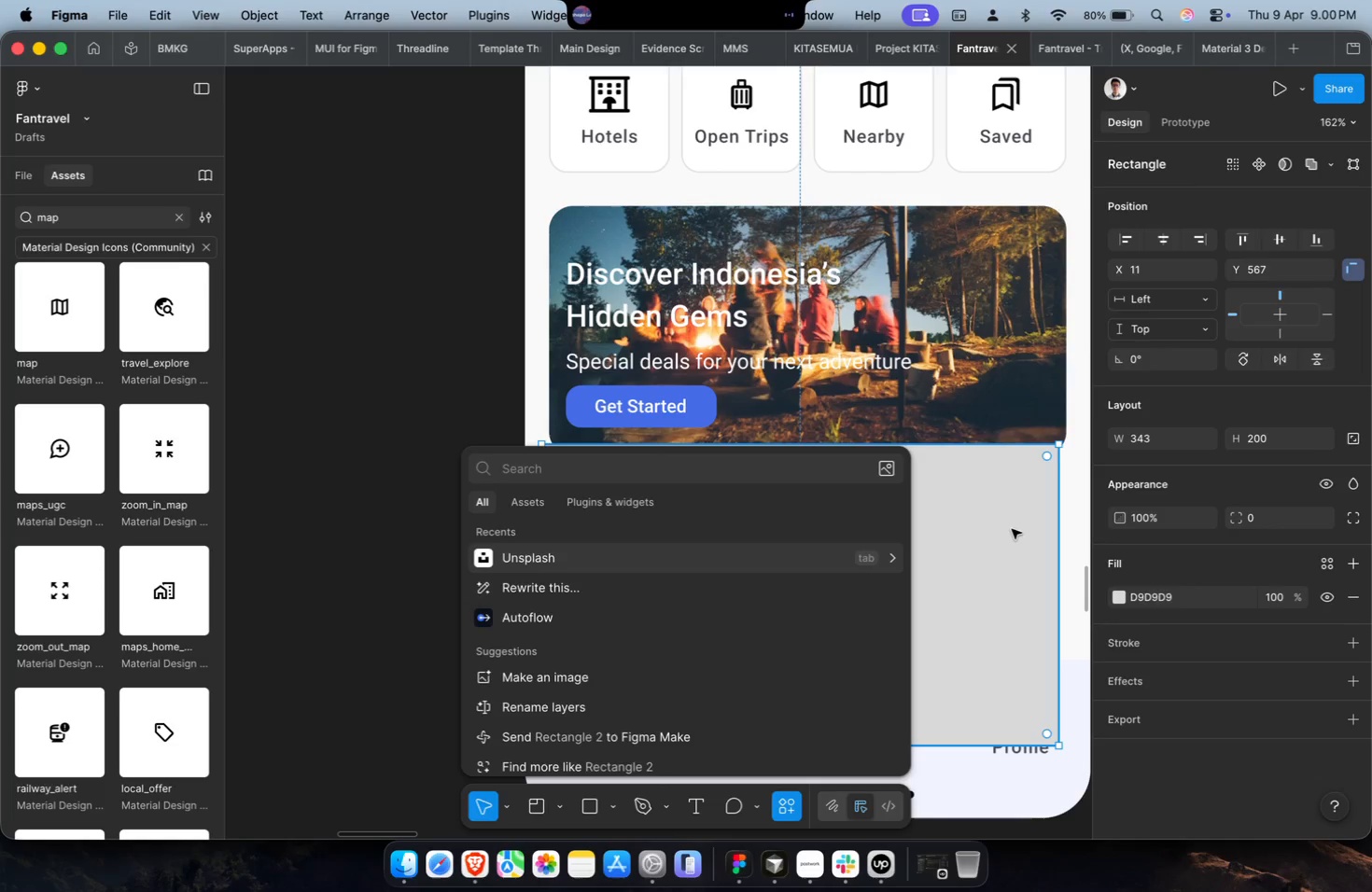 
key(ArrowDown)
 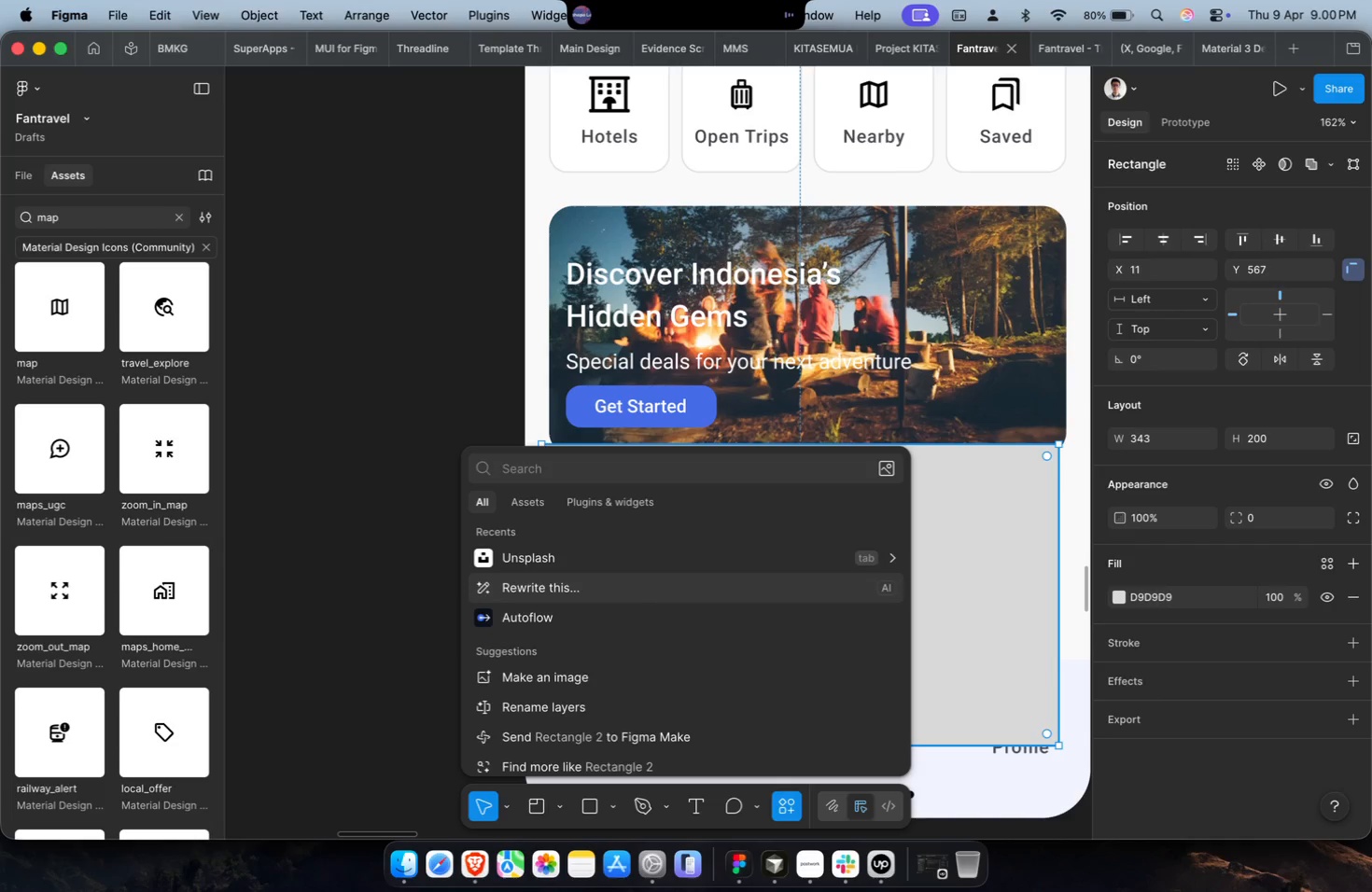 
key(ArrowUp)
 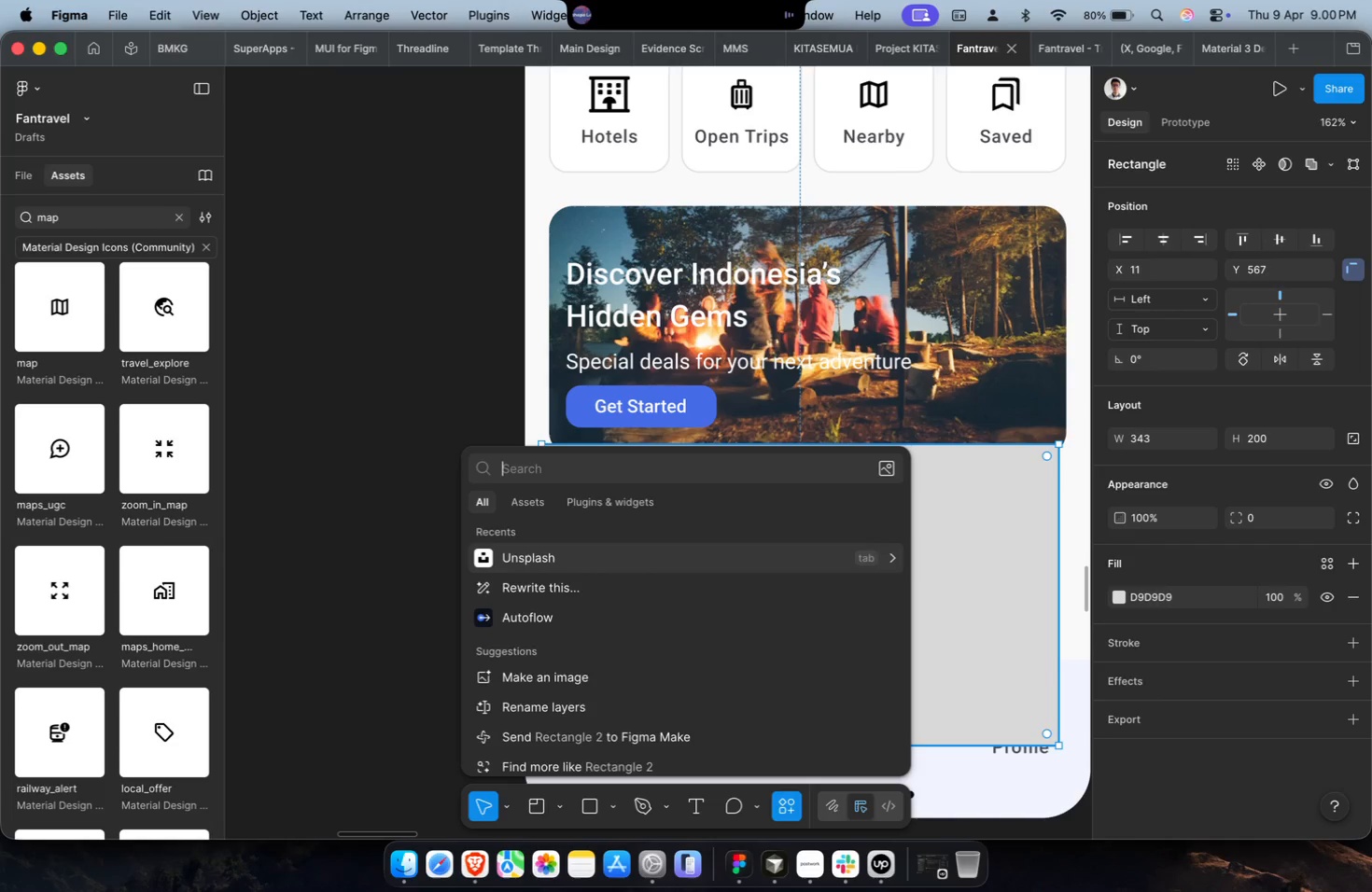 
key(Enter)
 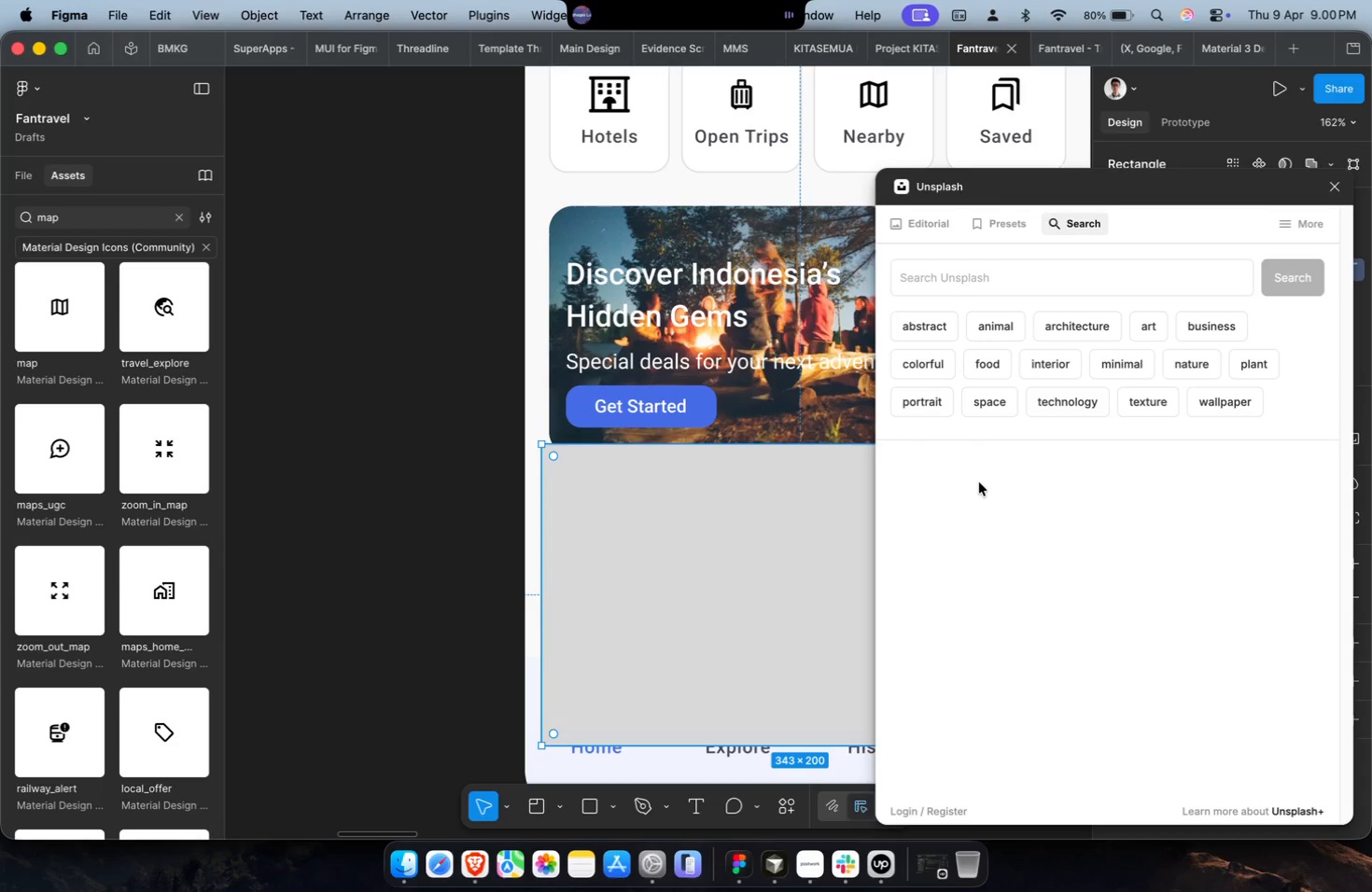 
wait(10.85)
 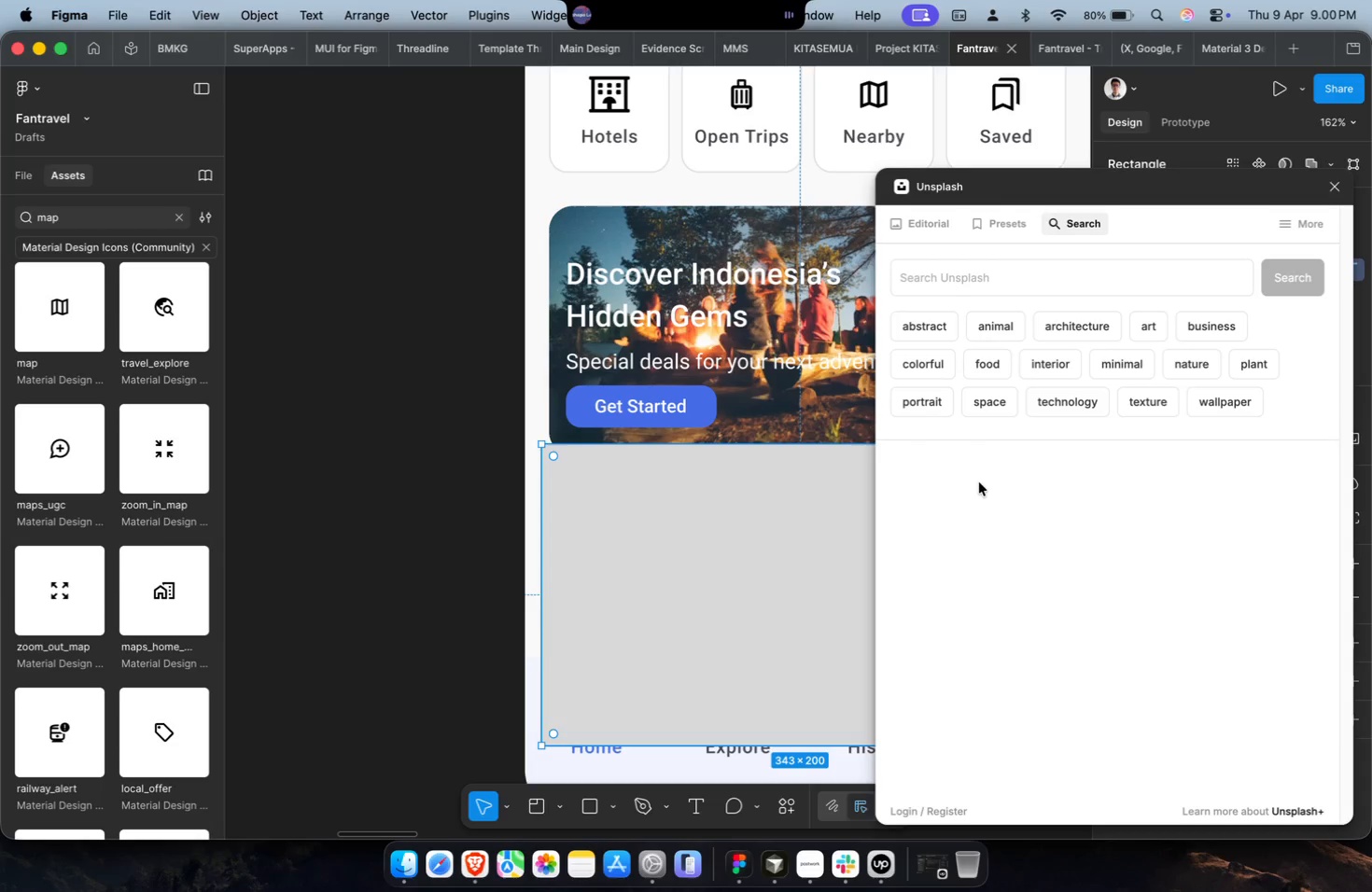 
left_click([980, 230])
 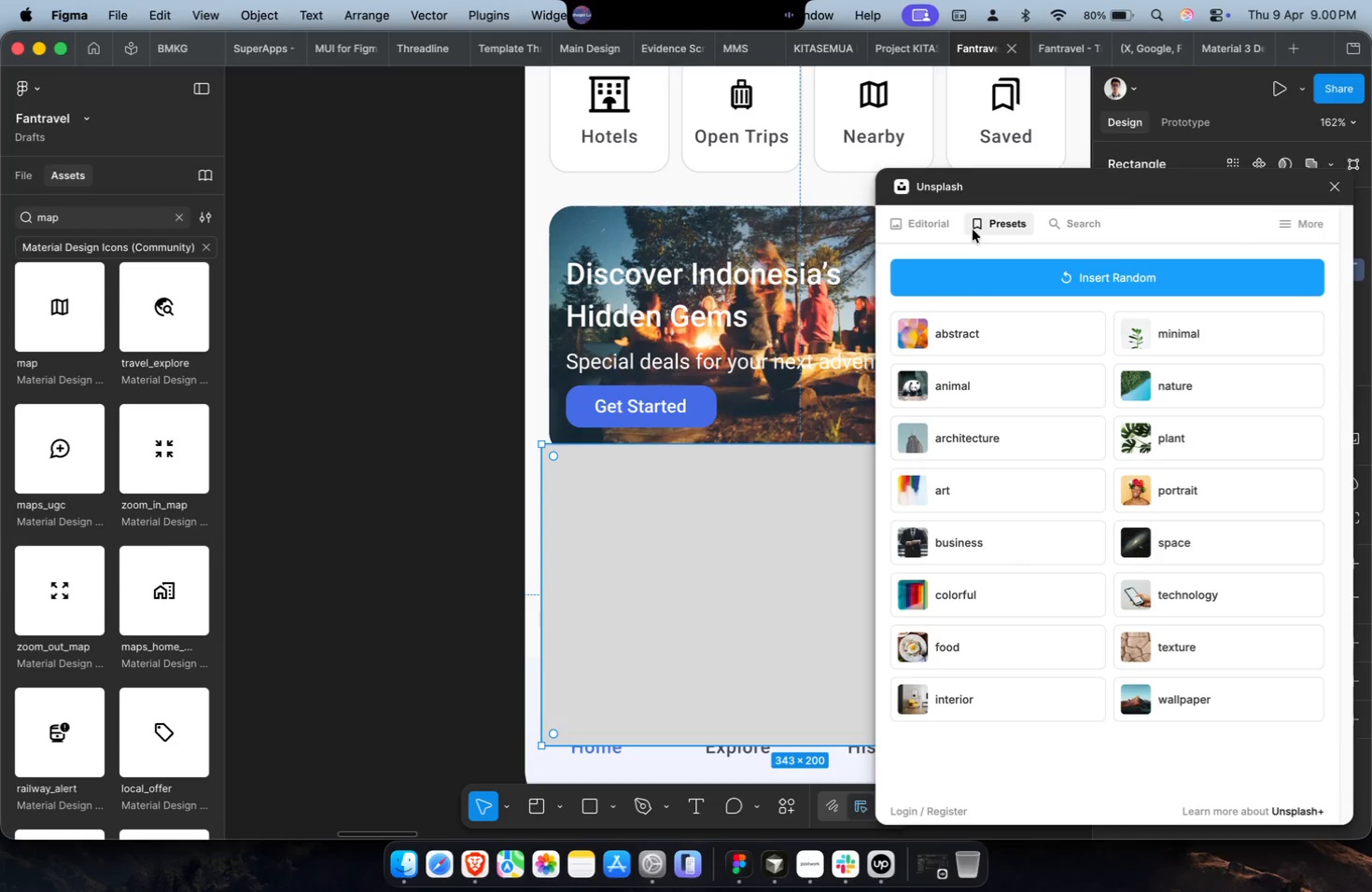 
double_click([949, 228])
 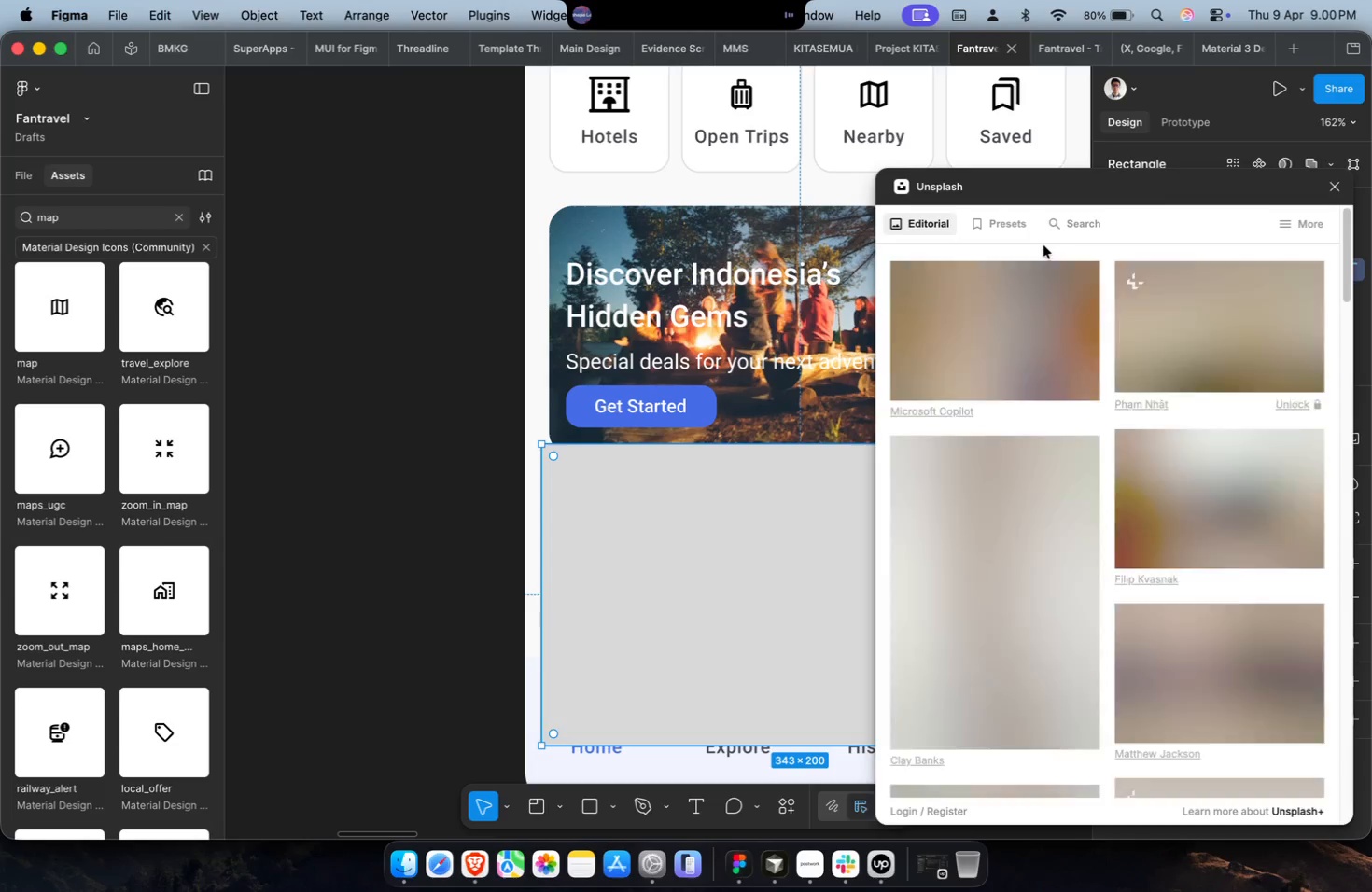 
left_click([1066, 241])
 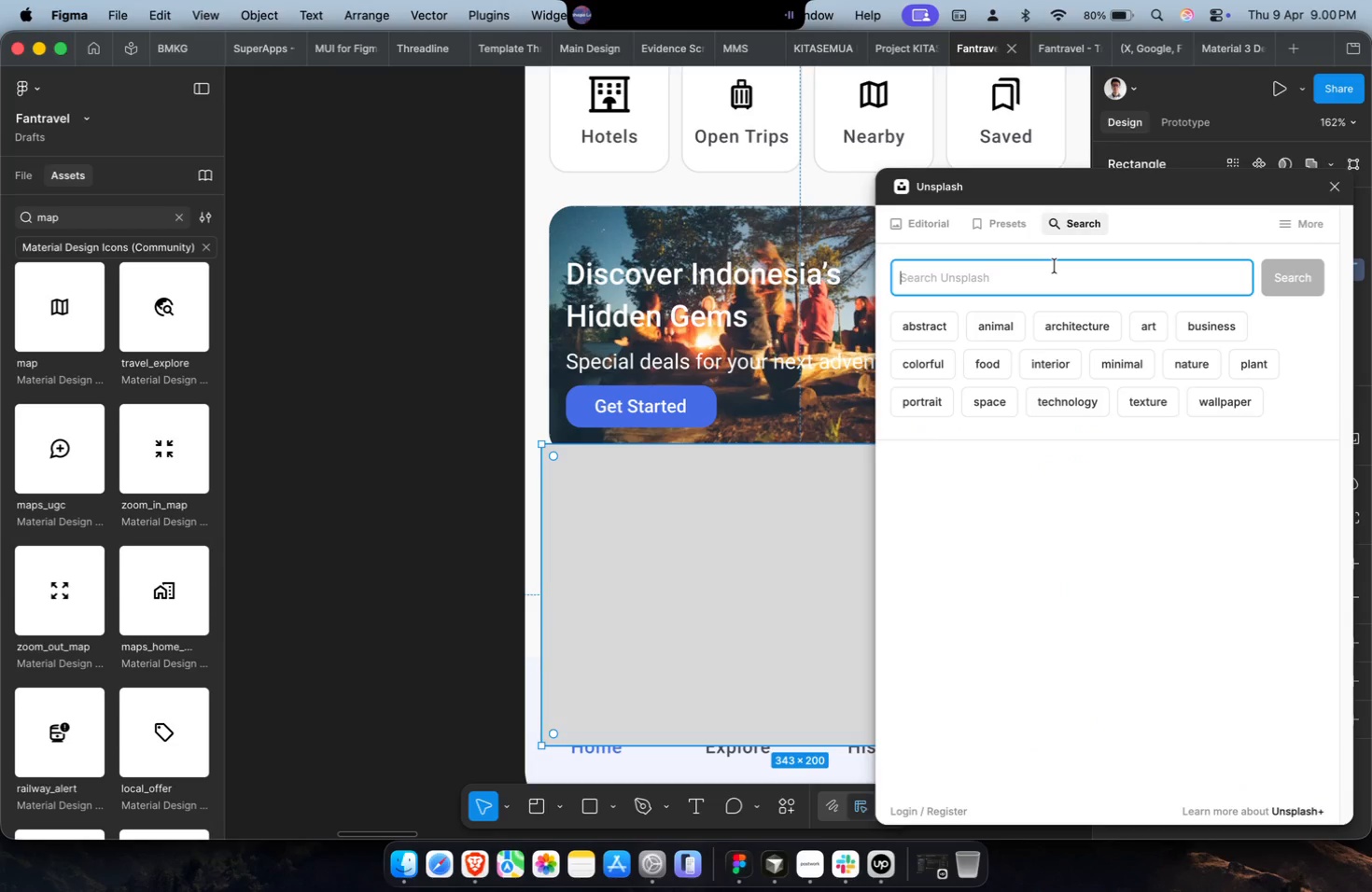 
type(trip)
 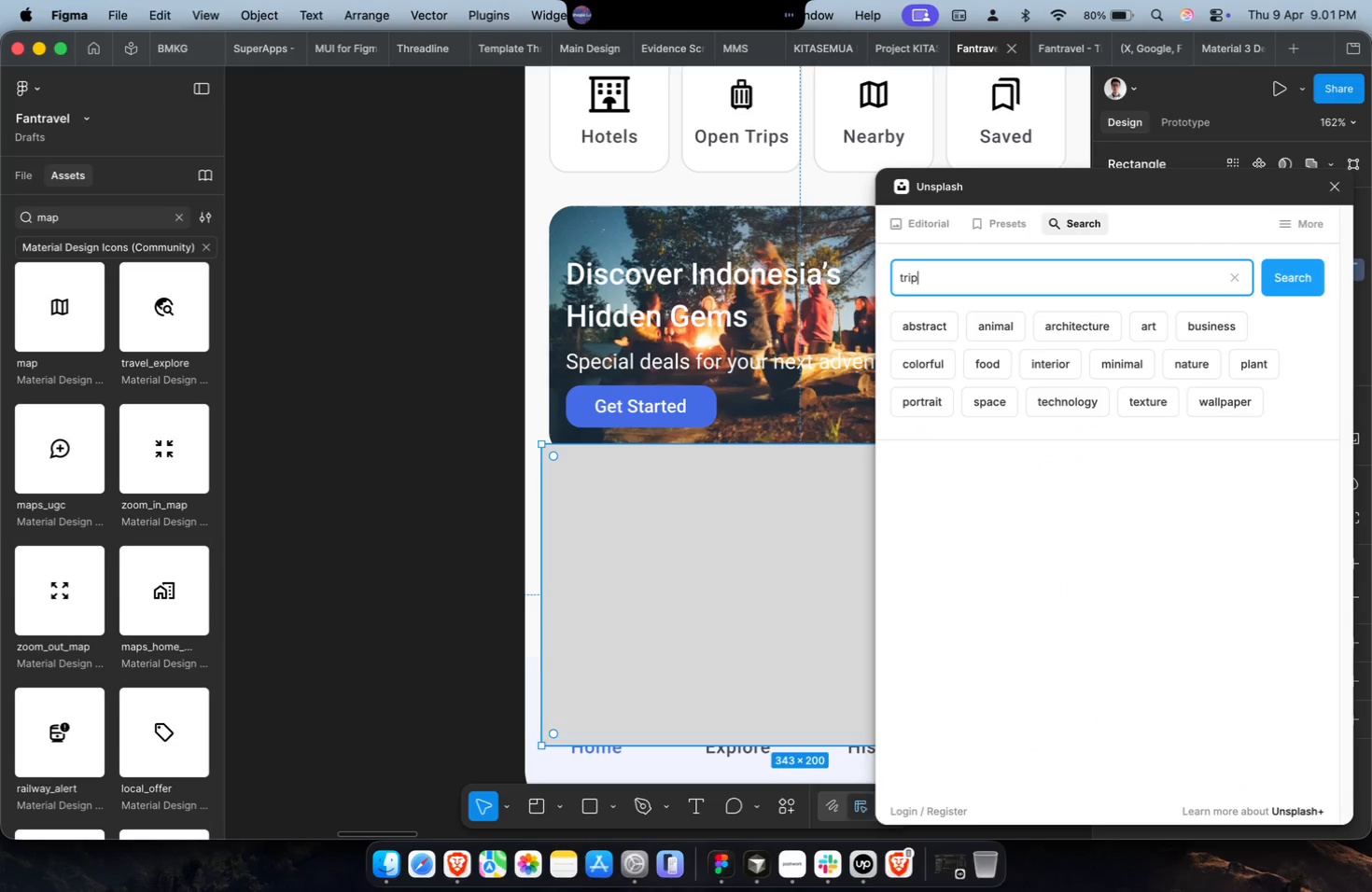 
wait(8.3)
 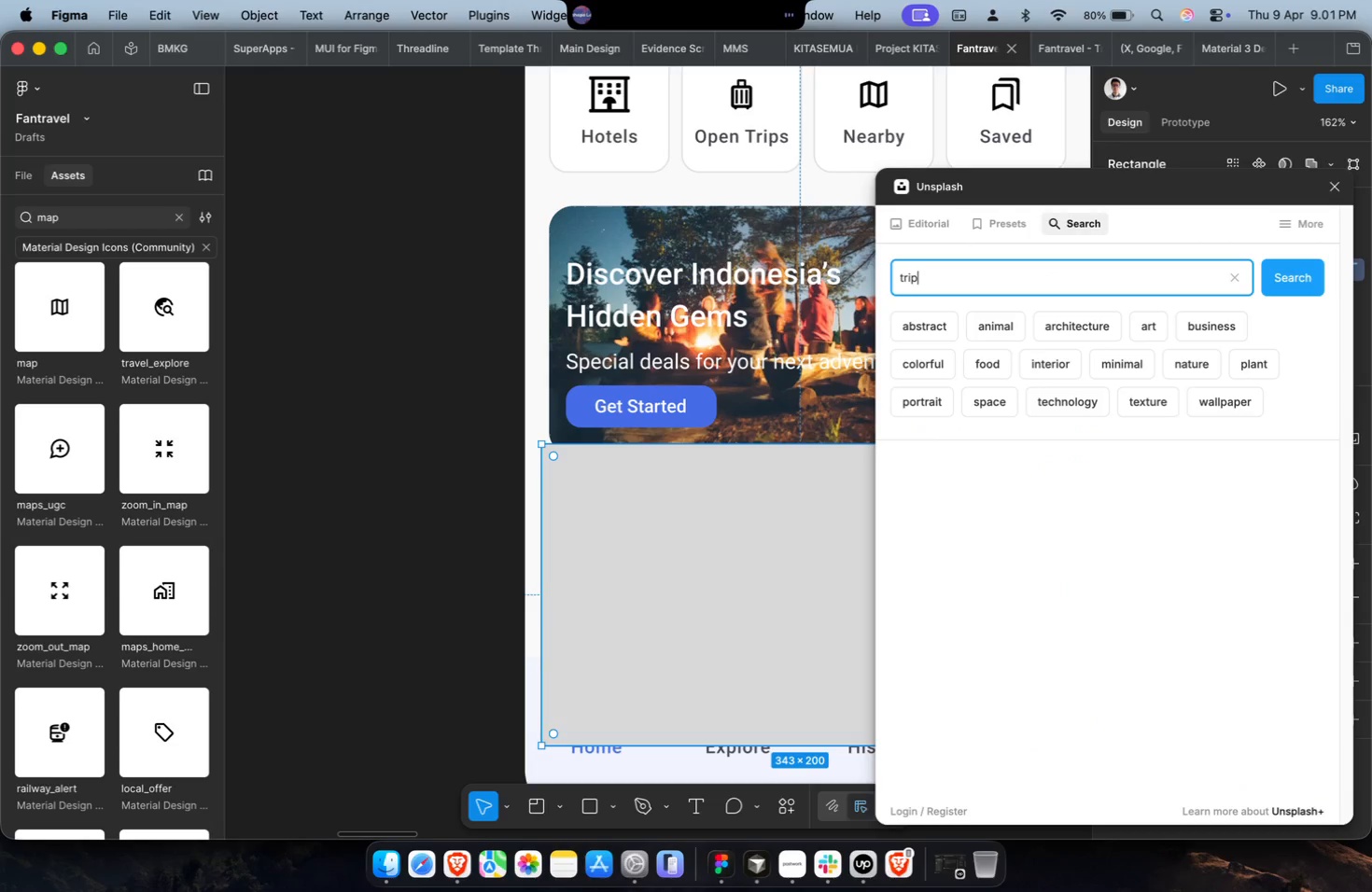 
left_click([1268, 284])
 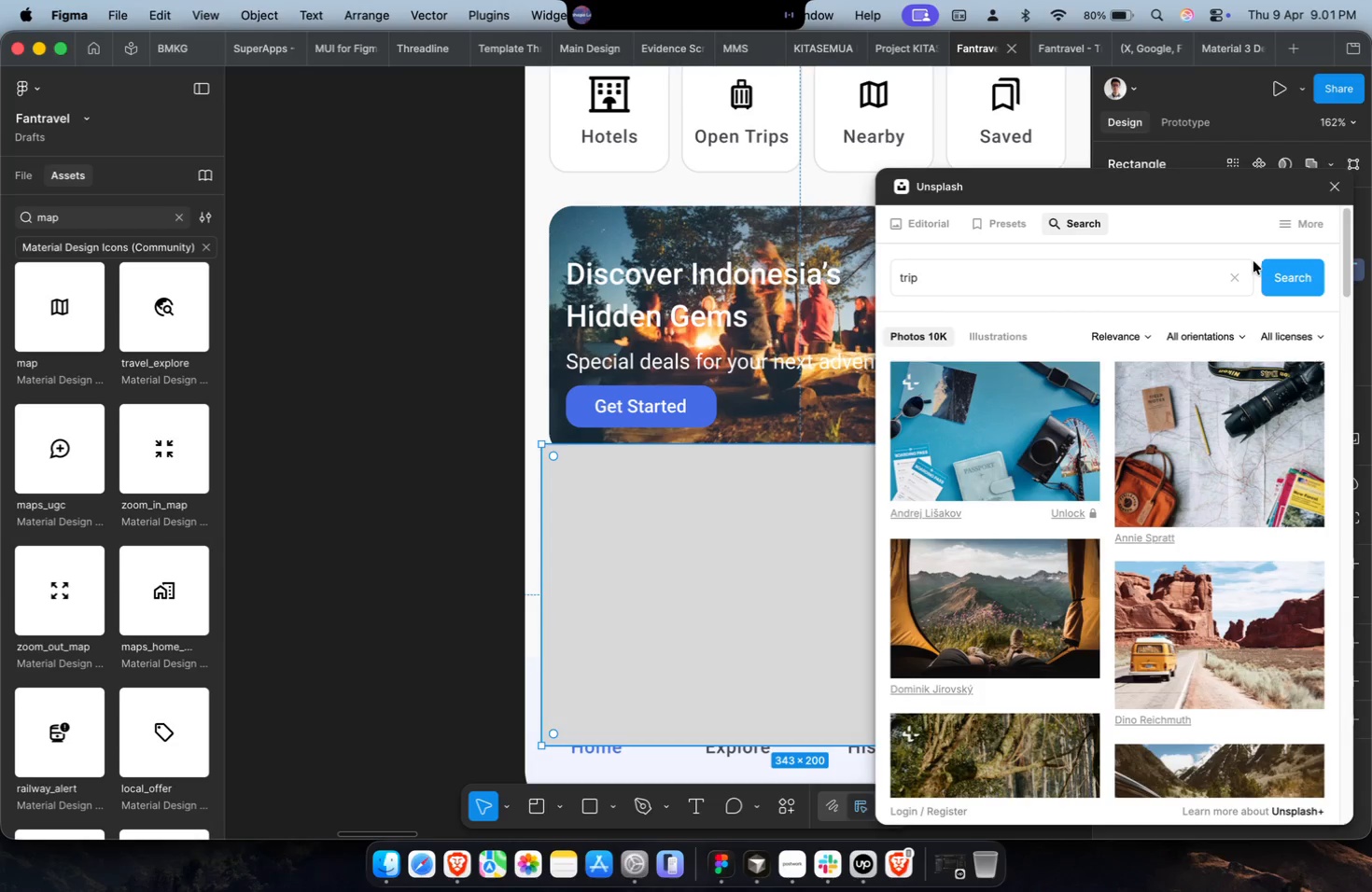 
scroll: coordinate [1154, 486], scroll_direction: down, amount: 51.0
 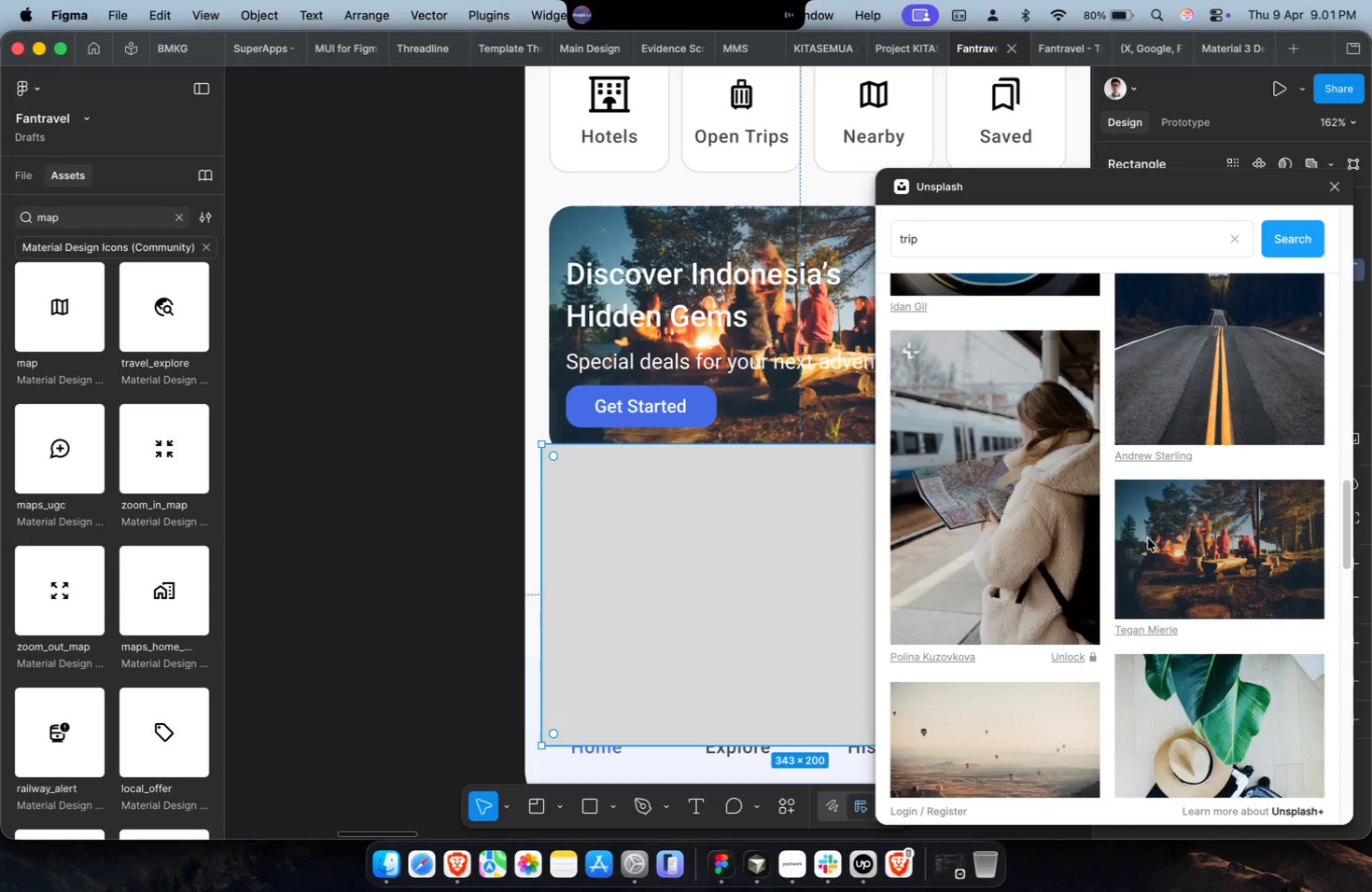 
left_click([1183, 542])
 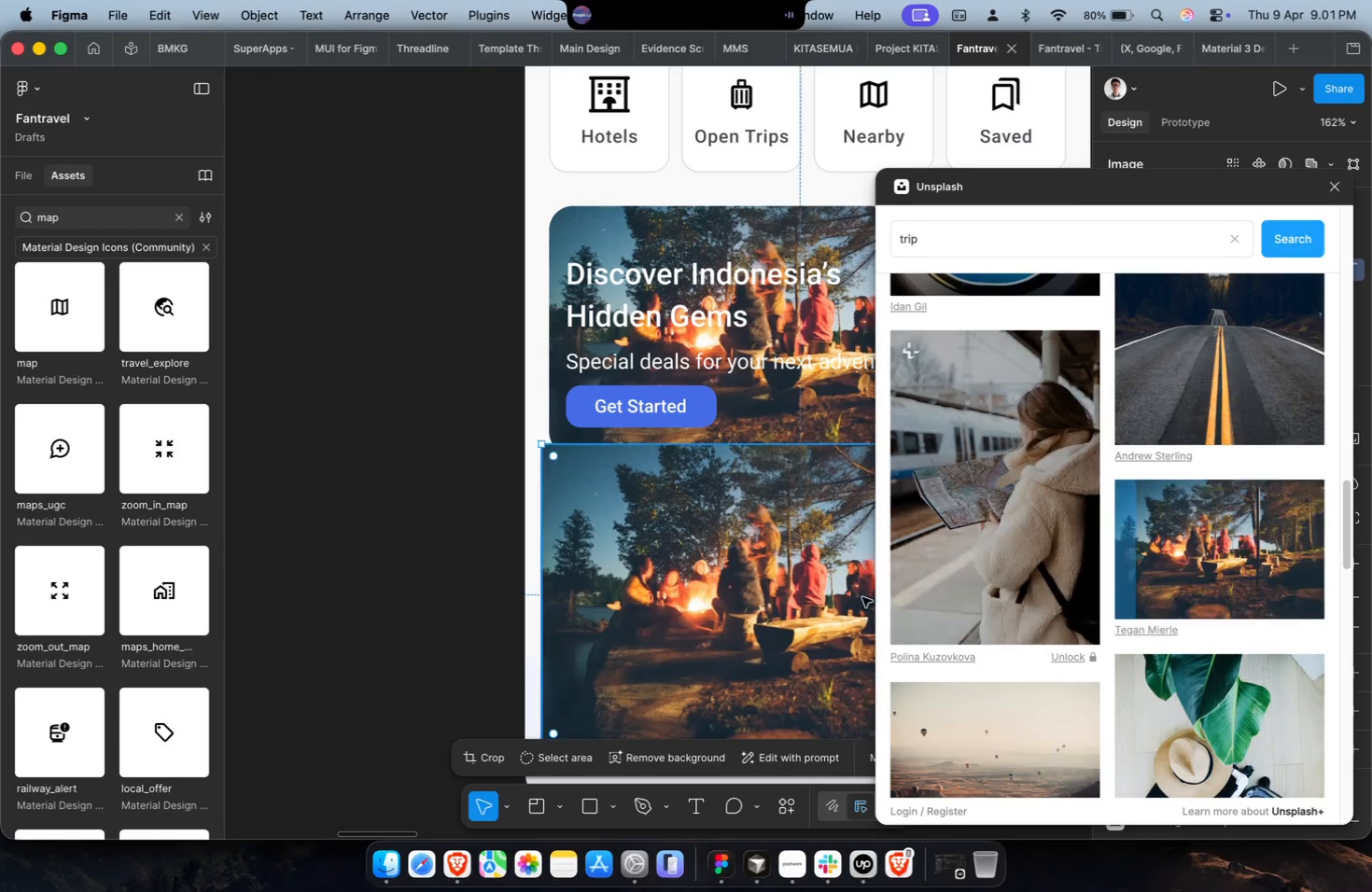 
key(Shift+ShiftLeft)
 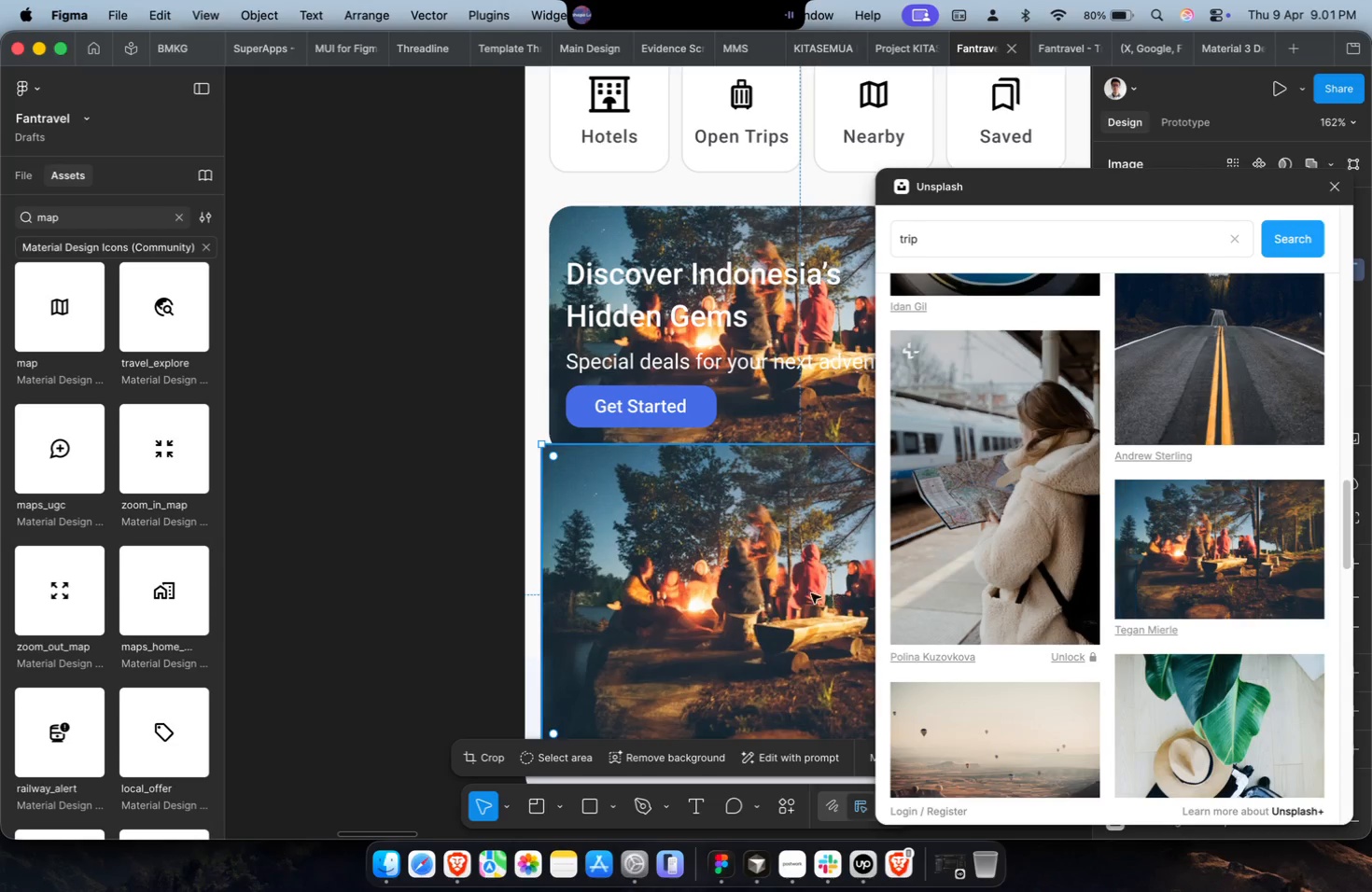 
scroll: coordinate [811, 593], scroll_direction: down, amount: 4.0
 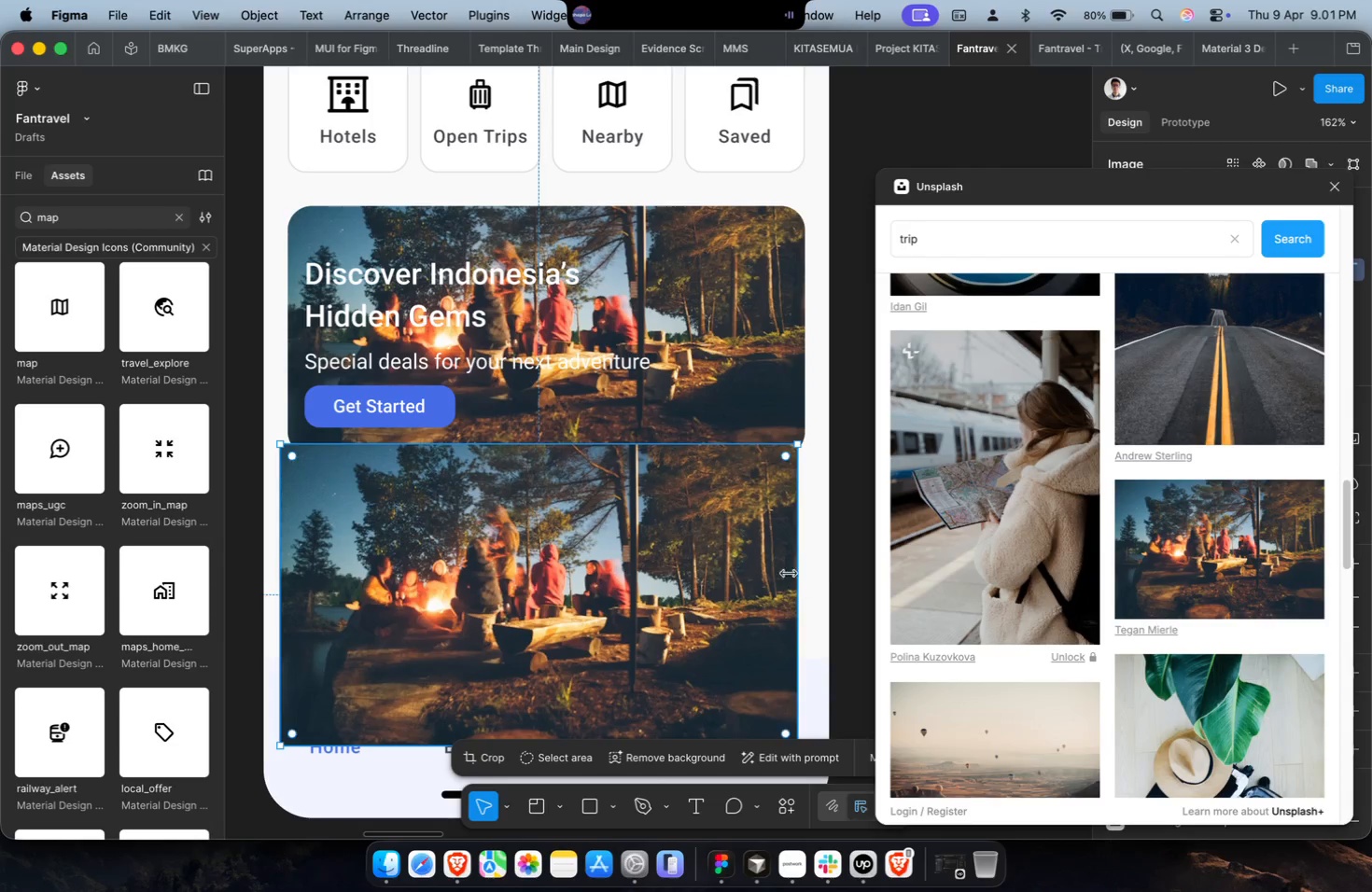 
key(Meta+CommandLeft)
 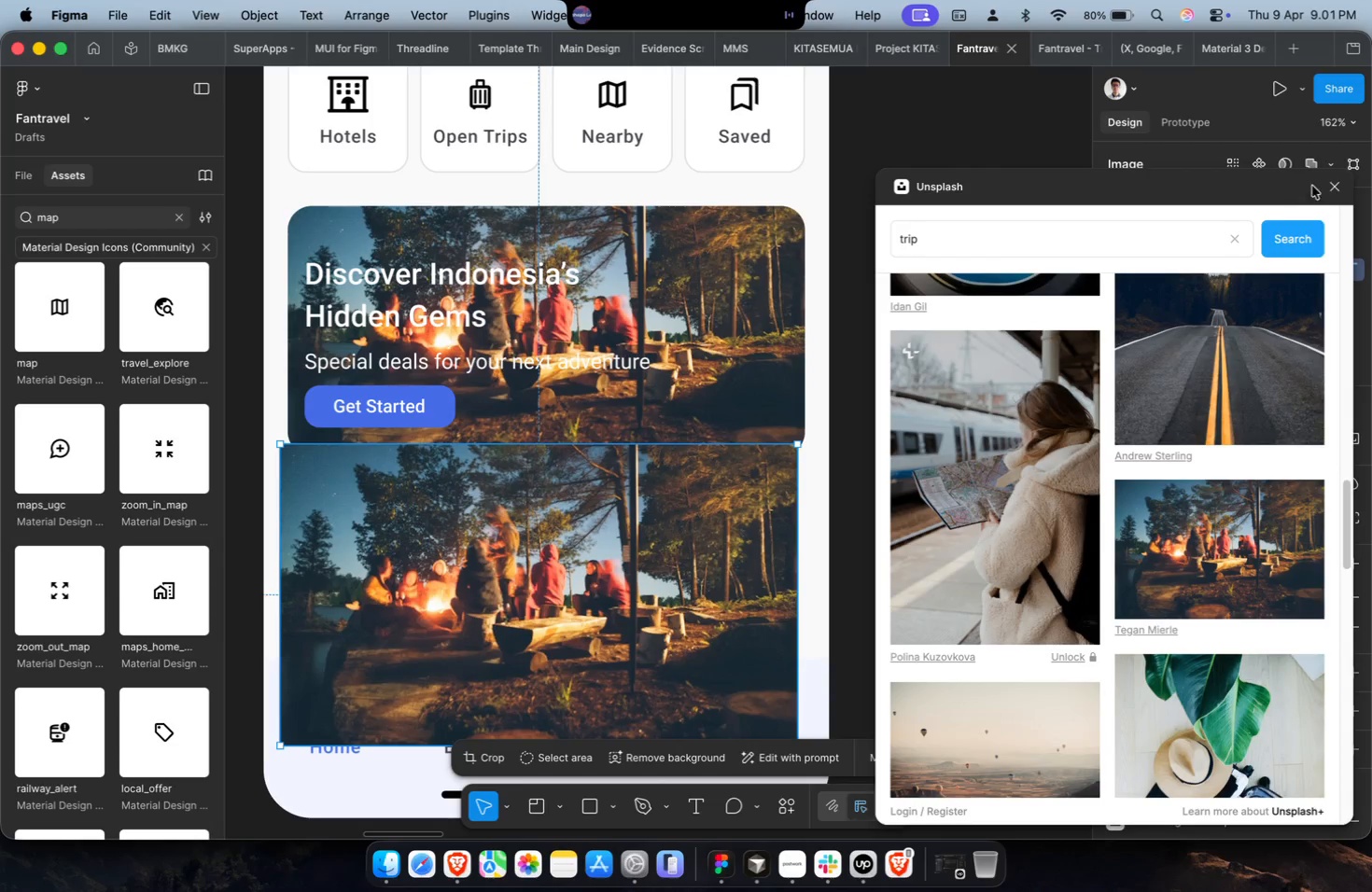 
left_click([1335, 193])
 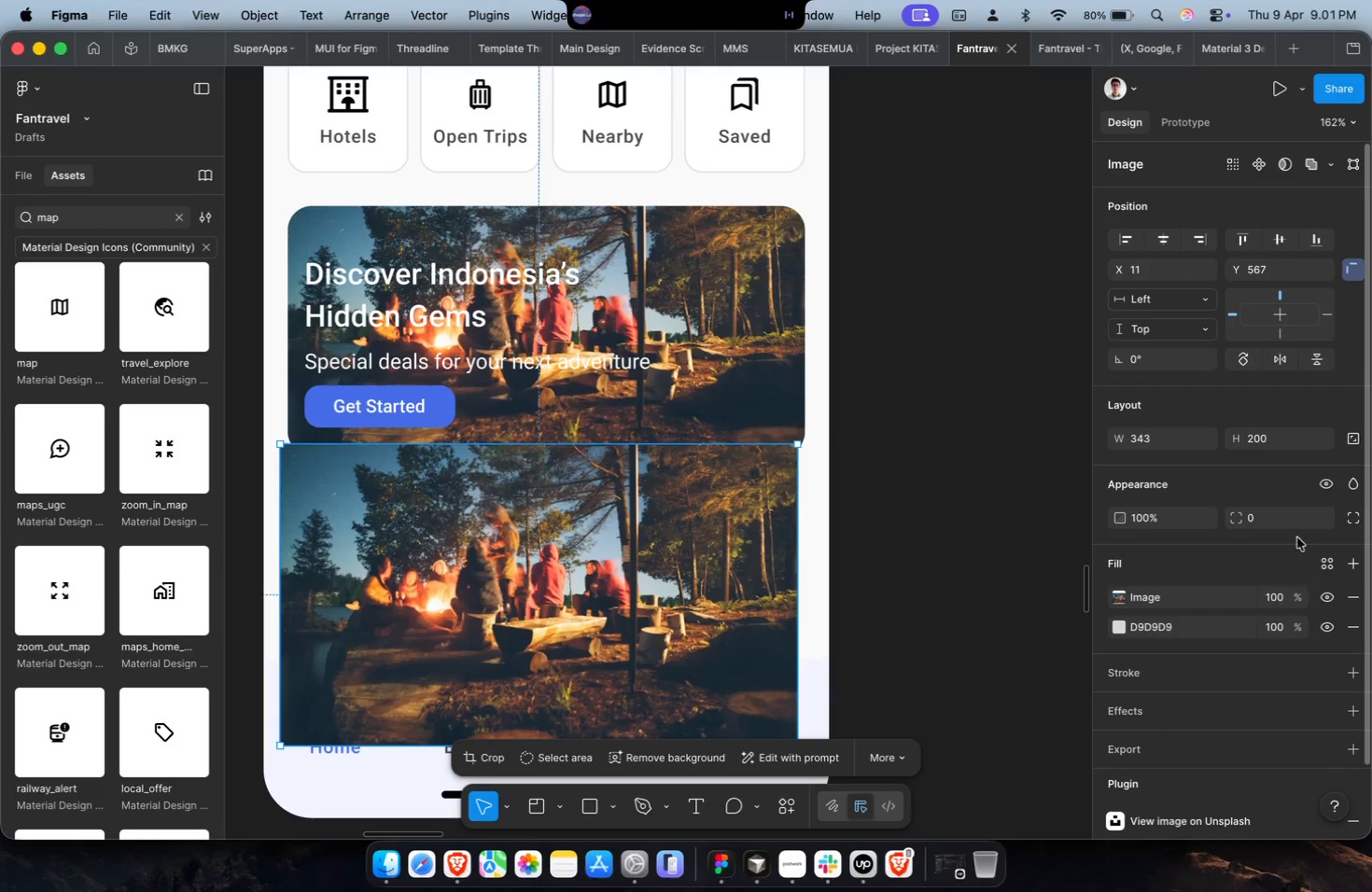 
left_click([1317, 517])
 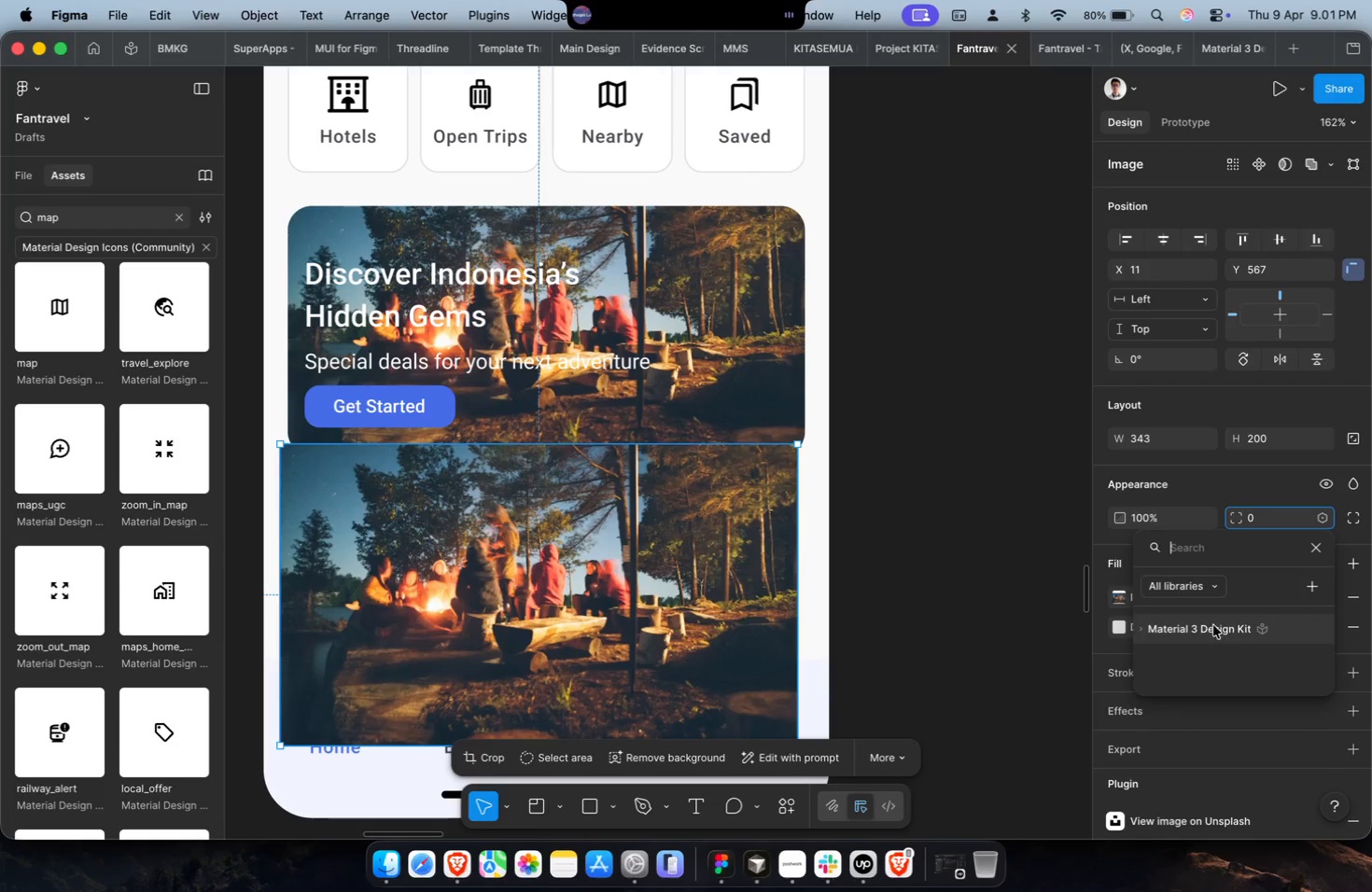 
left_click([1225, 634])
 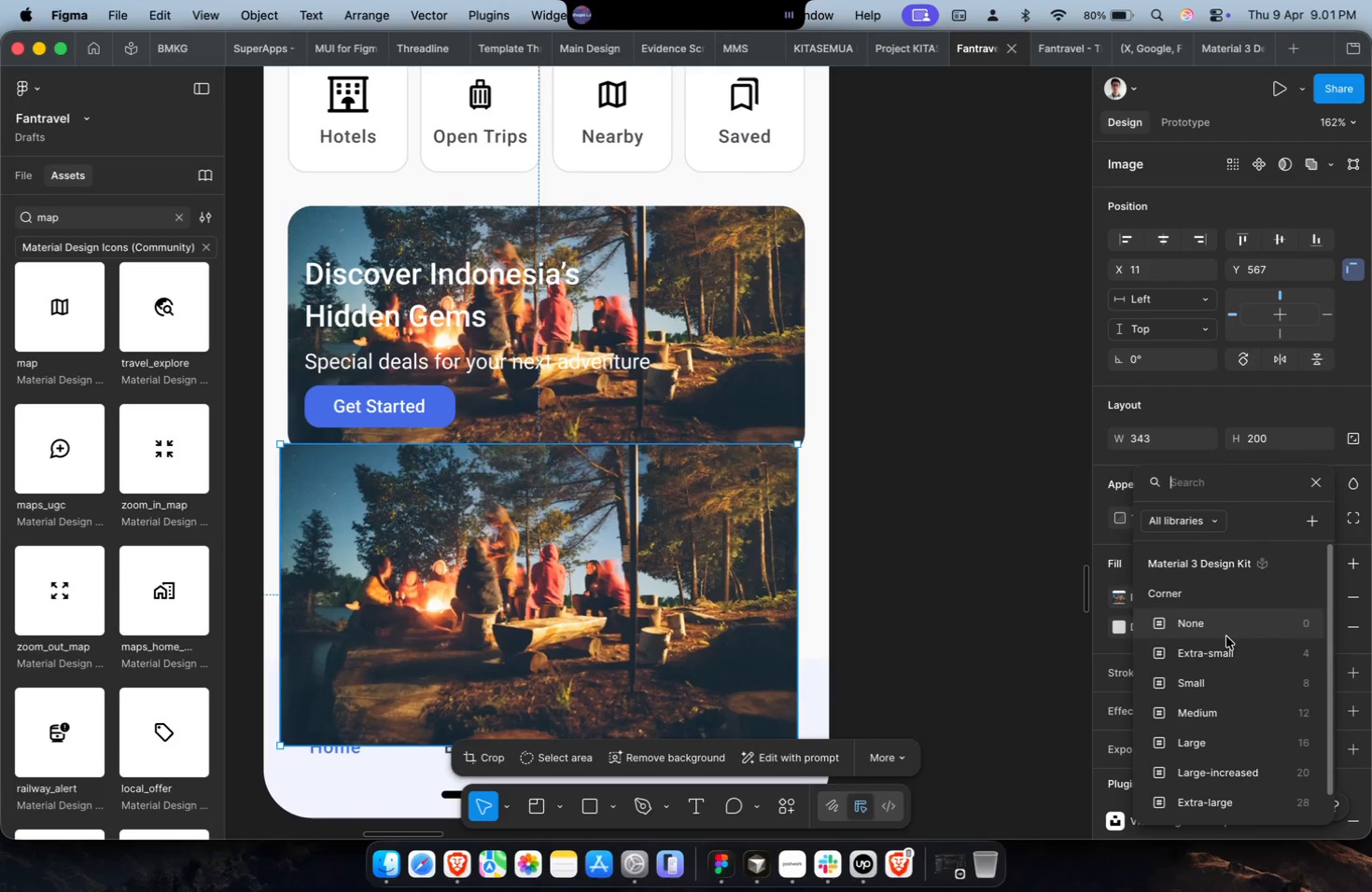 
scroll: coordinate [1229, 649], scroll_direction: down, amount: 8.0
 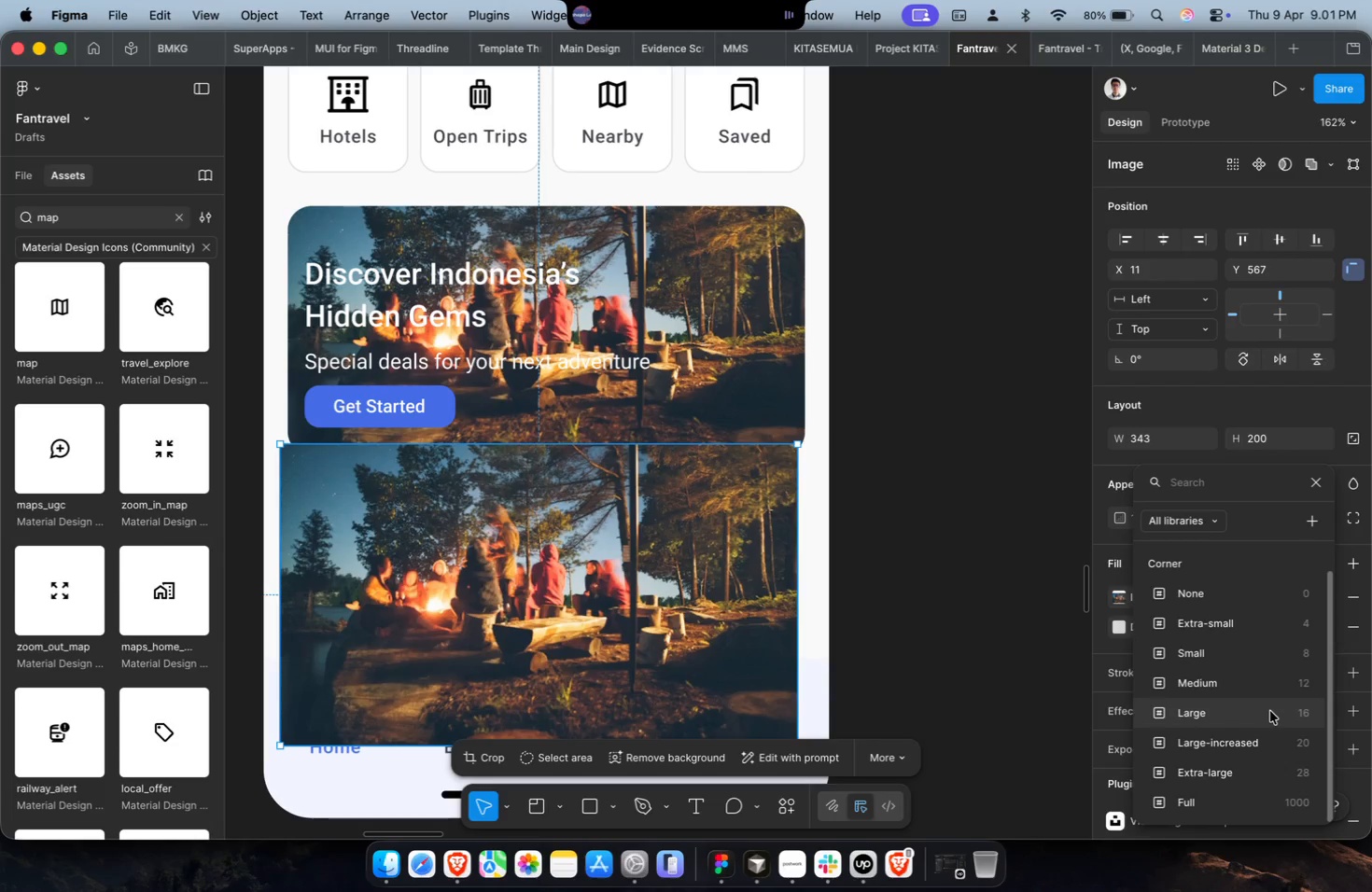 
left_click([1270, 714])
 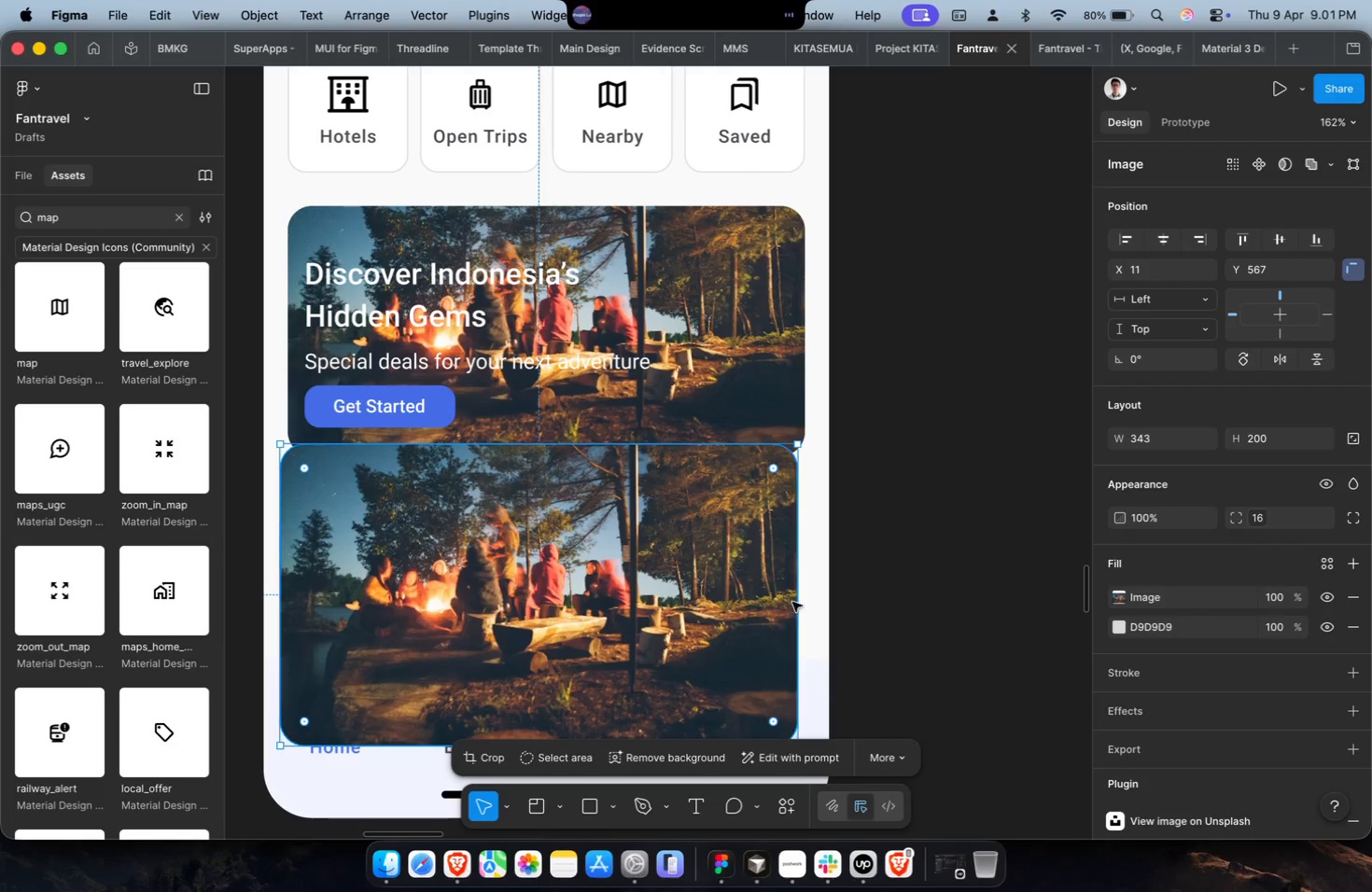 
key(Meta+CommandLeft)
 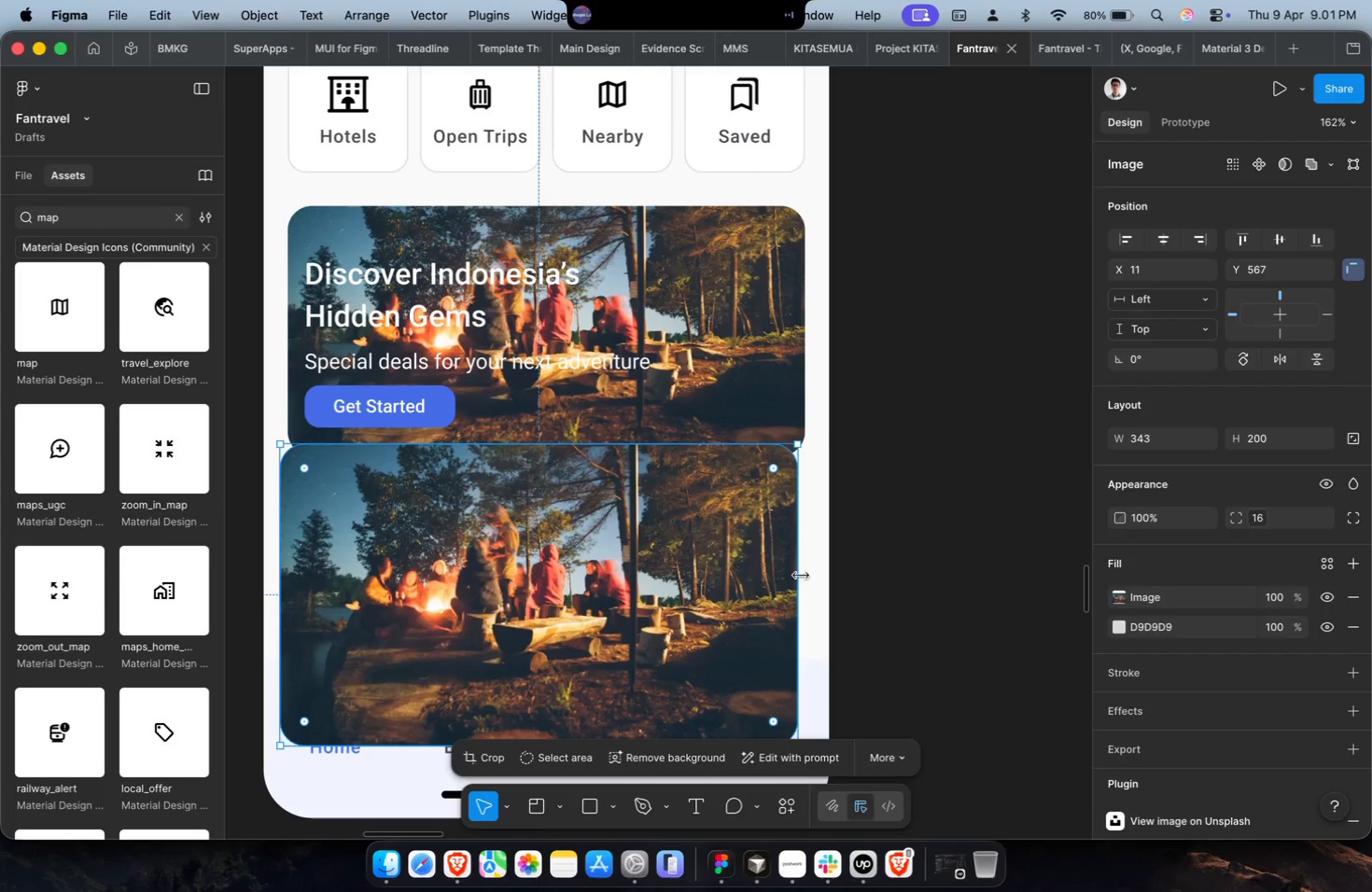 
key(Meta+X)
 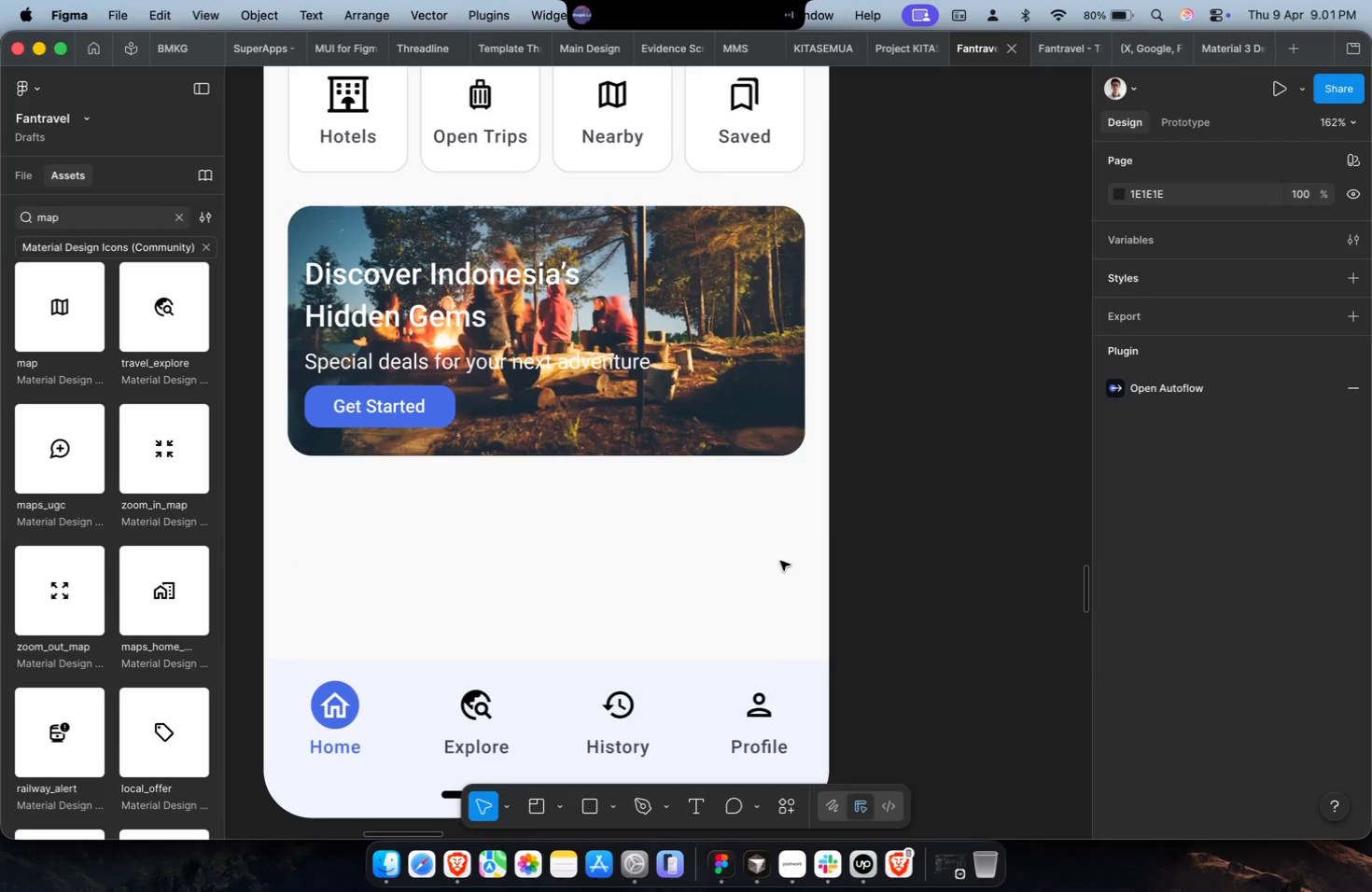 
key(Meta+CommandLeft)
 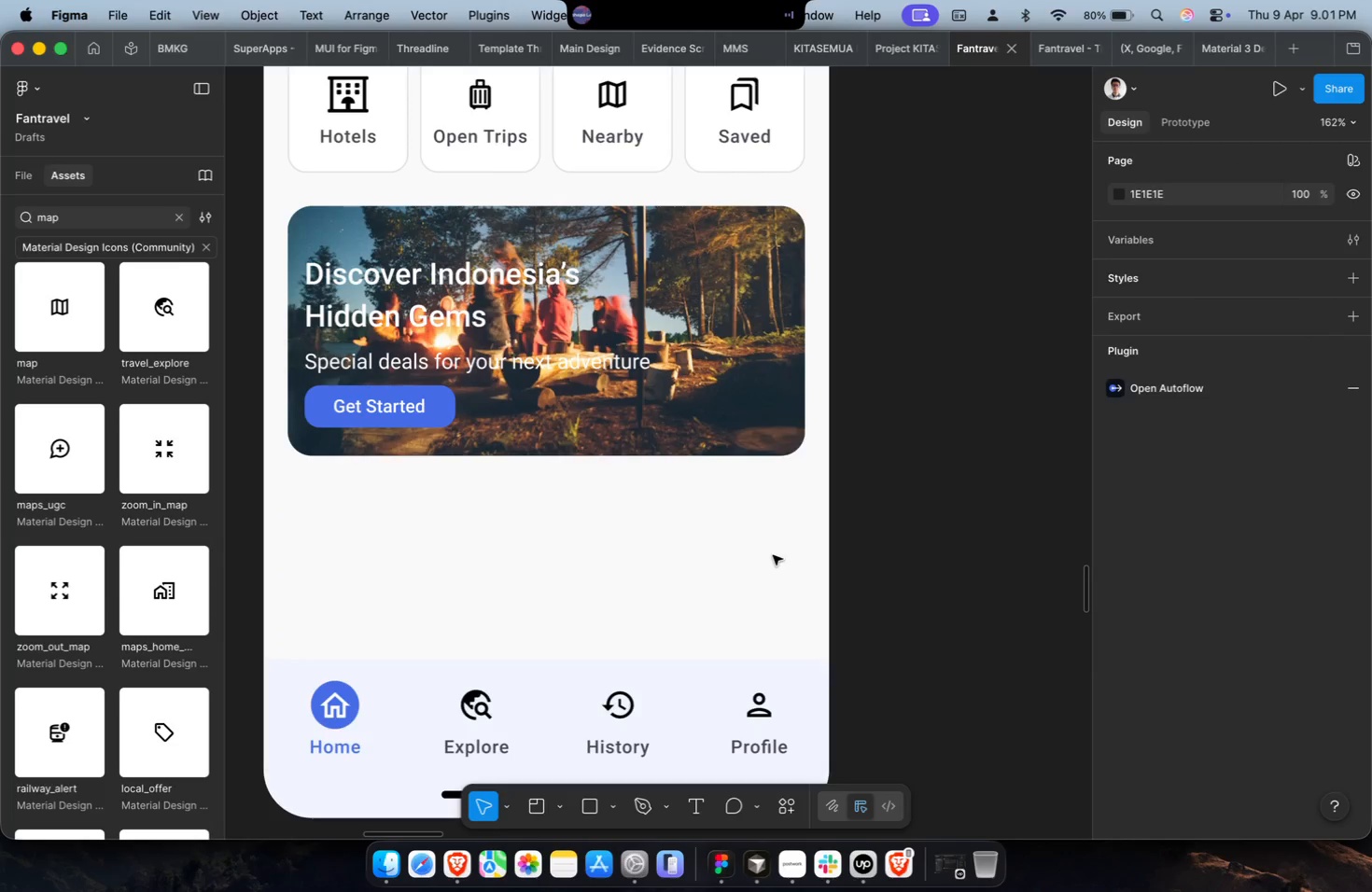 
scroll: coordinate [770, 551], scroll_direction: down, amount: 9.0
 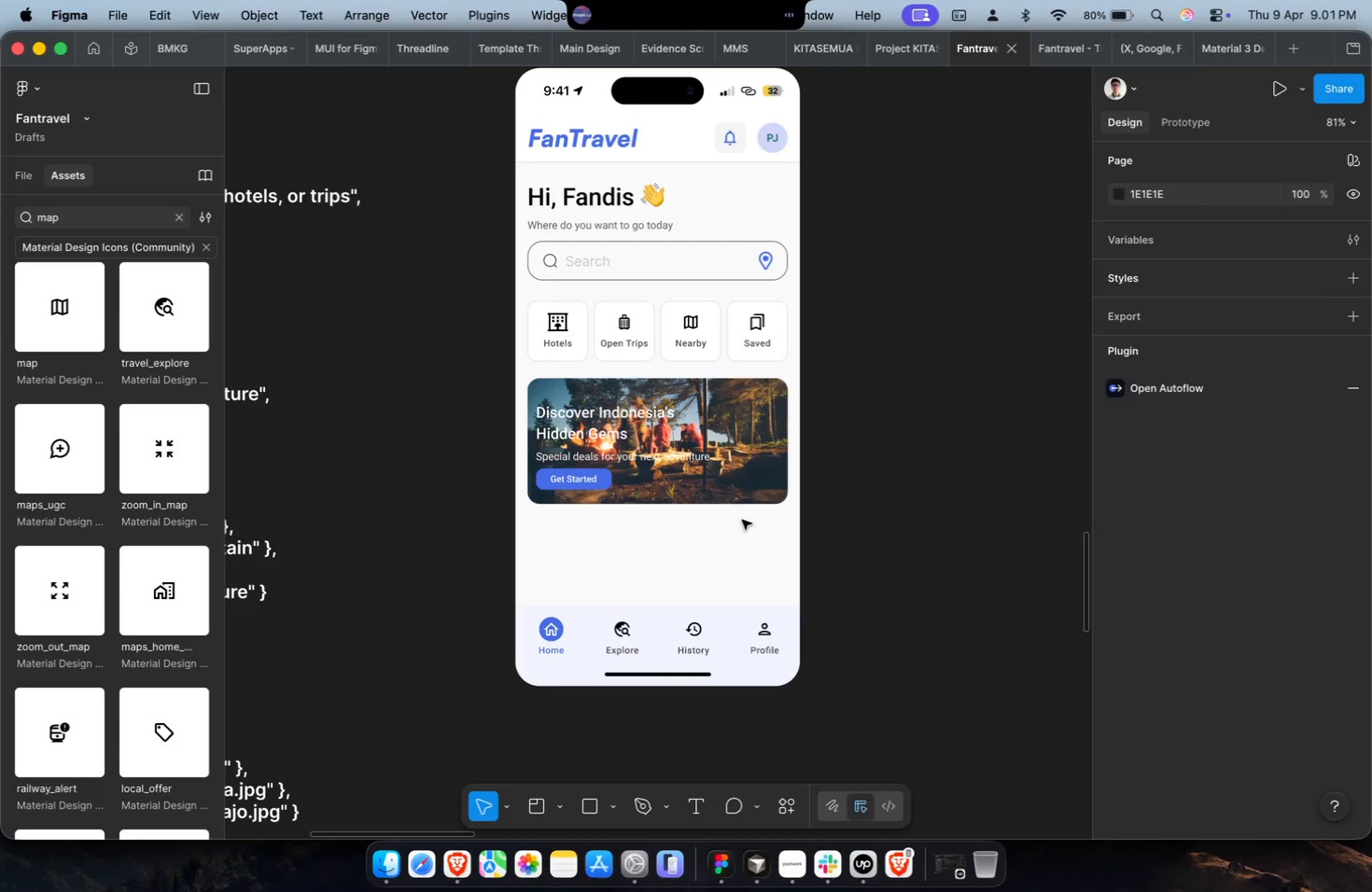 
hold_key(key=CommandLeft, duration=0.42)
 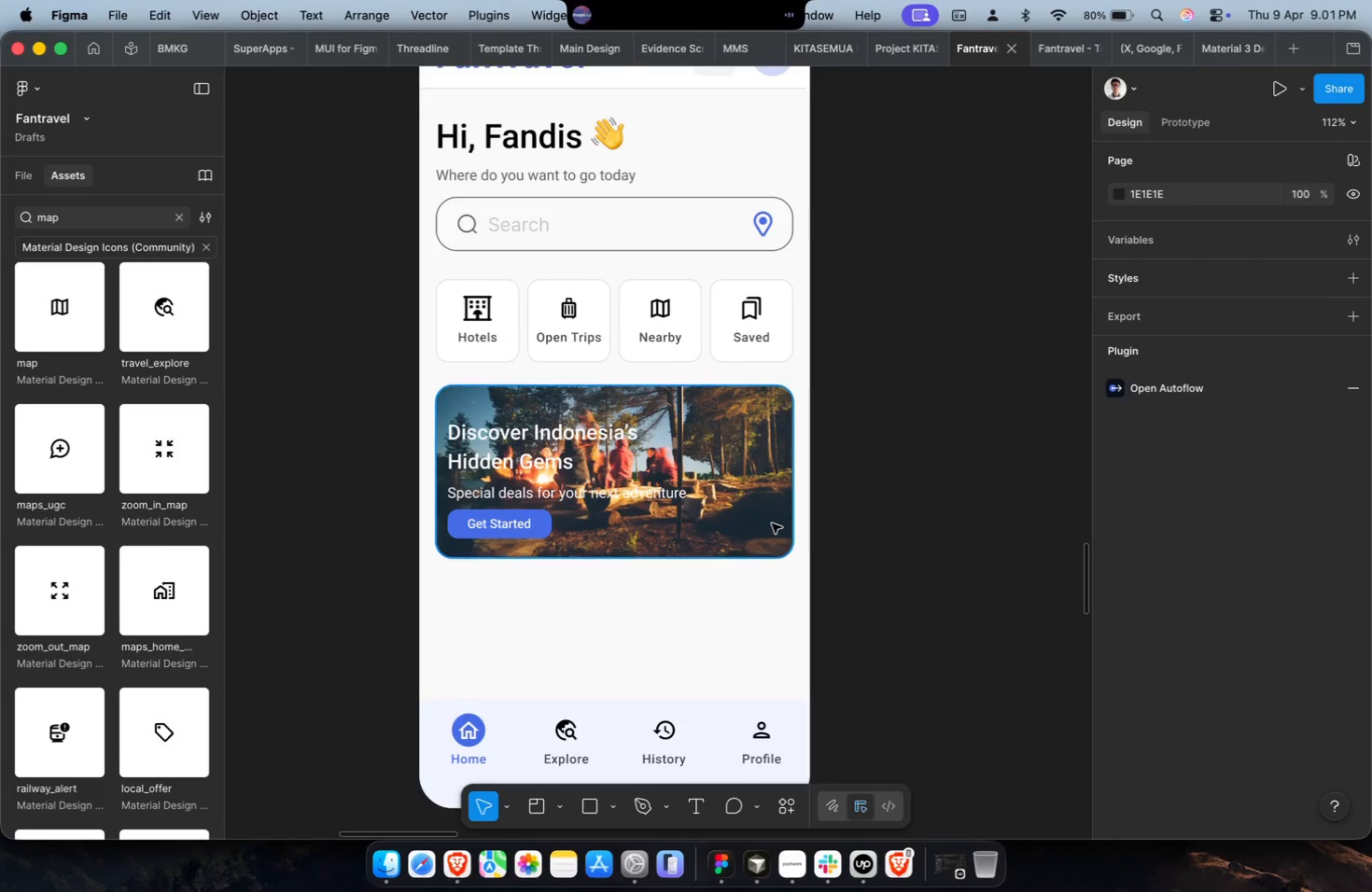 
hold_key(key=ShiftLeft, duration=0.57)
 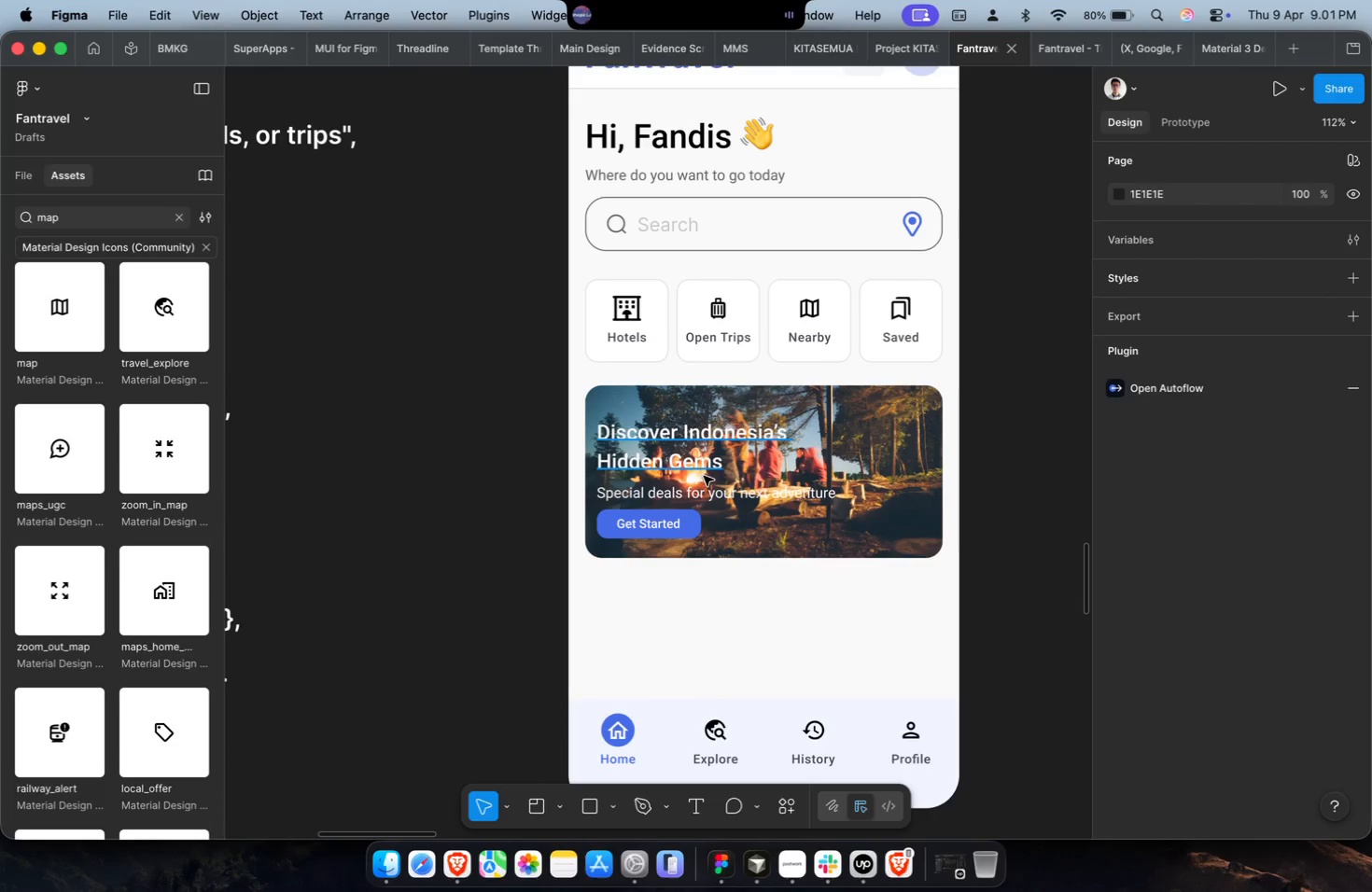 
scroll: coordinate [772, 523], scroll_direction: up, amount: 4.0
 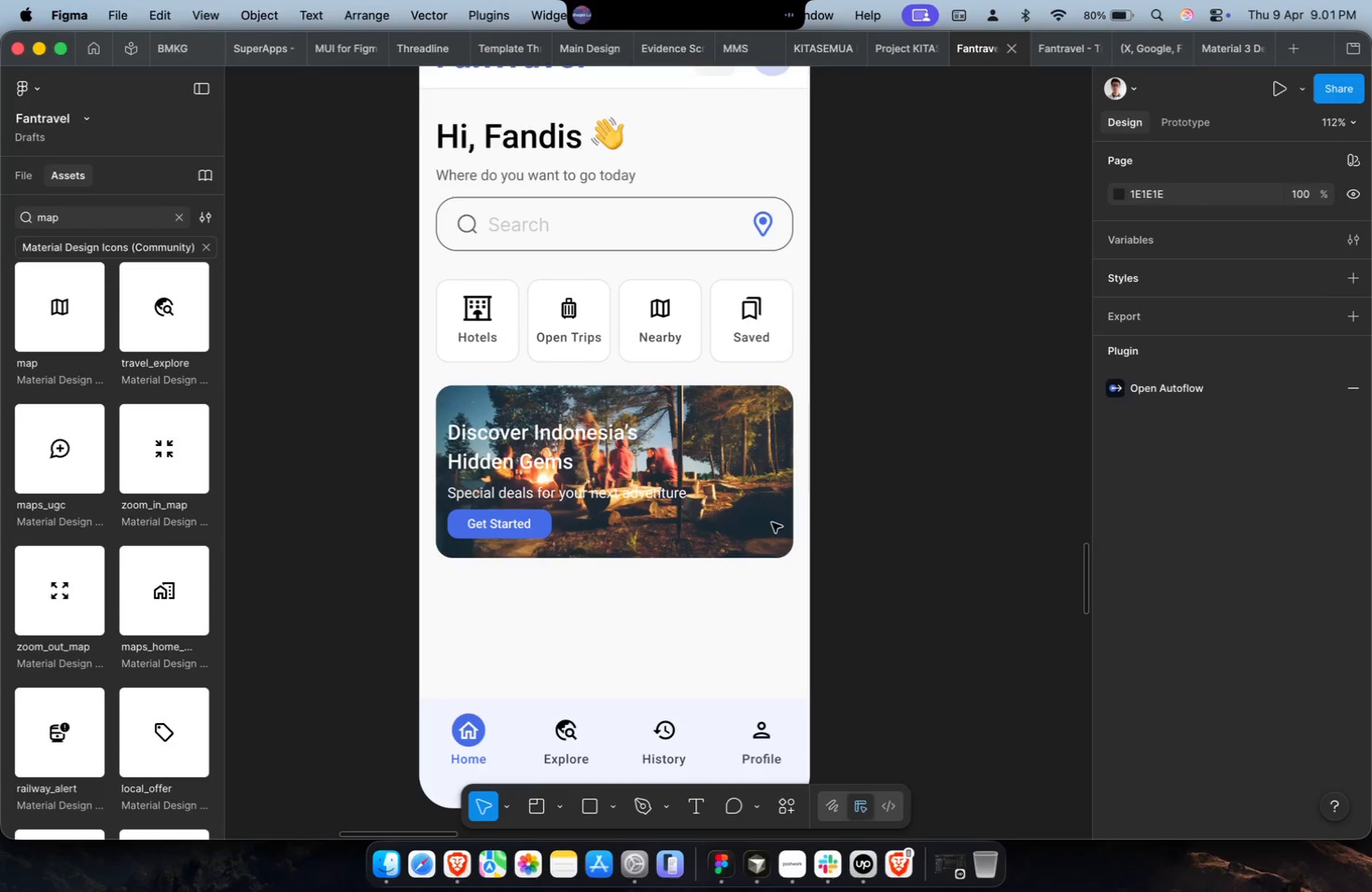 
hold_key(key=CommandLeft, duration=0.82)
 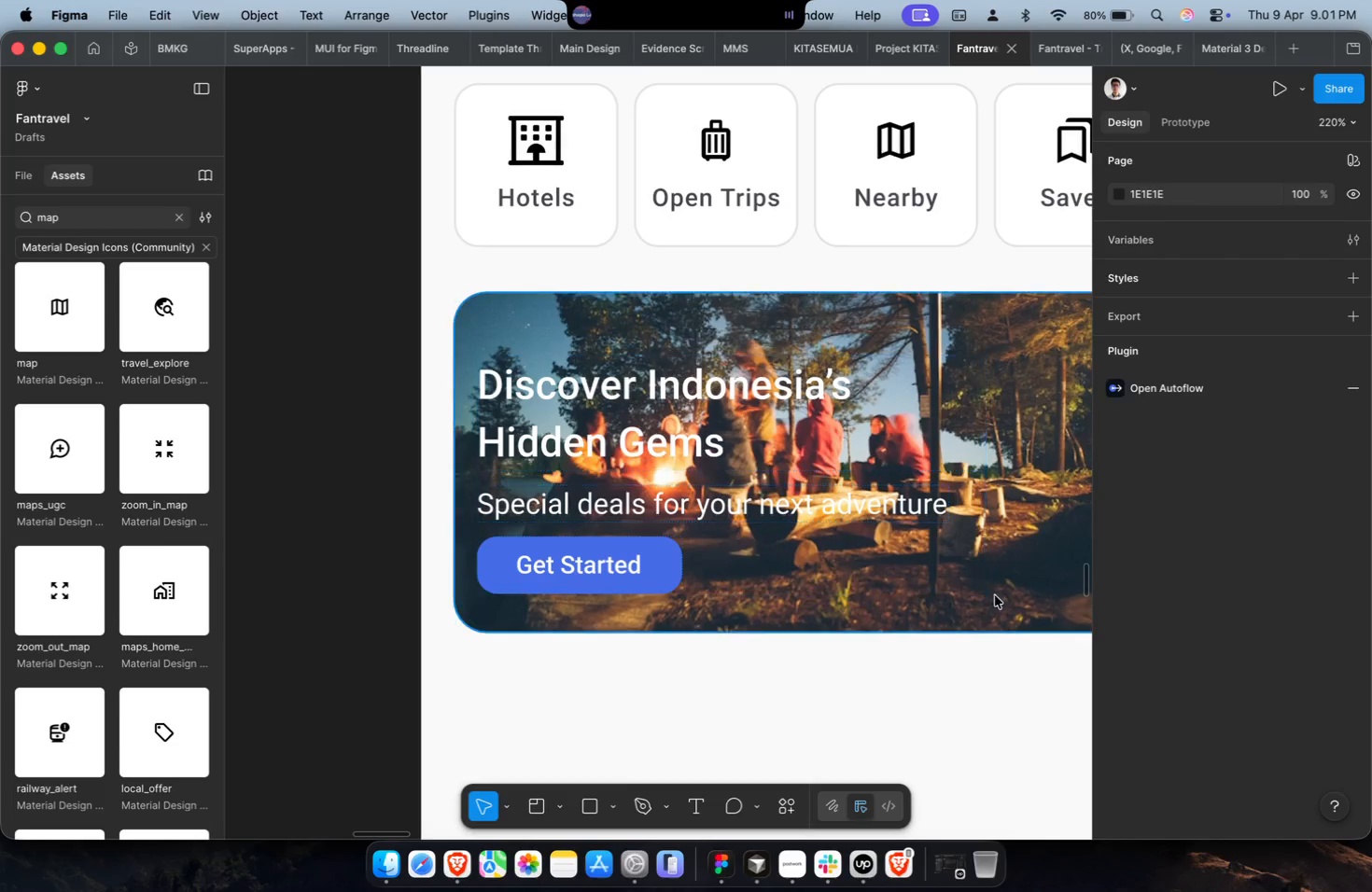 
scroll: coordinate [721, 482], scroll_direction: up, amount: 10.0
 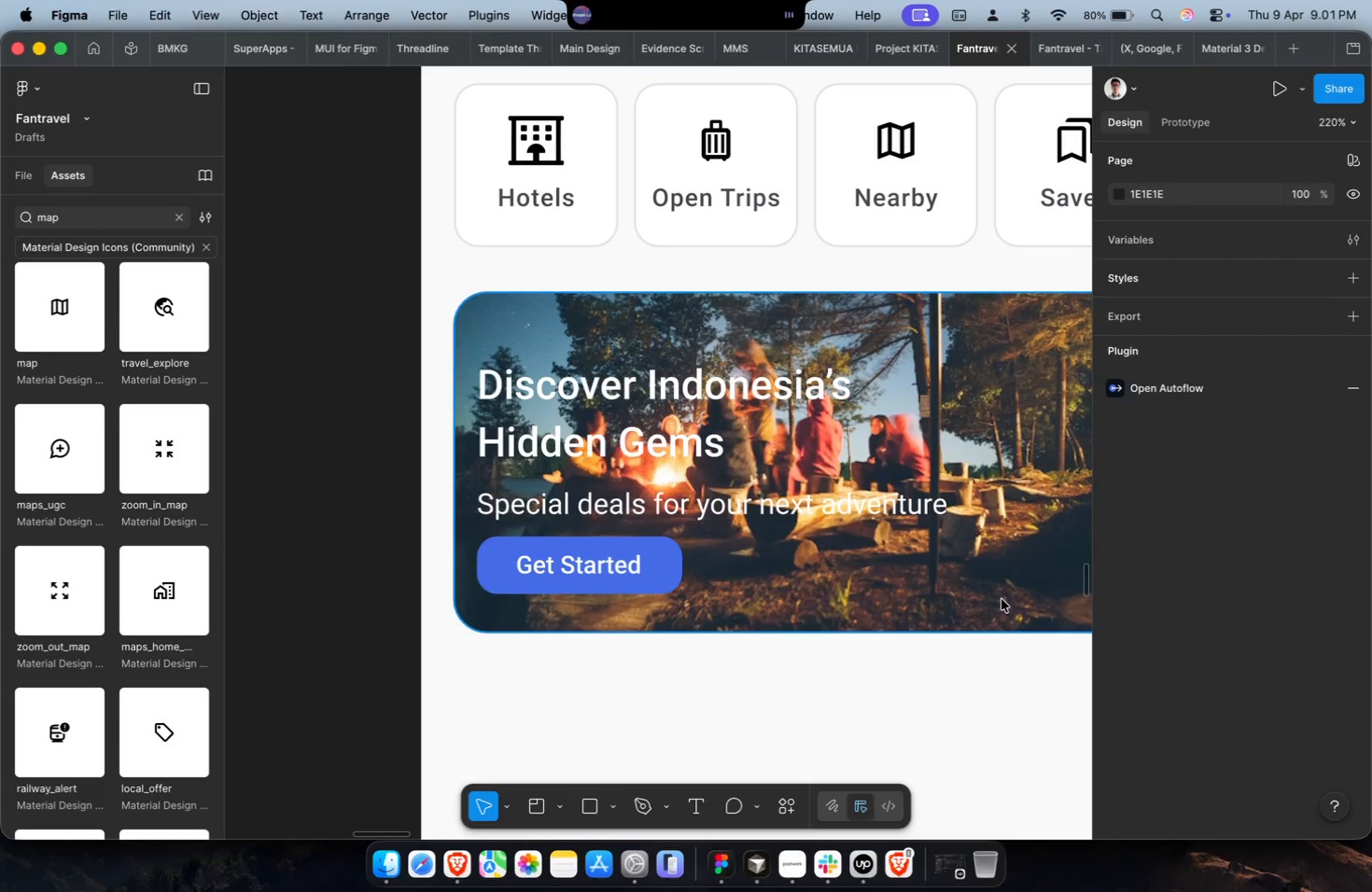 
left_click([1008, 616])
 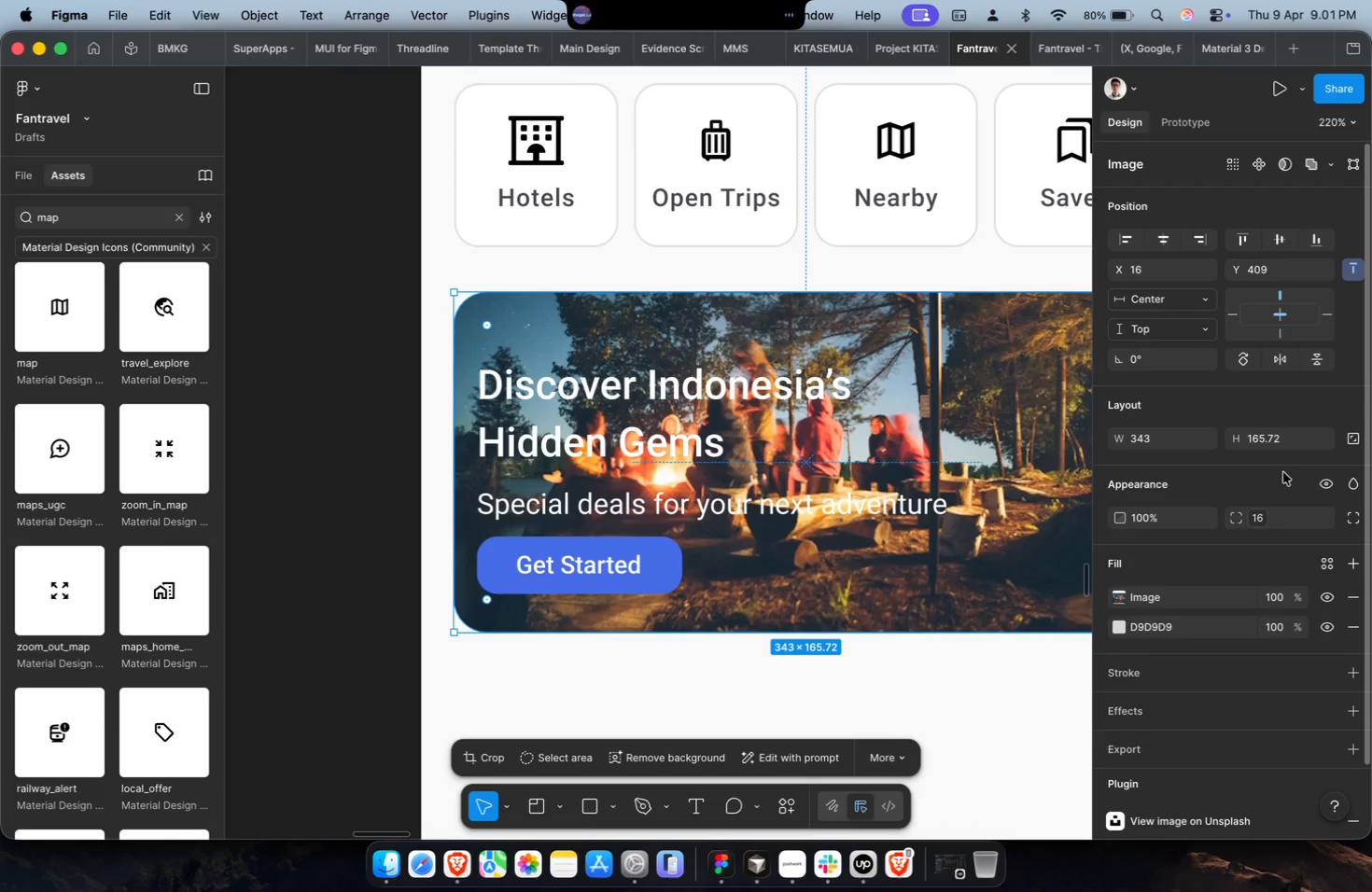 
left_click([1287, 438])
 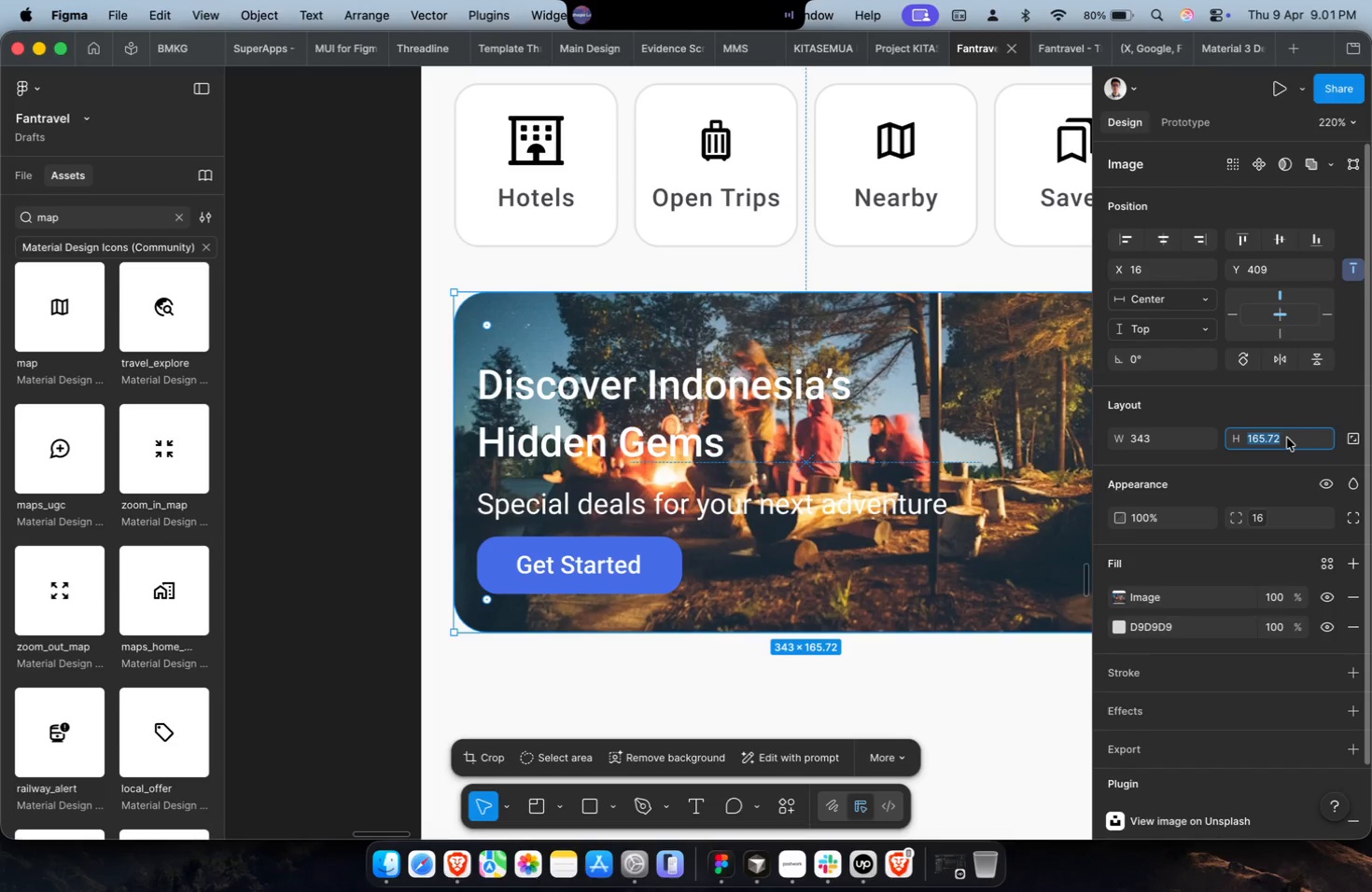 
type(170)
 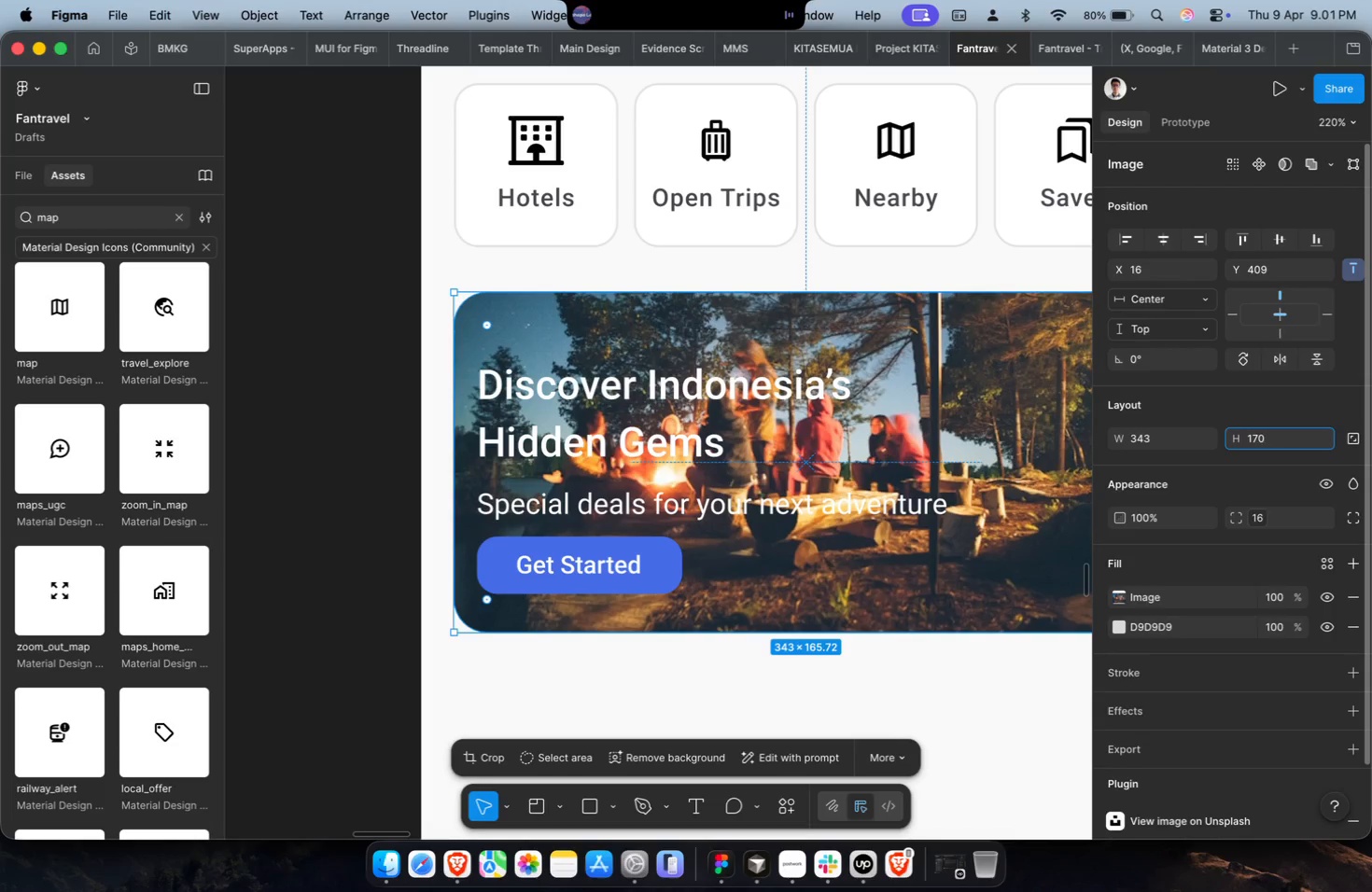 
key(Enter)
 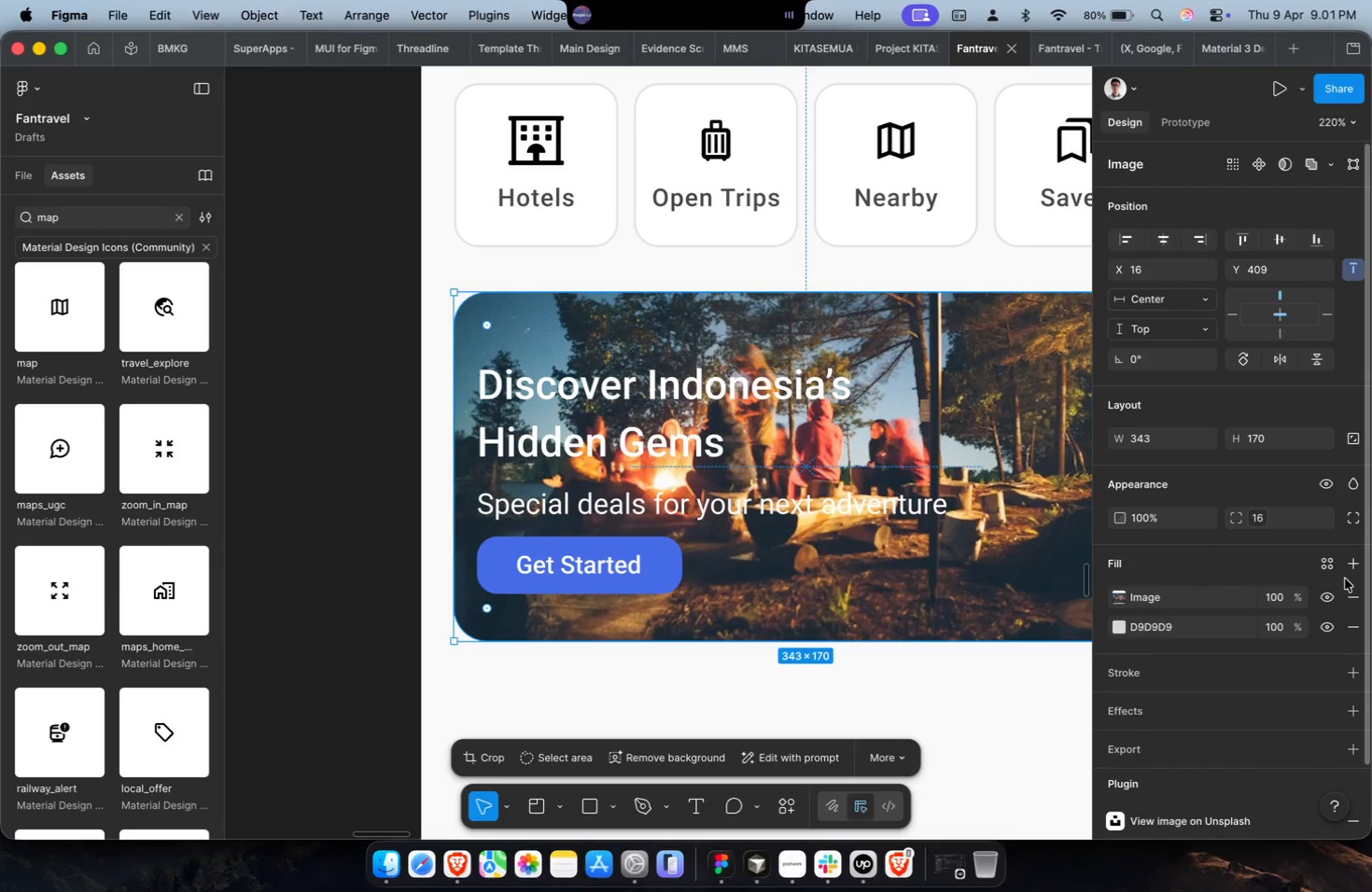 
wait(7.5)
 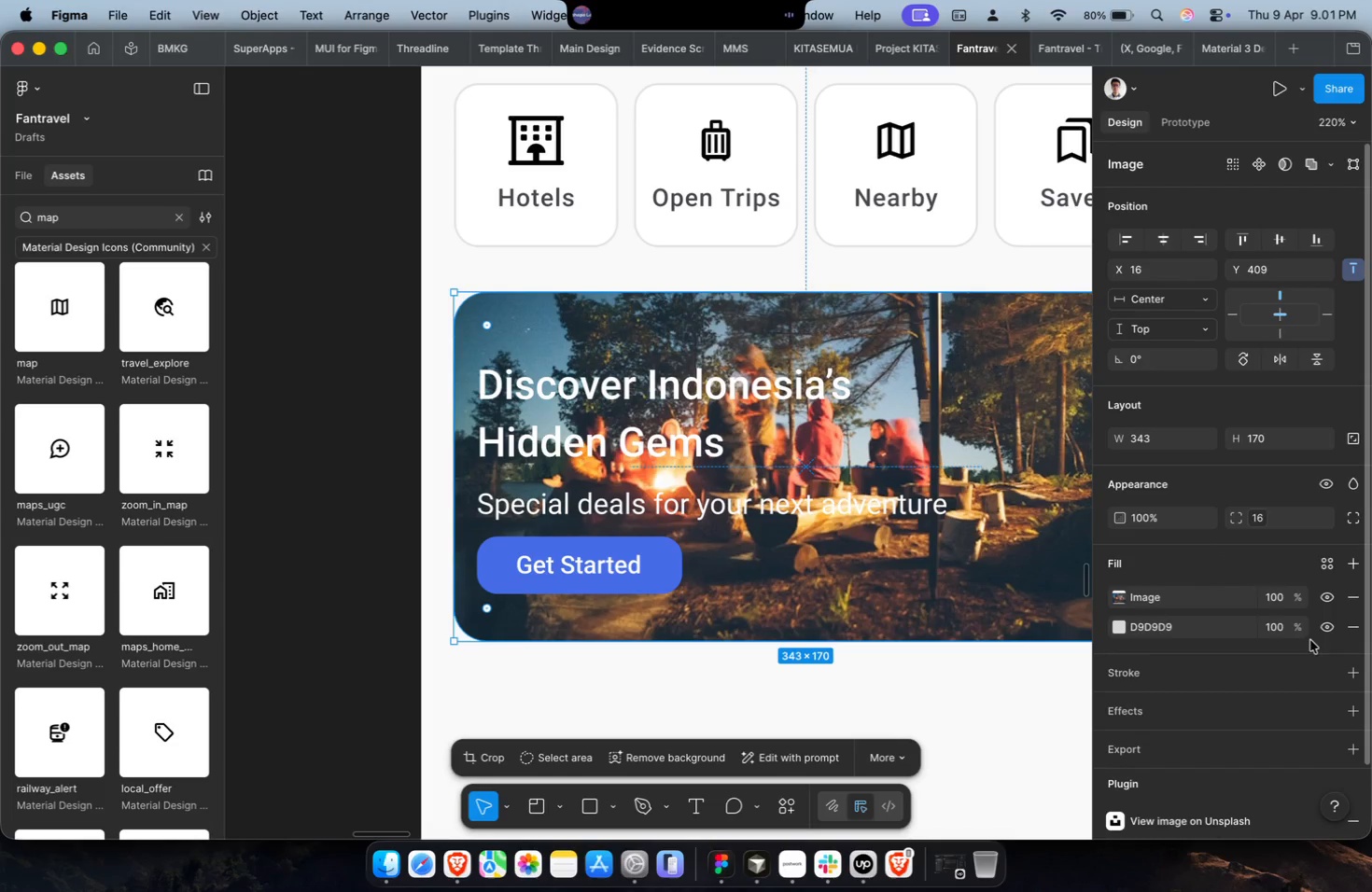 
left_click([1275, 599])
 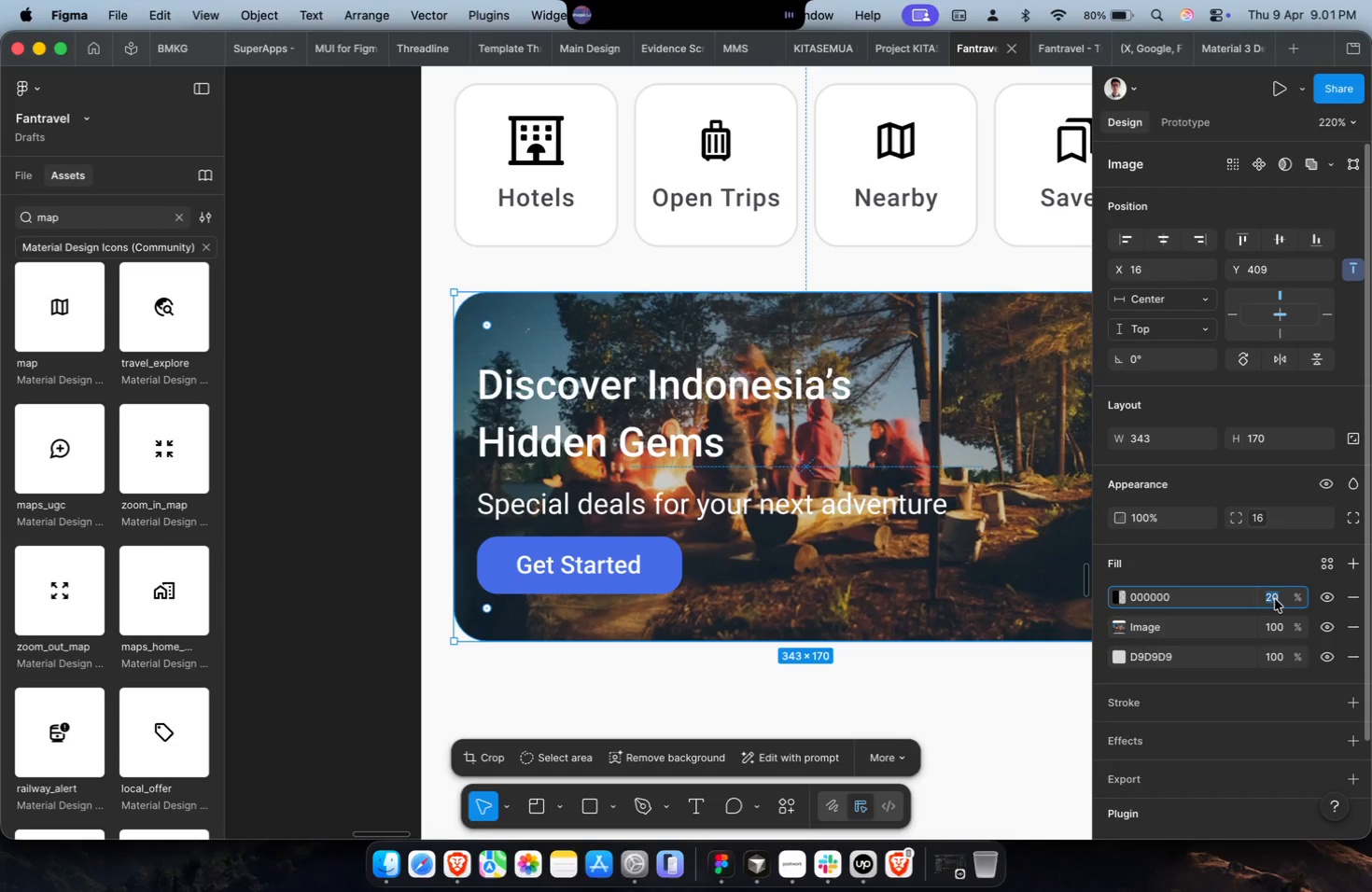 
type(25)
 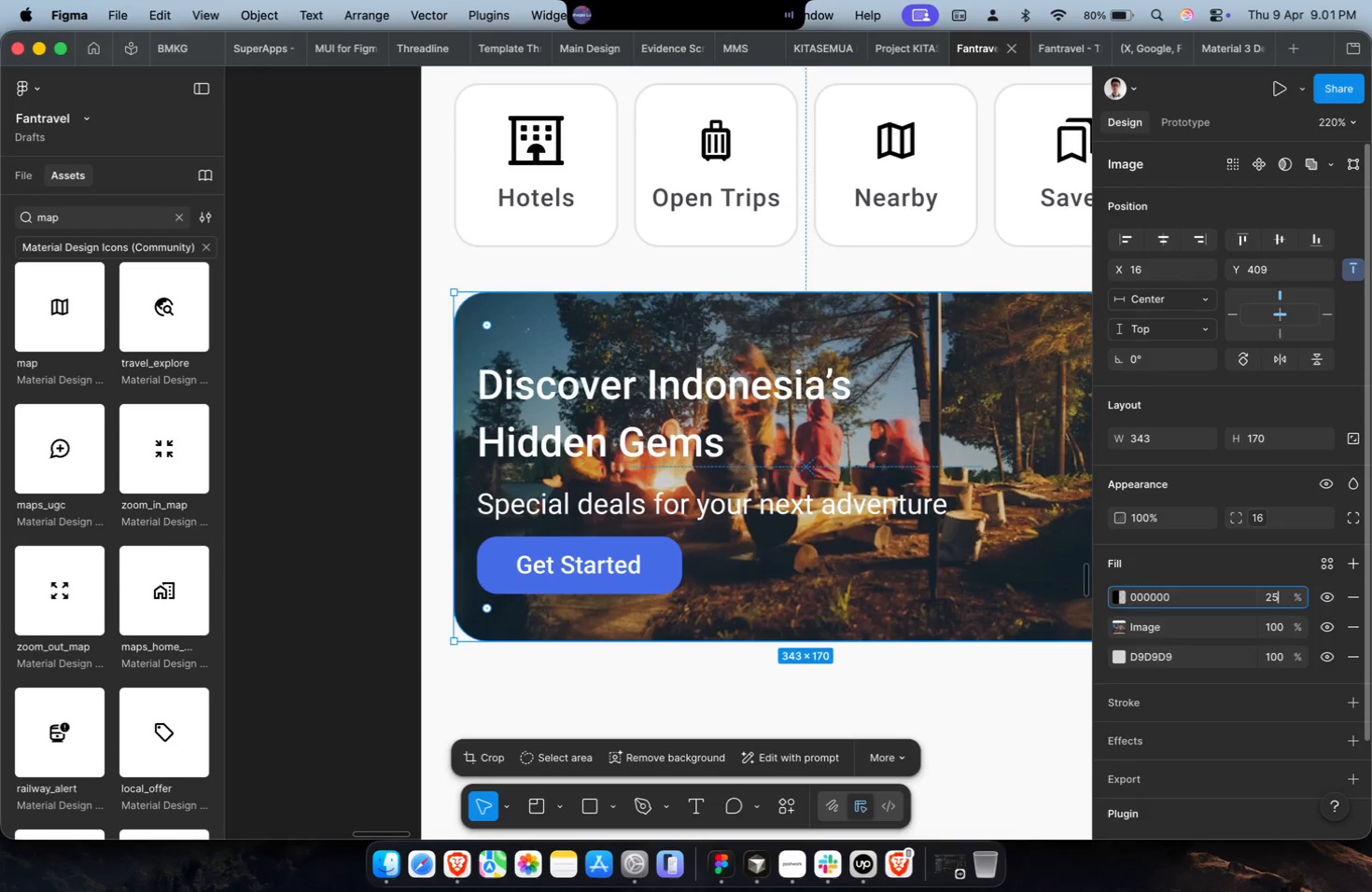 
key(Enter)
 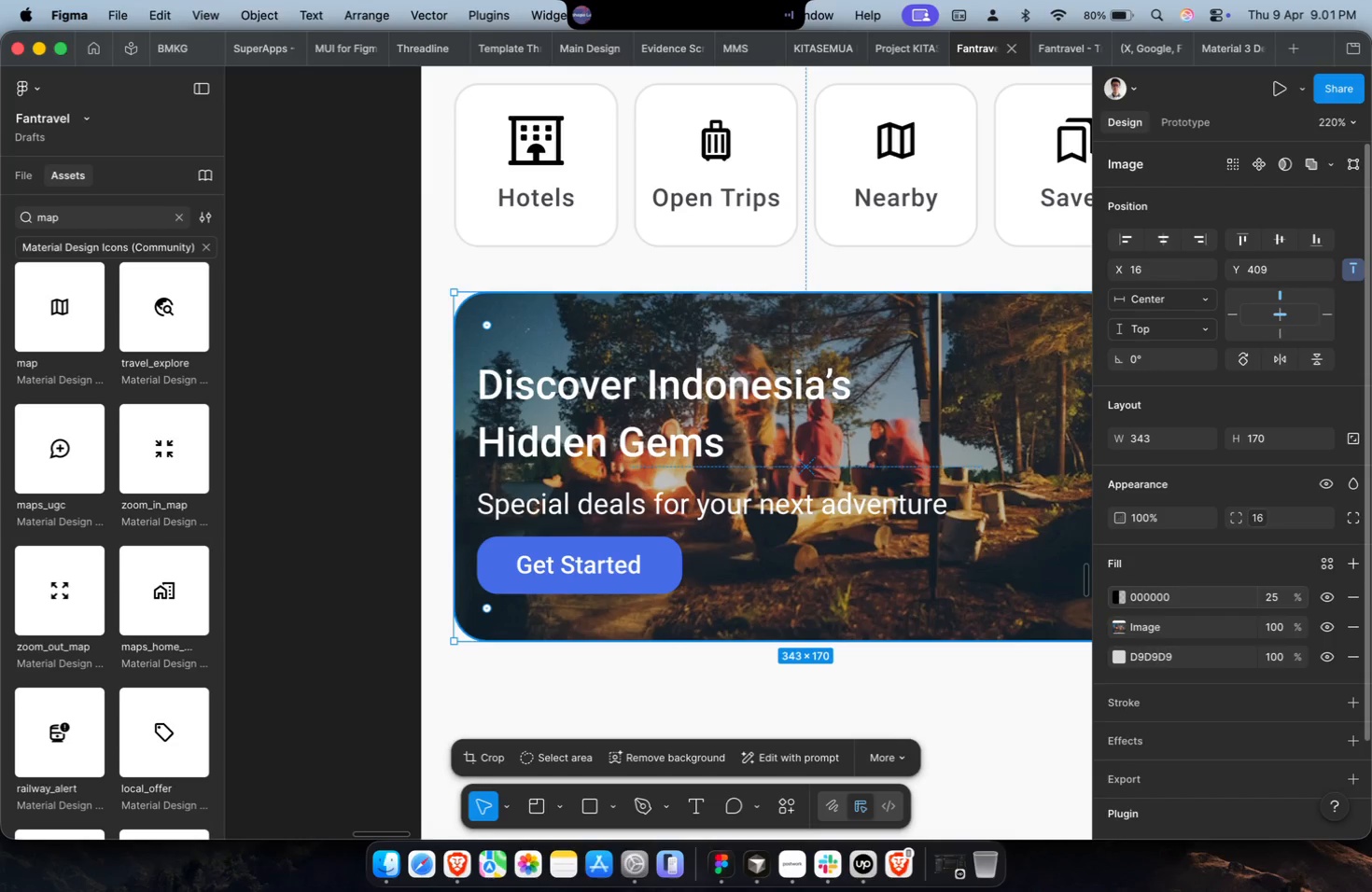 
hold_key(key=ShiftLeft, duration=0.43)
scroll: coordinate [918, 632], scroll_direction: down, amount: 2.0
 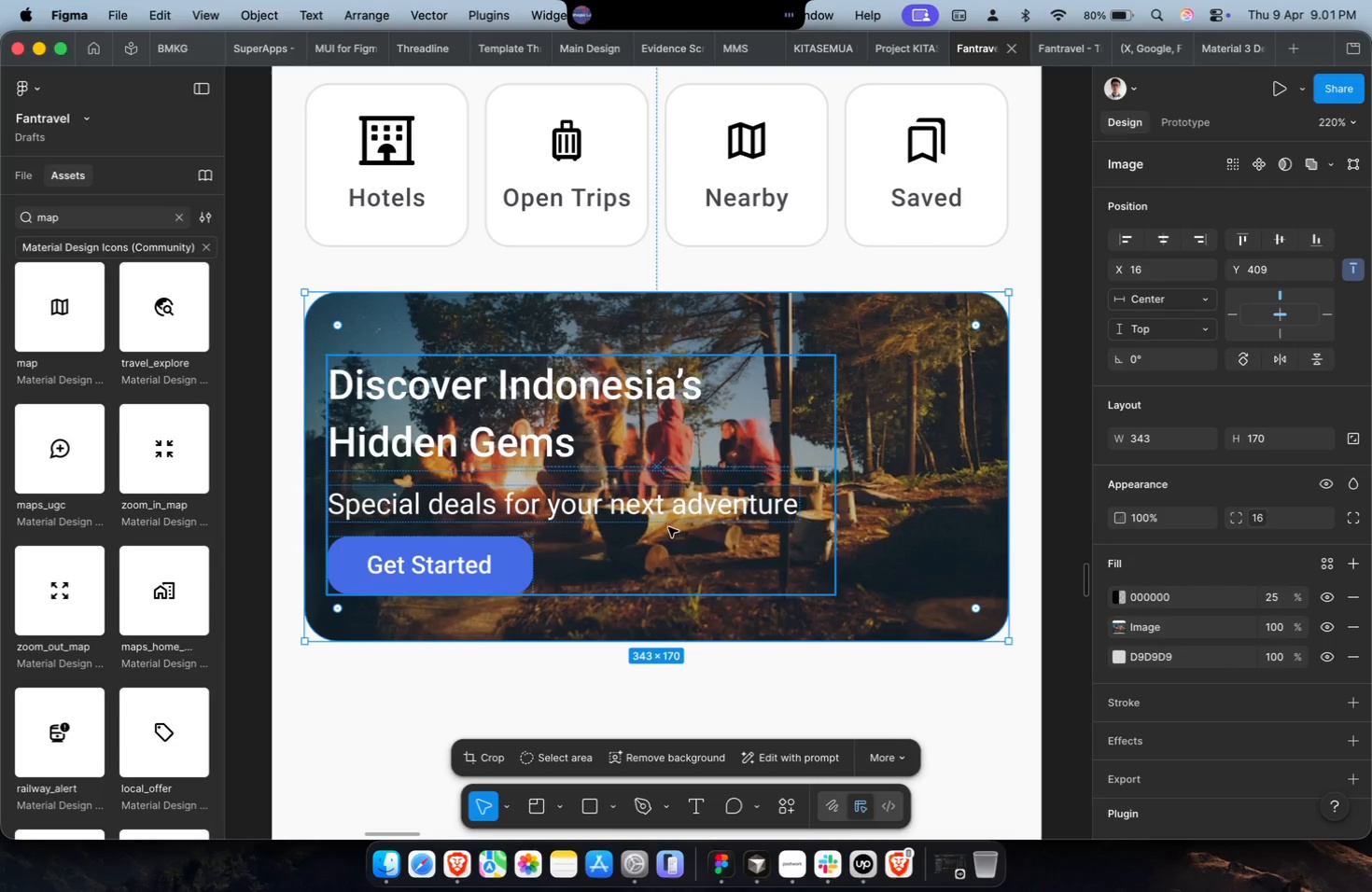 
left_click([663, 519])
 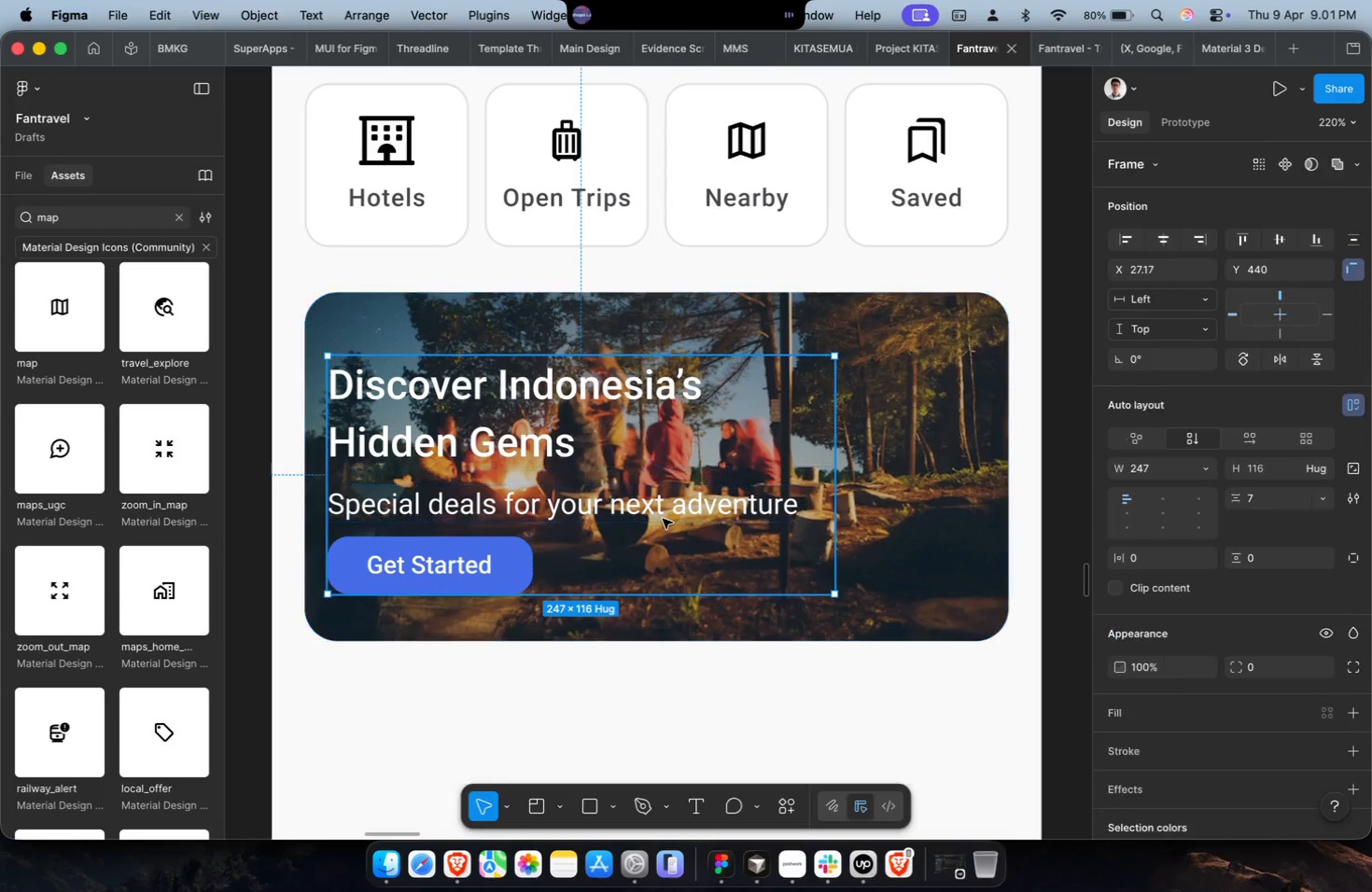 
hold_key(key=CommandLeft, duration=0.56)
double_click([663, 517])
 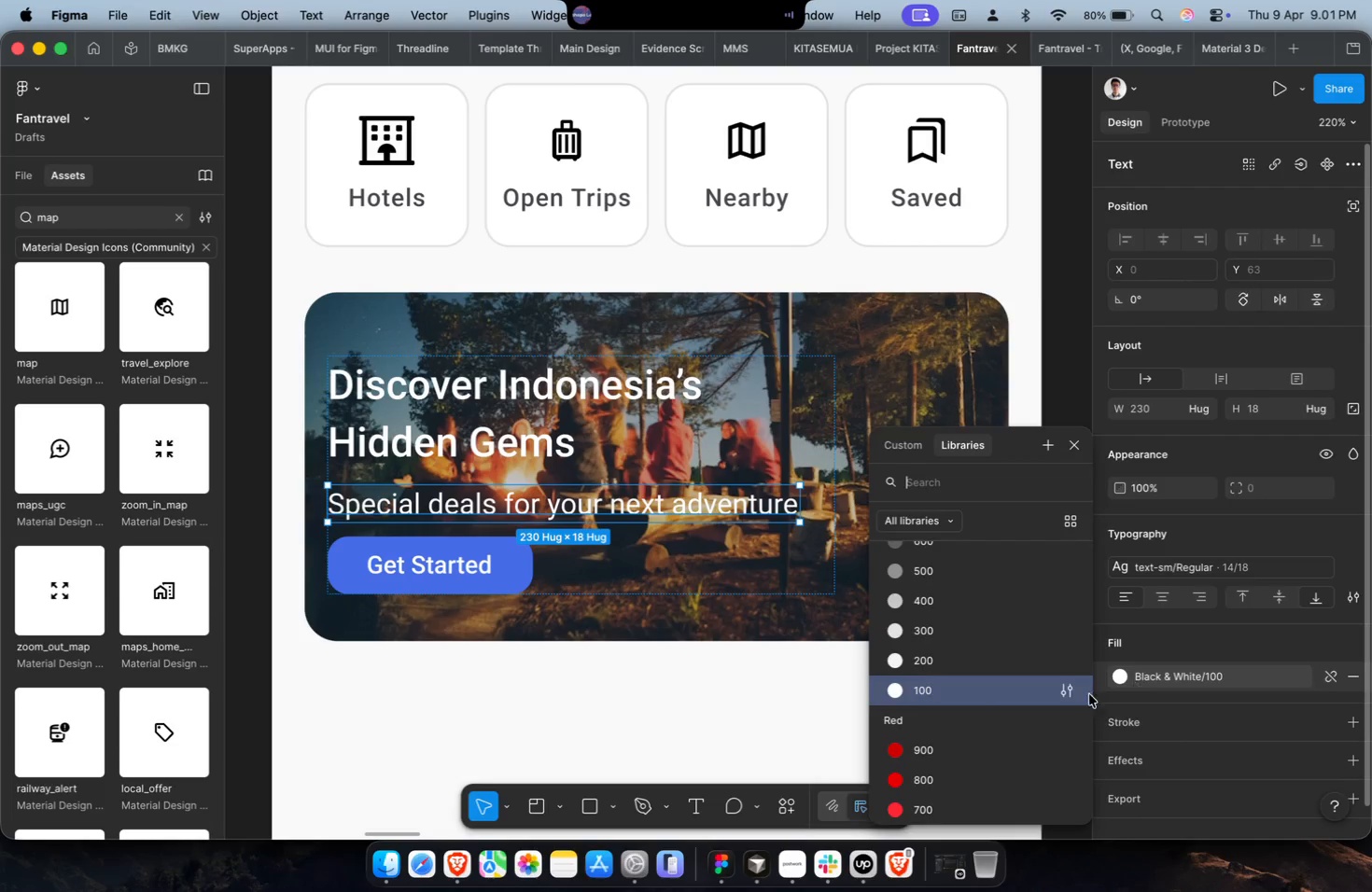 
left_click([973, 659])
 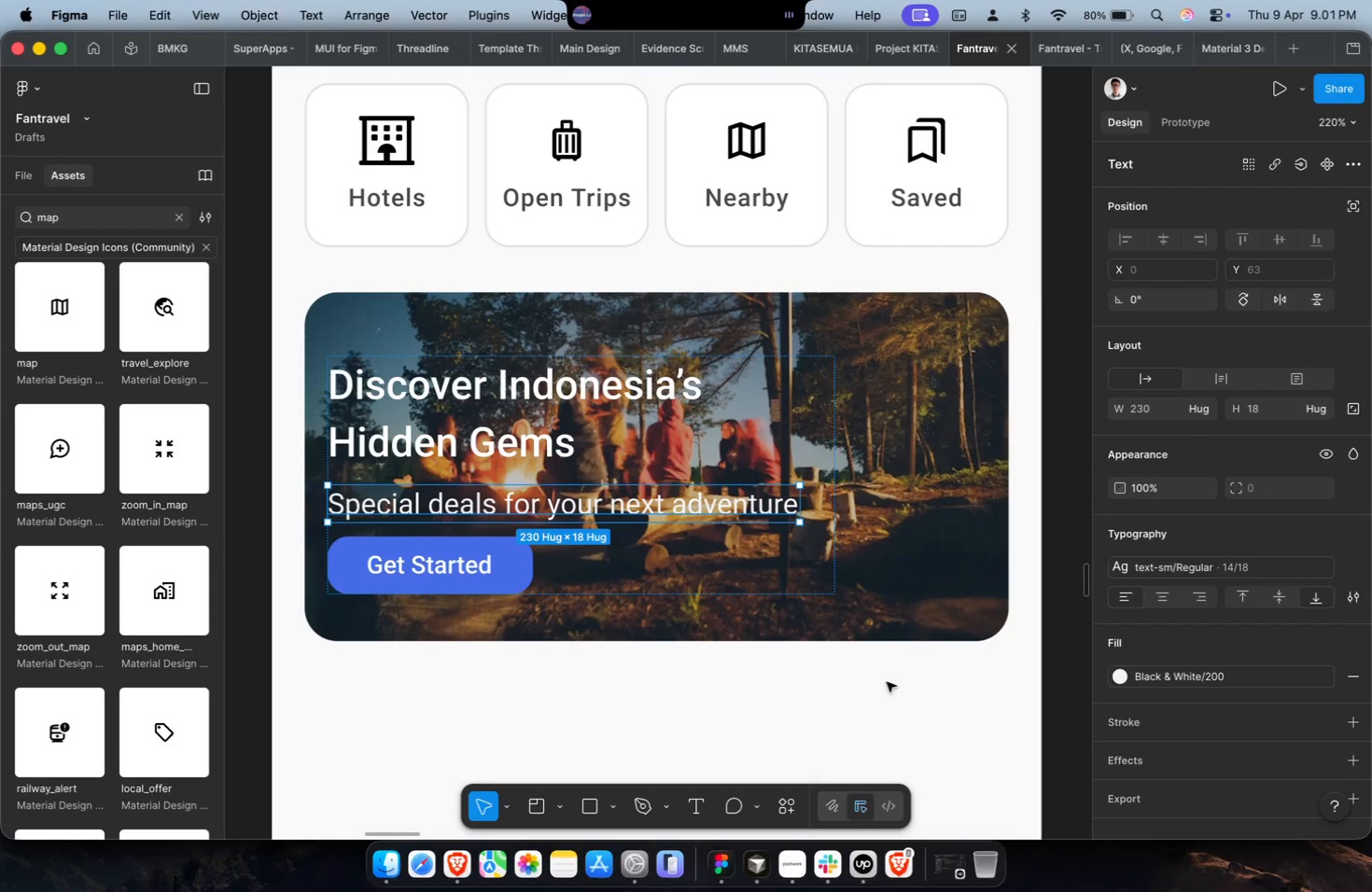 
double_click([861, 691])
 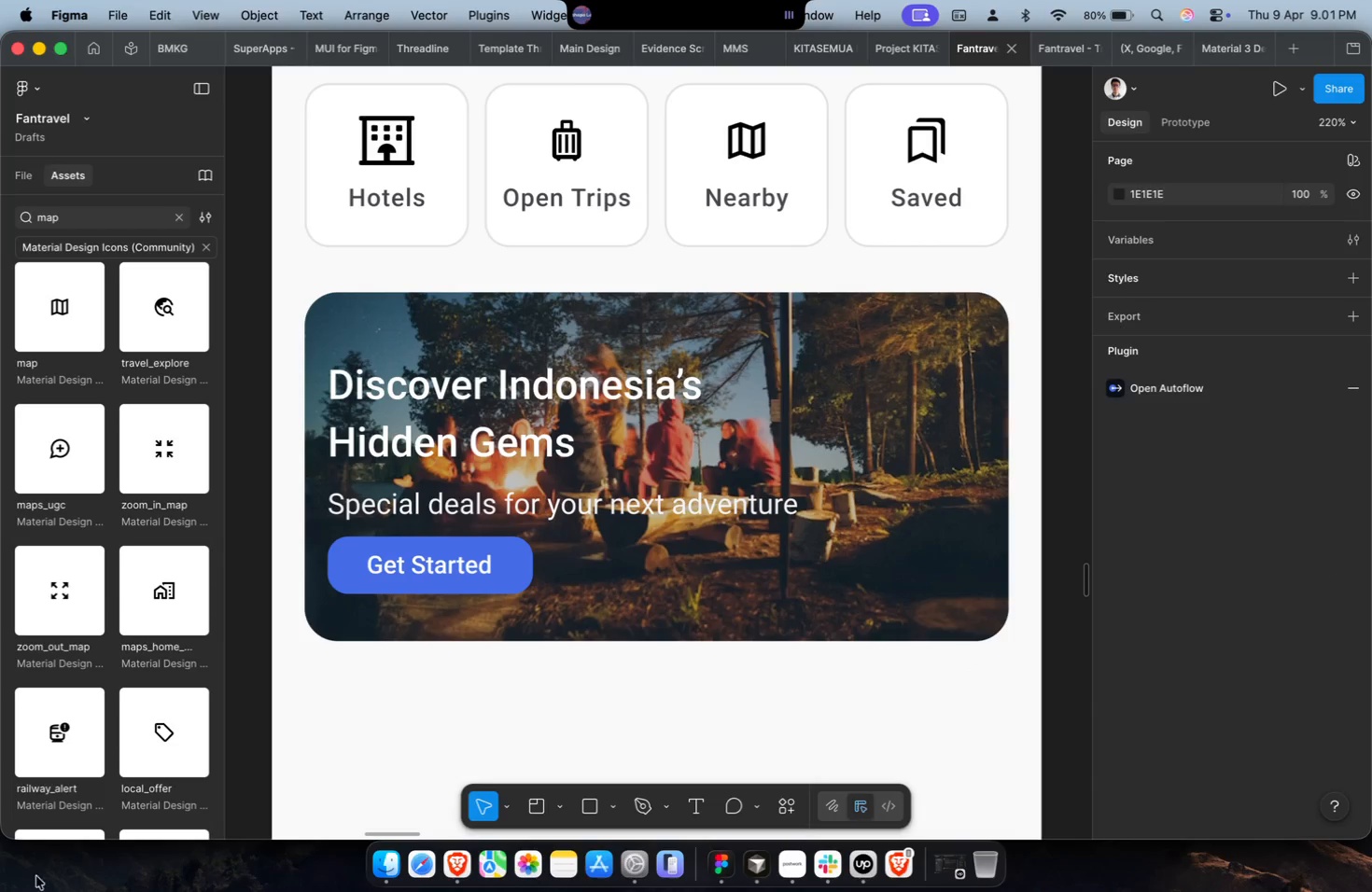 
hold_key(key=CommandLeft, duration=0.6)
left_click([530, 416])
 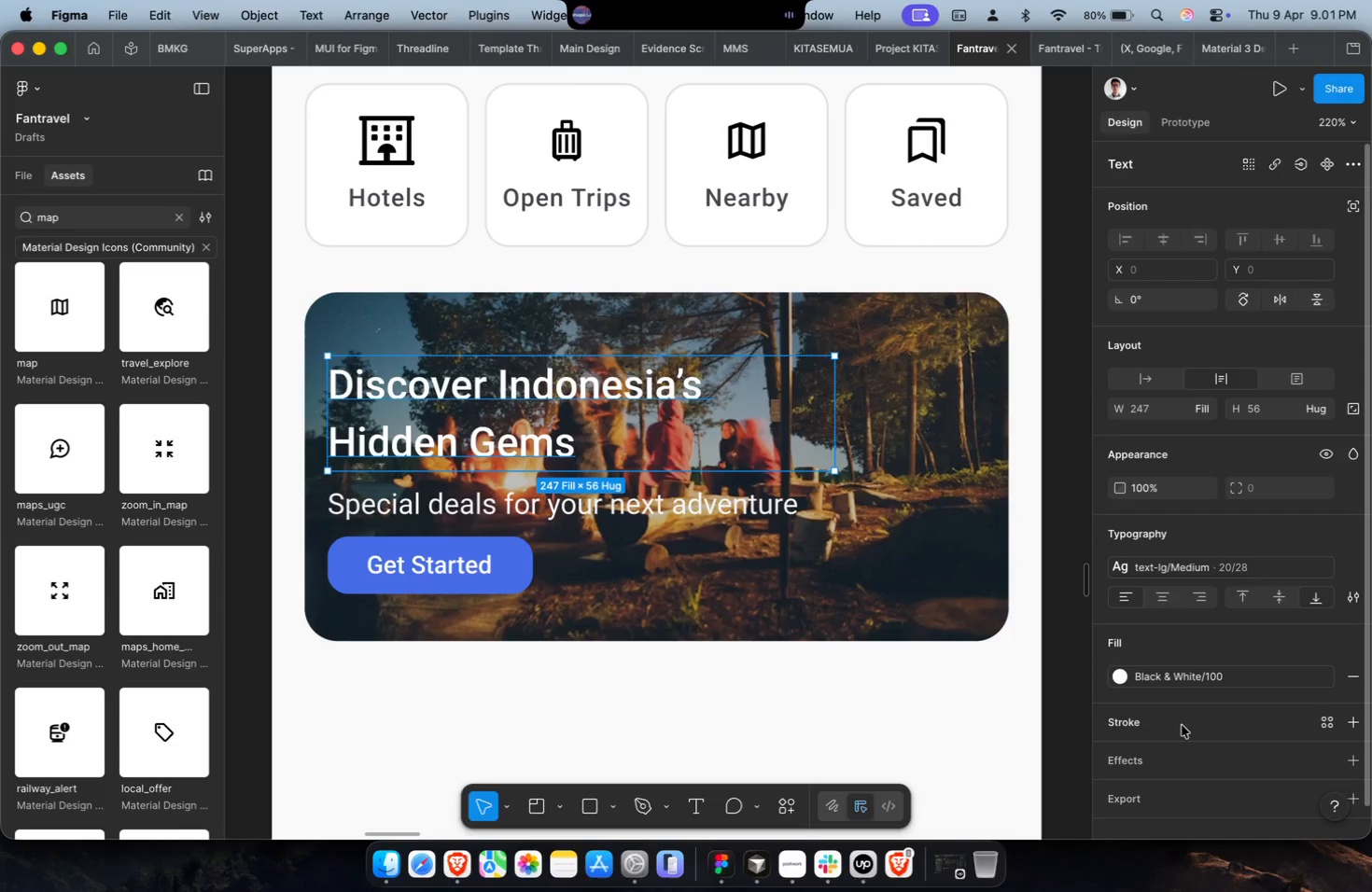 
left_click([1201, 684])
 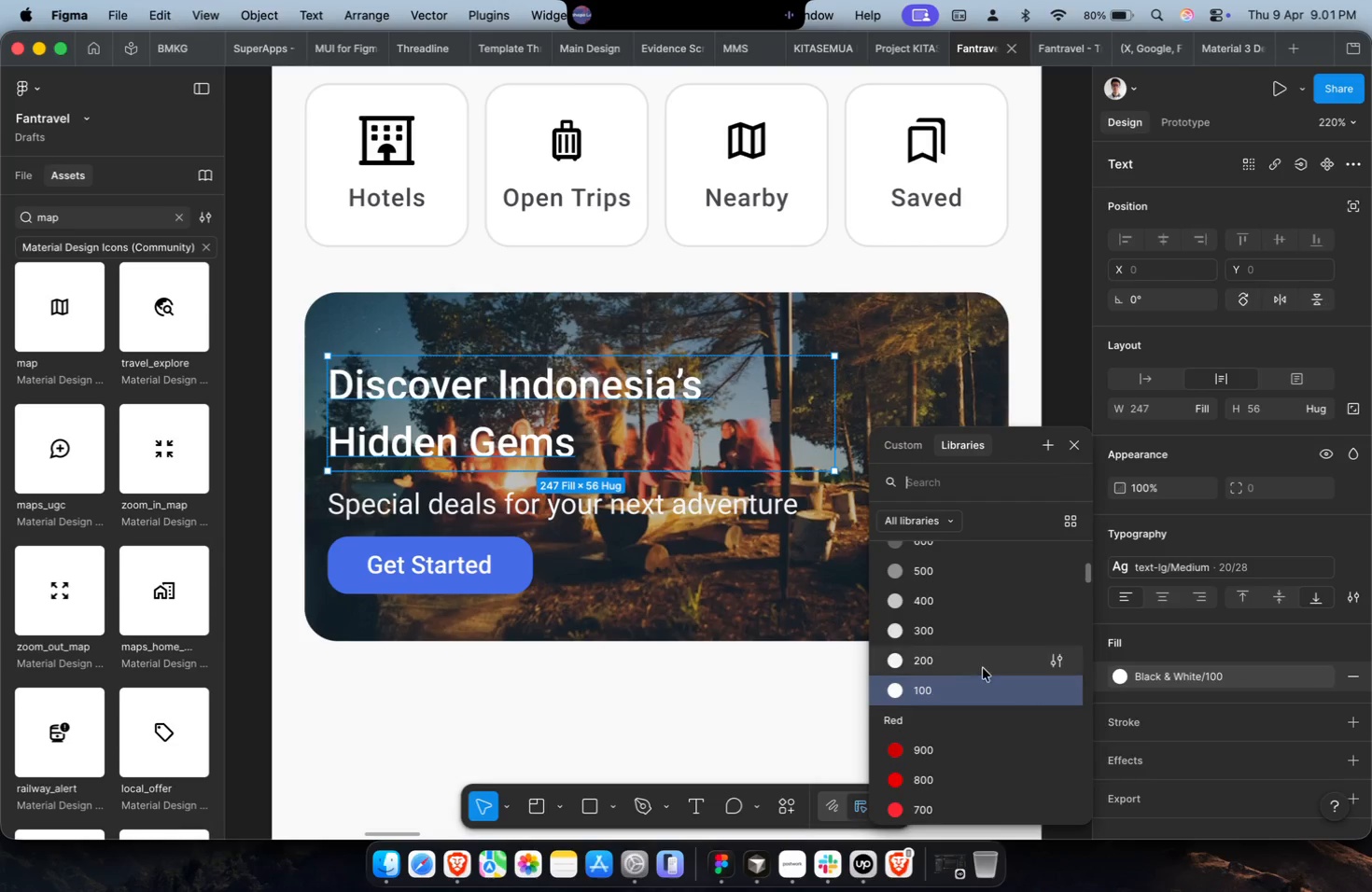 
double_click([977, 663])
 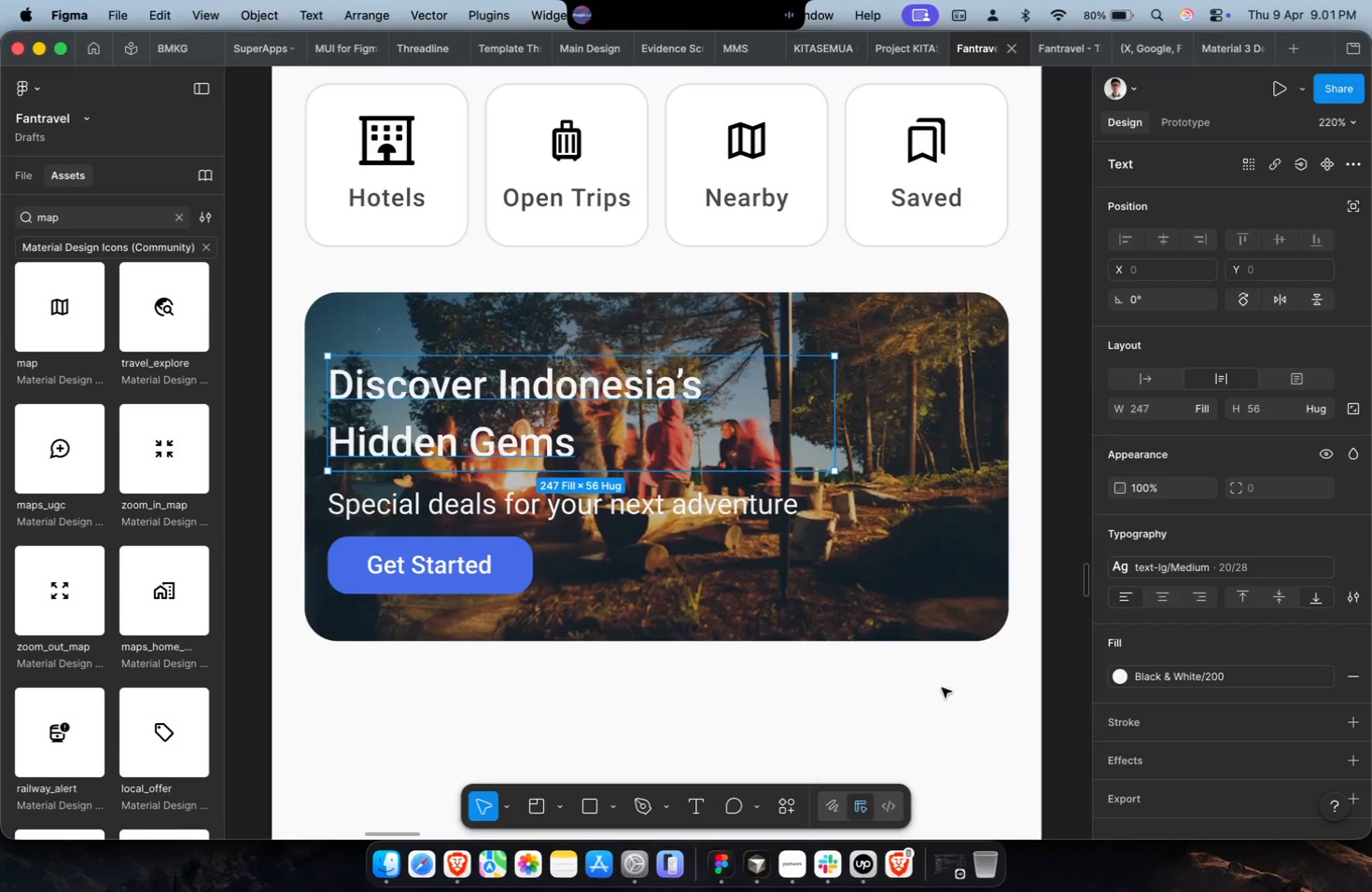 
triple_click([915, 700])
 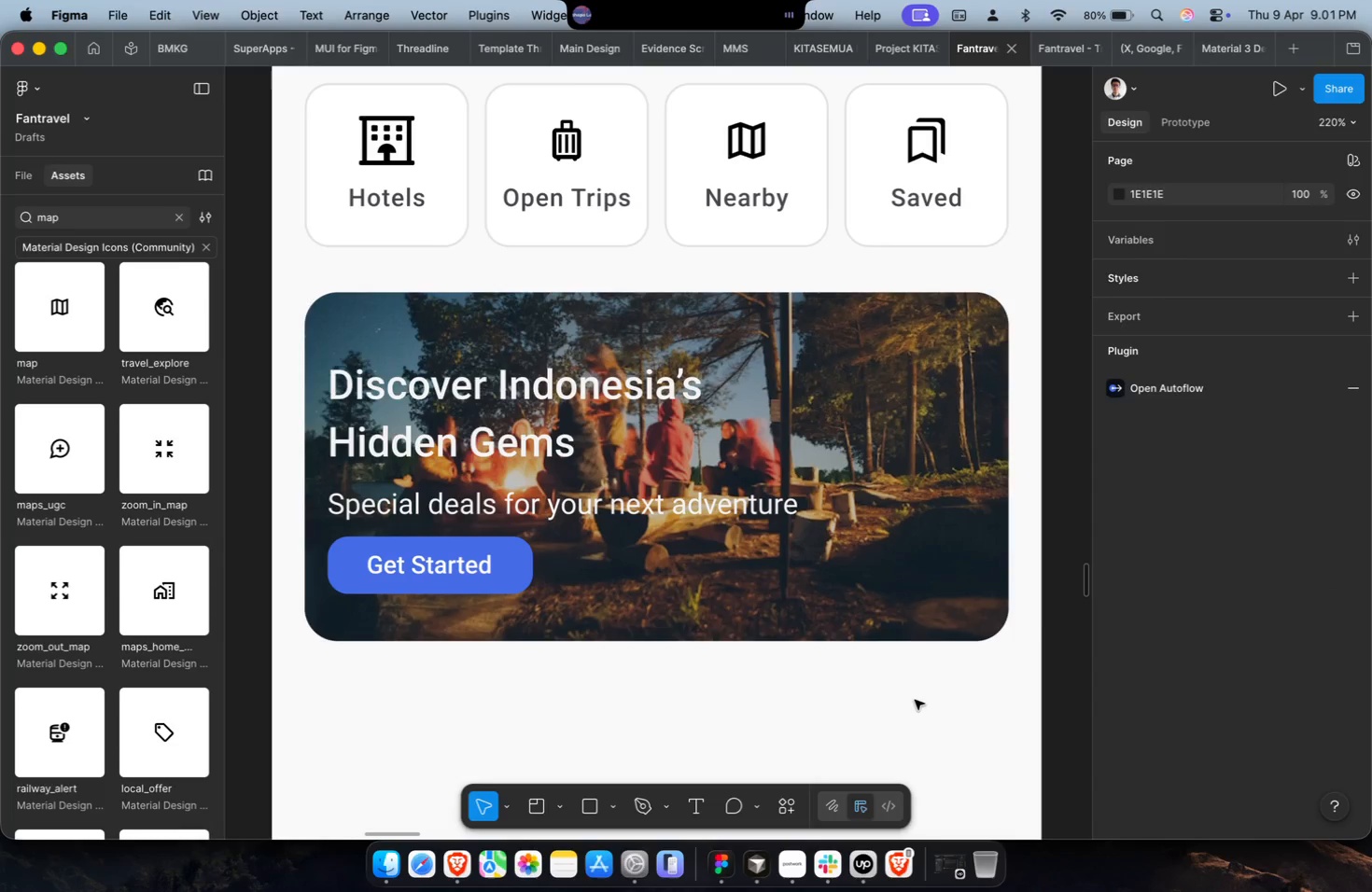 
key(Shift+ShiftLeft)
 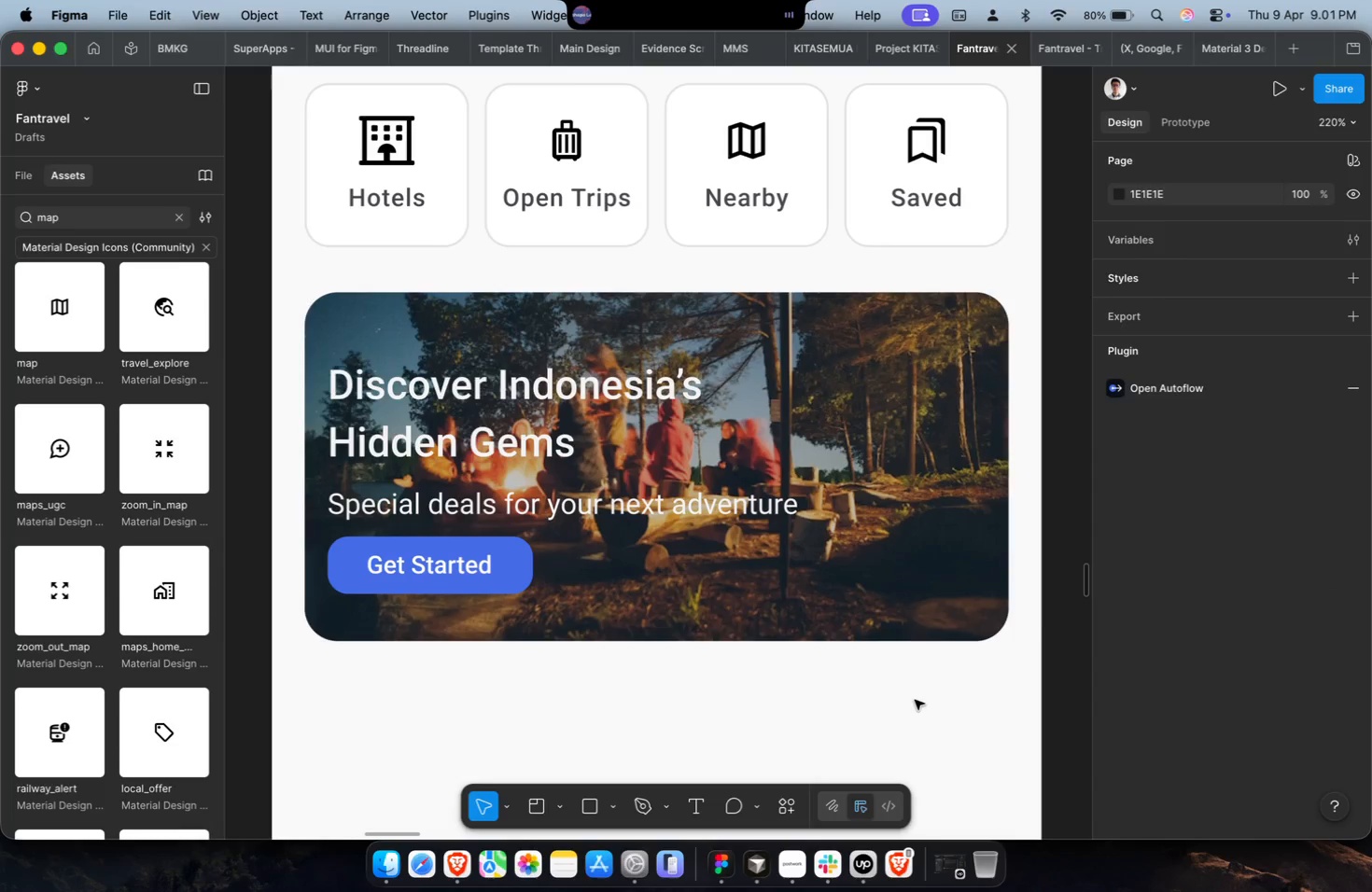 
scroll: coordinate [915, 700], scroll_direction: up, amount: 1.0
 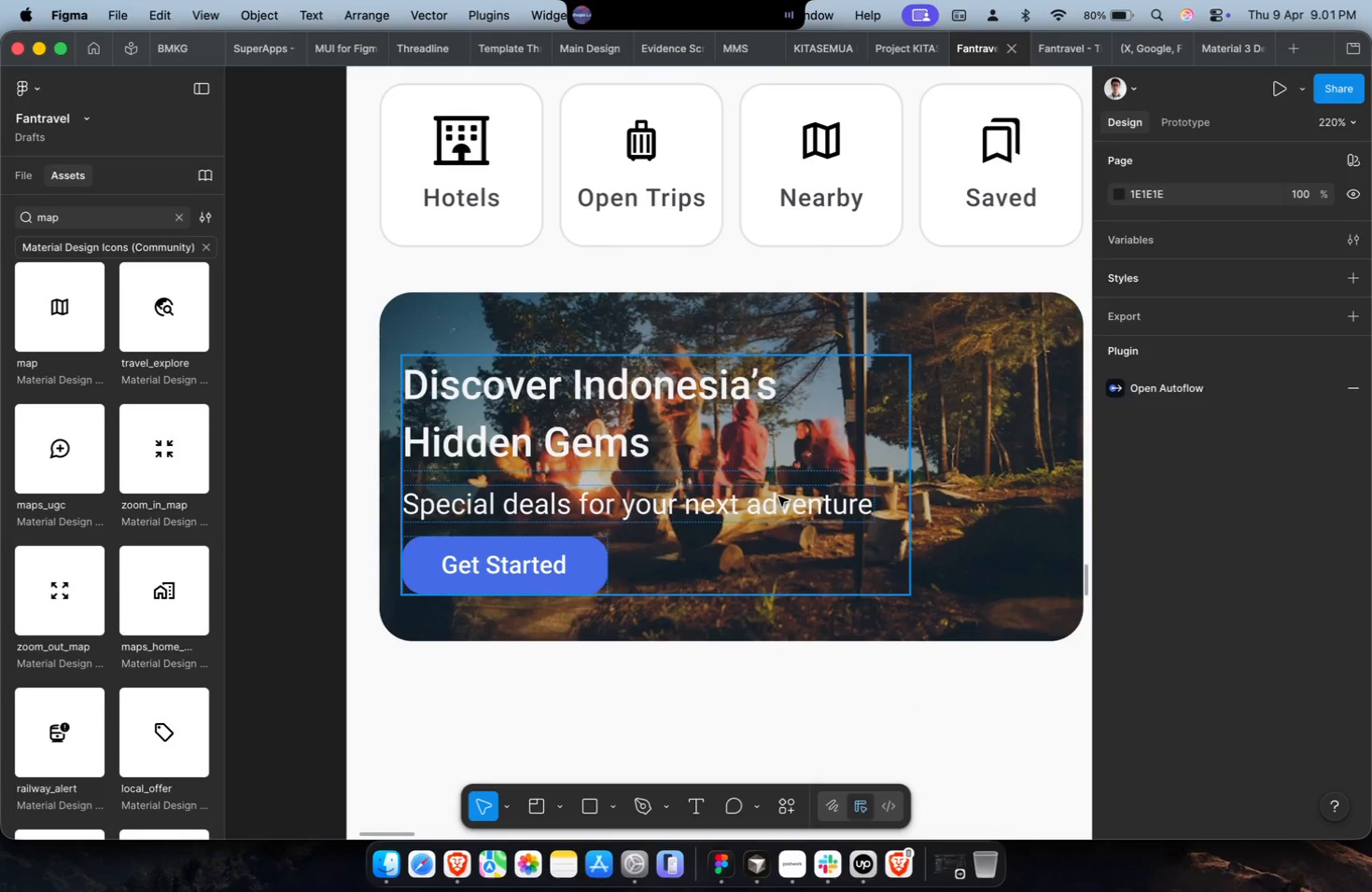 
left_click([778, 496])
 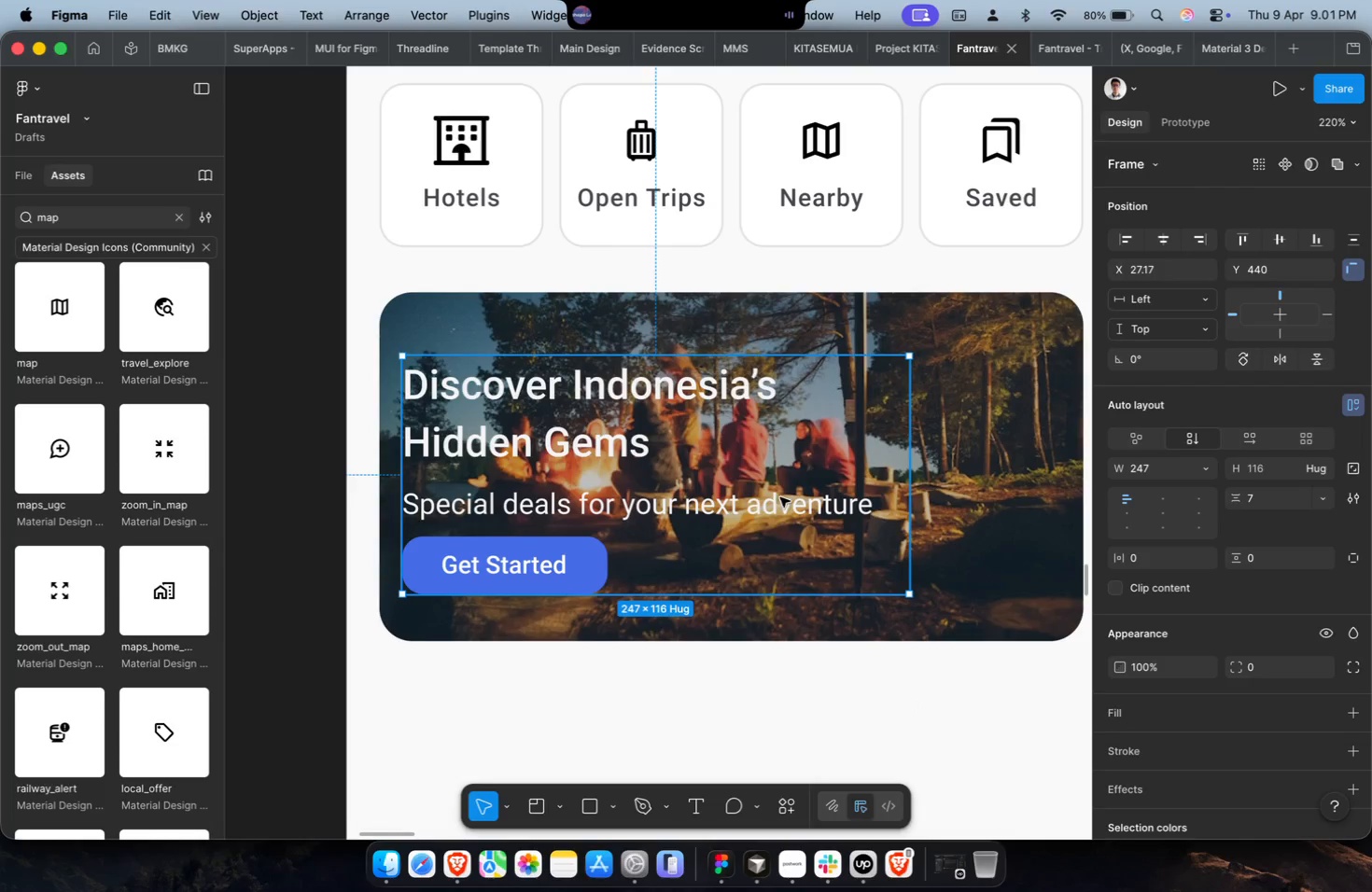 
key(Alt+ArrowRight)
 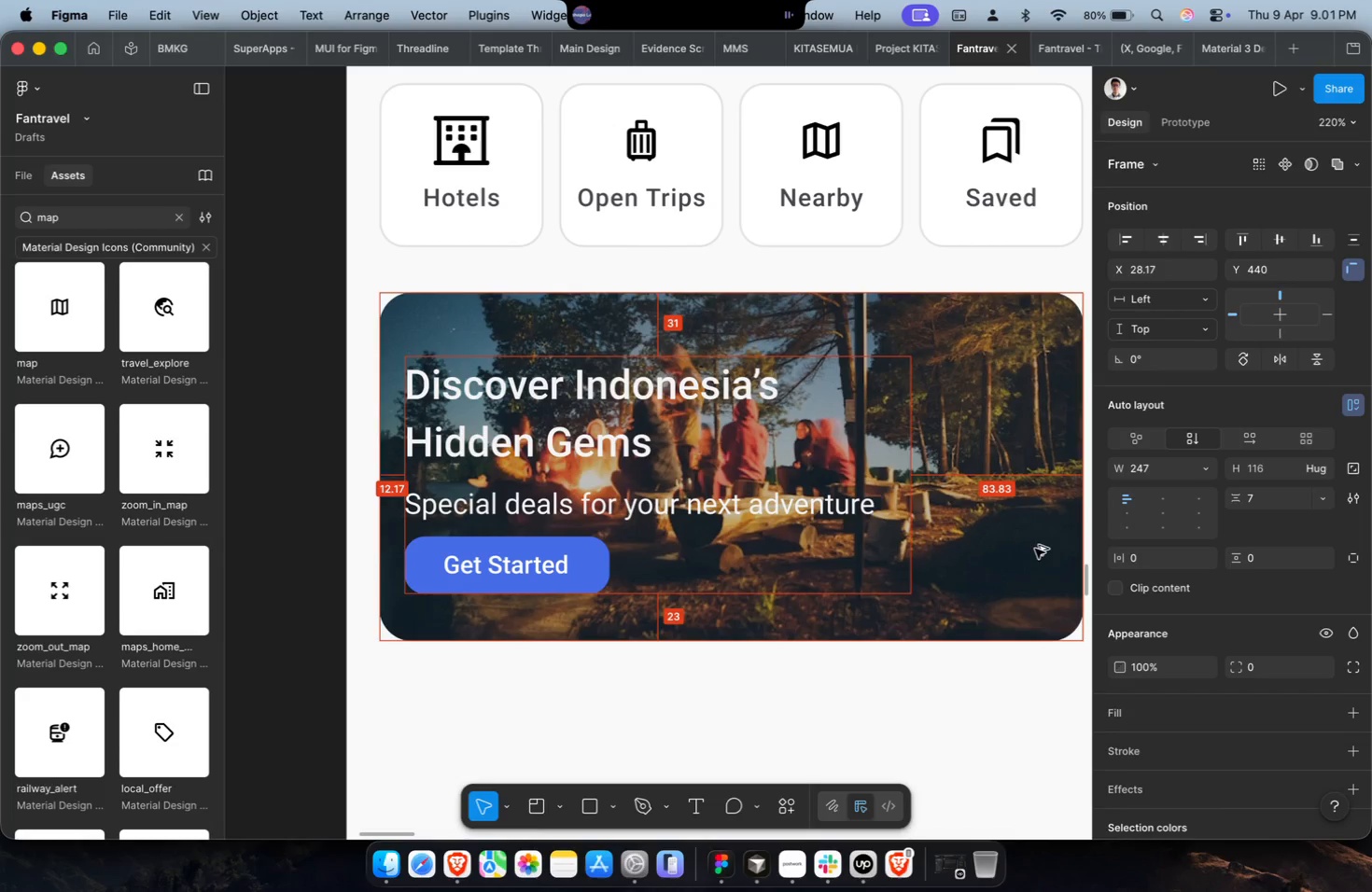 
hold_key(key=CommandLeft, duration=0.32)
scroll: coordinate [1035, 549], scroll_direction: down, amount: 9.0
 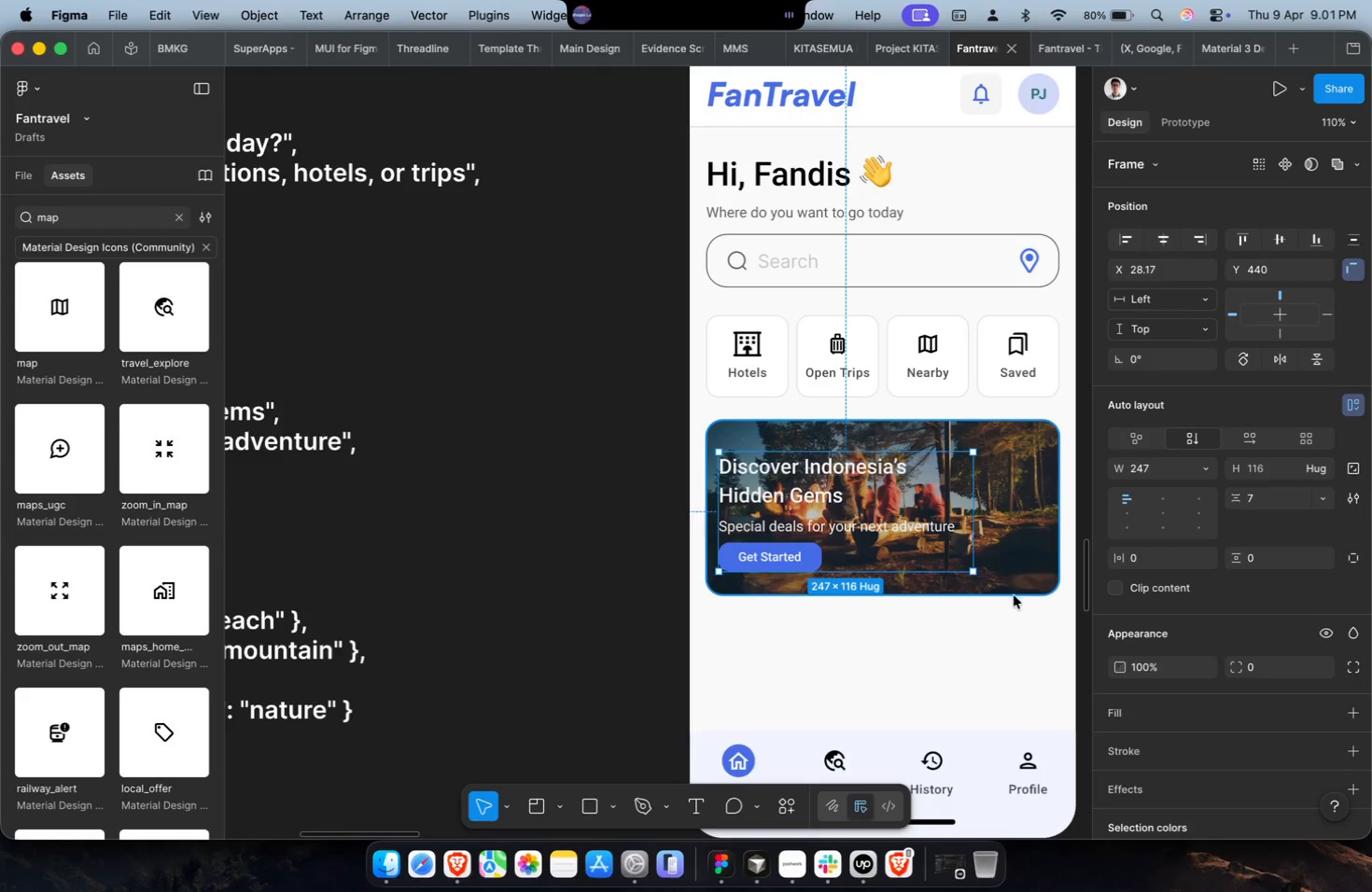 
key(Shift+ShiftLeft)
 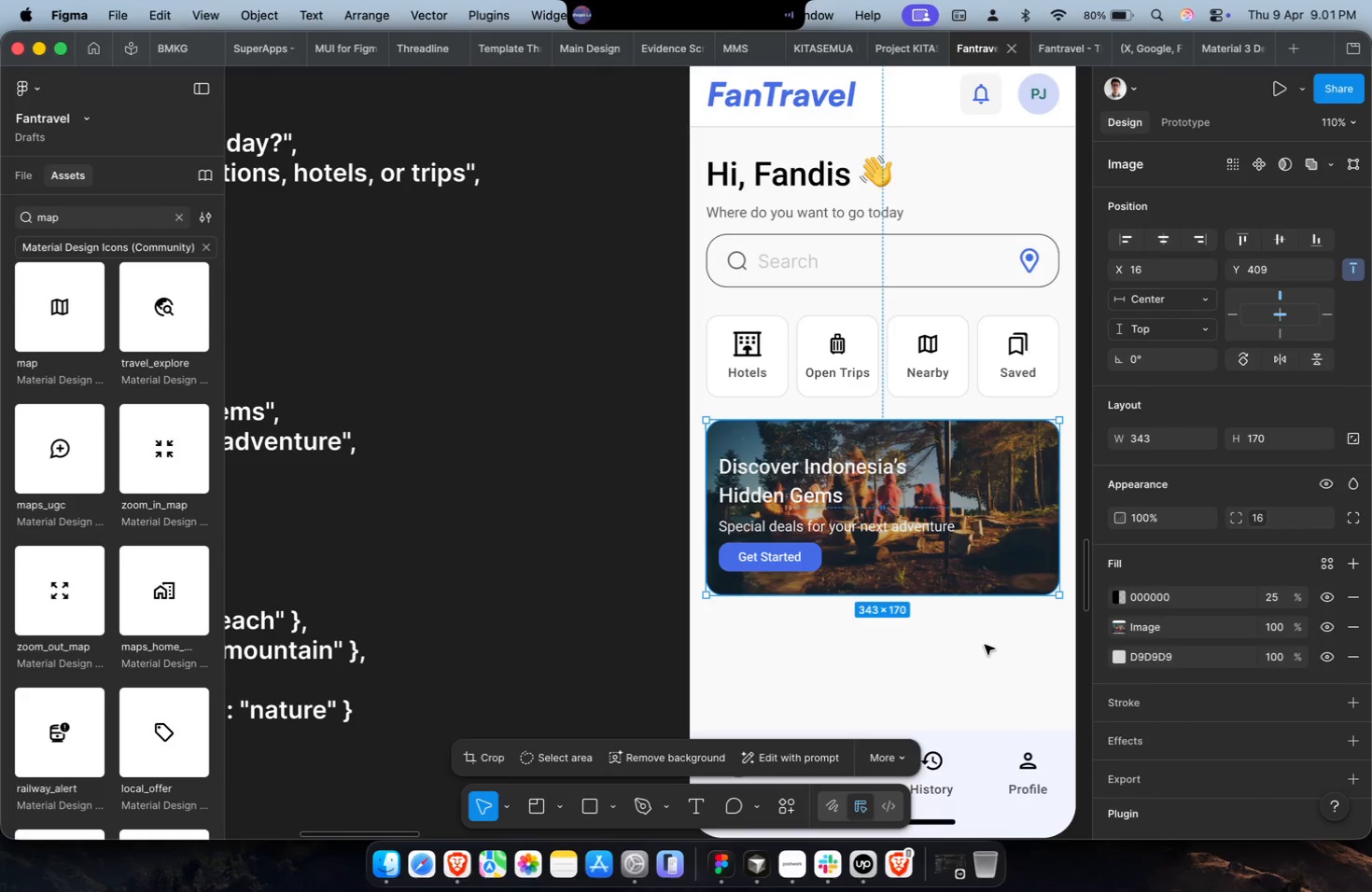 
double_click([985, 645])
 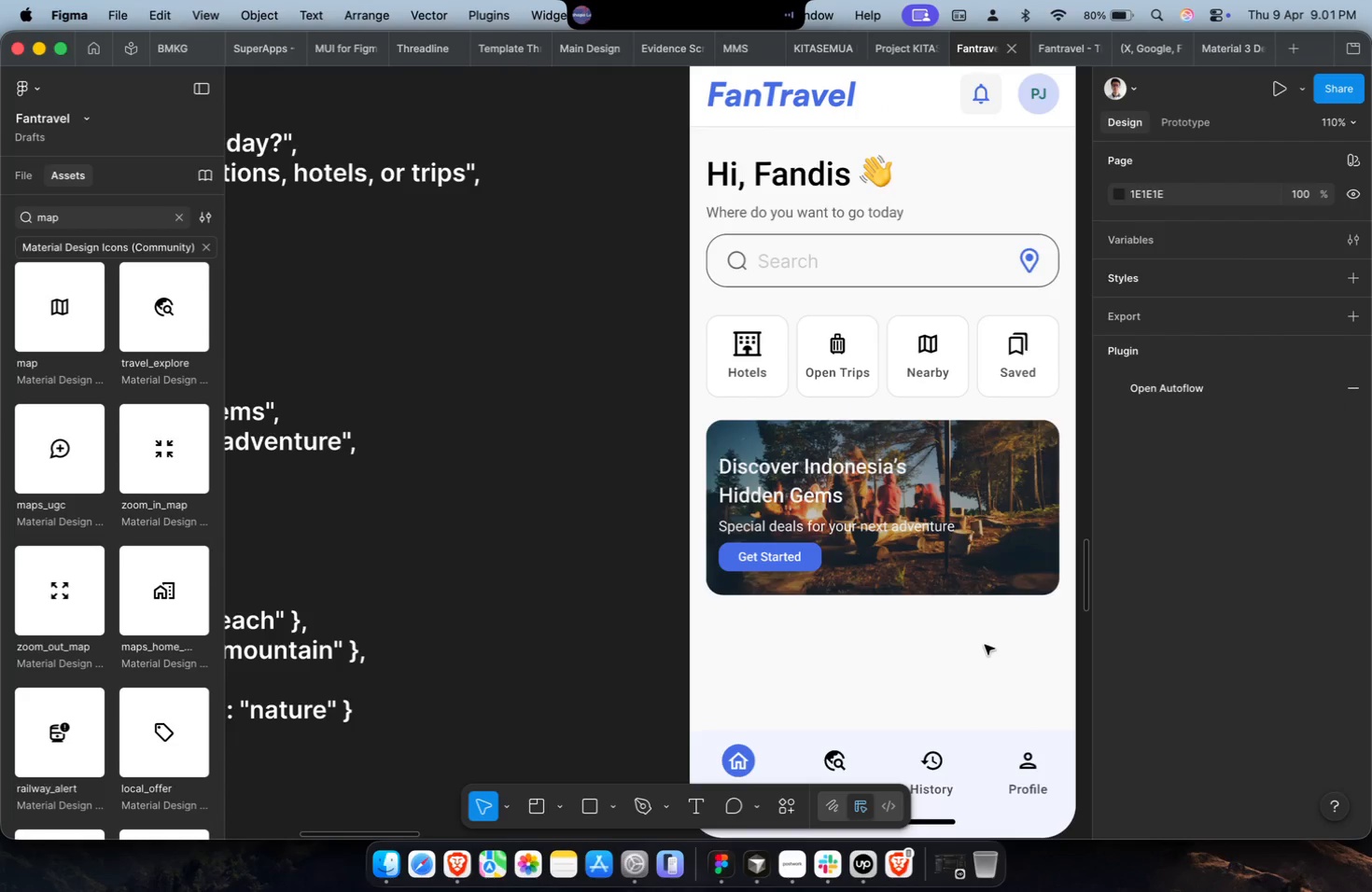 
key(Shift+ShiftLeft)
 